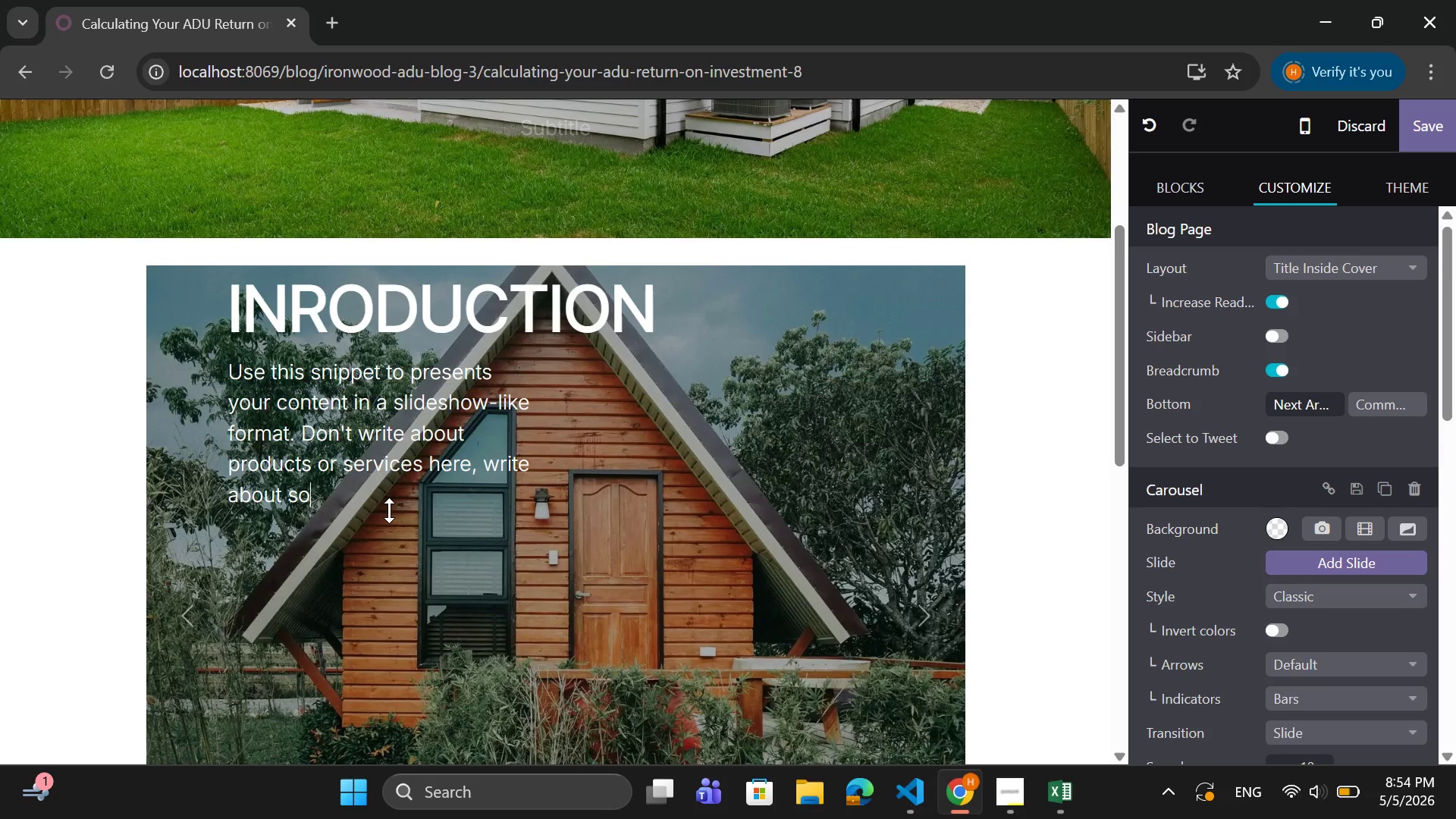 
key(Backspace)
 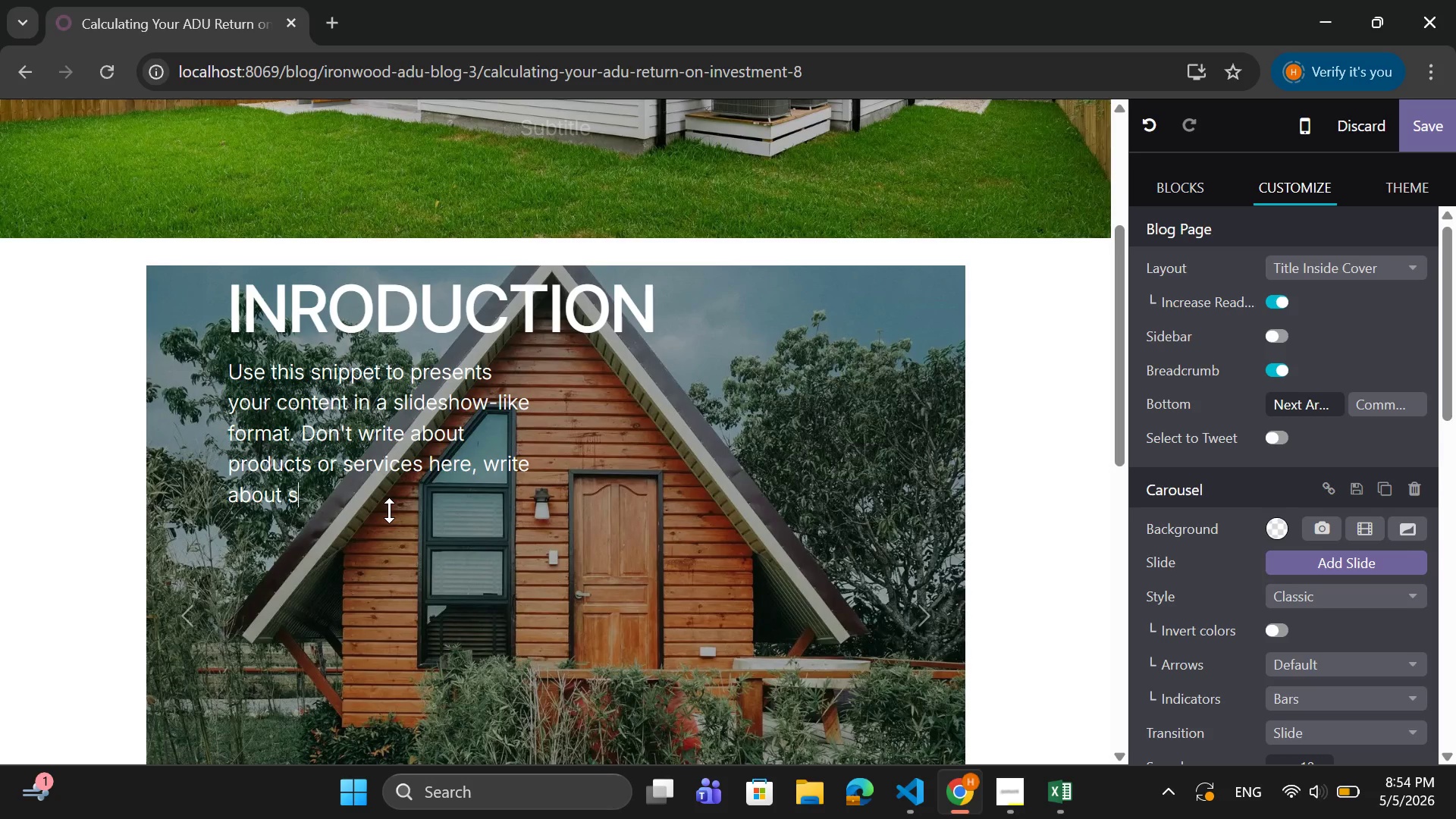 
key(Backspace)
 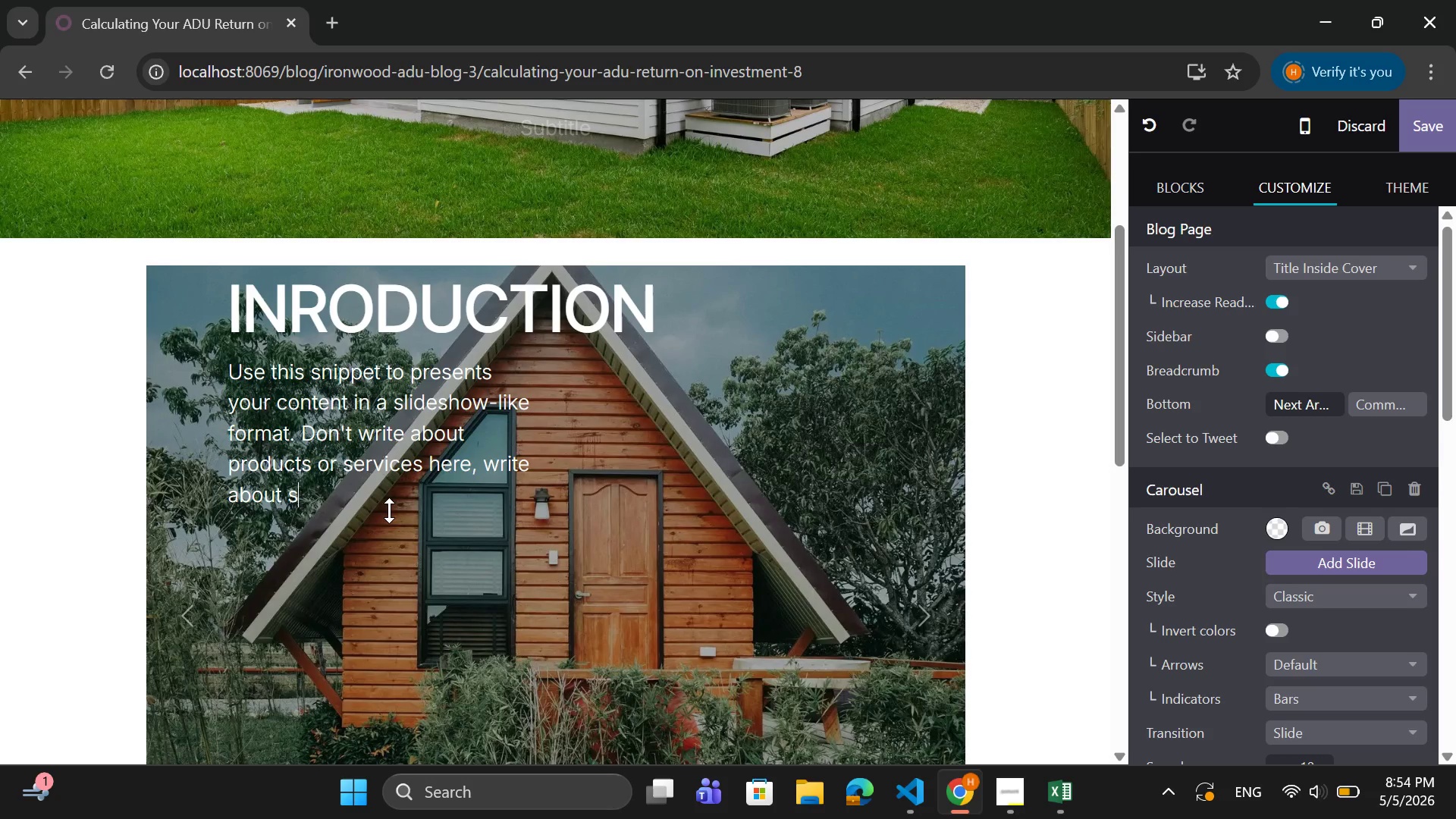 
key(Backspace)
 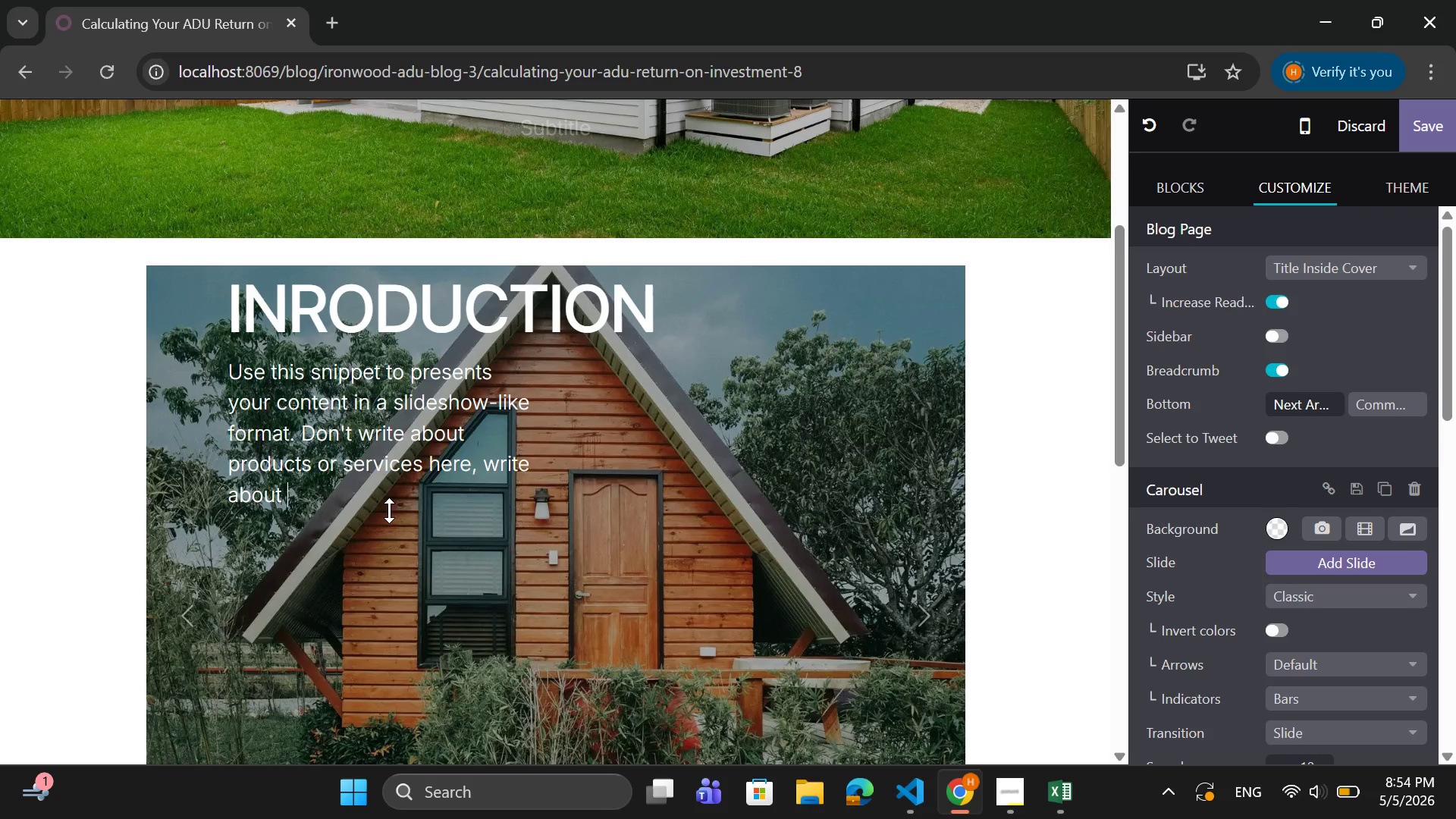 
key(Backspace)
 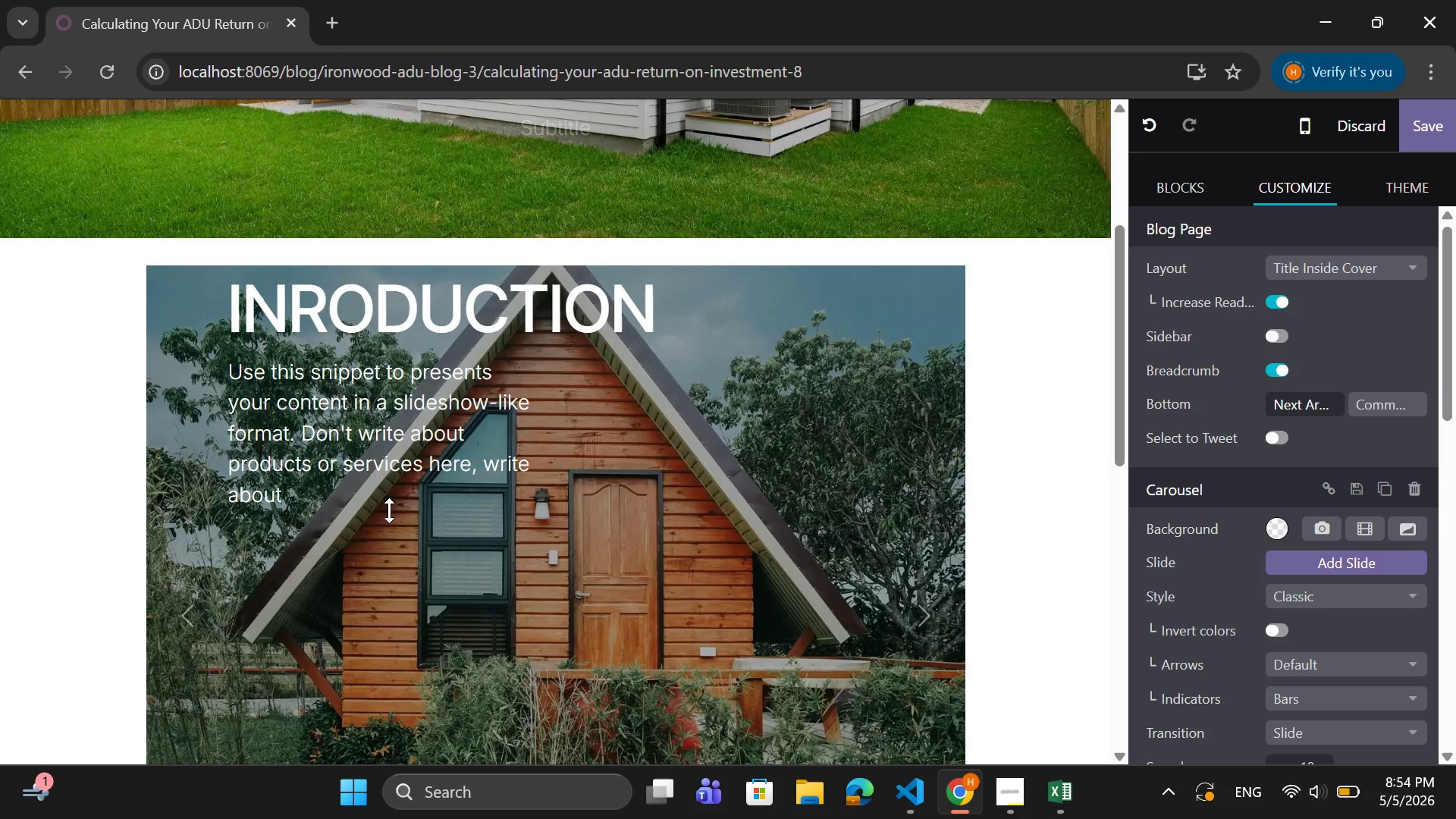 
wait(5.27)
 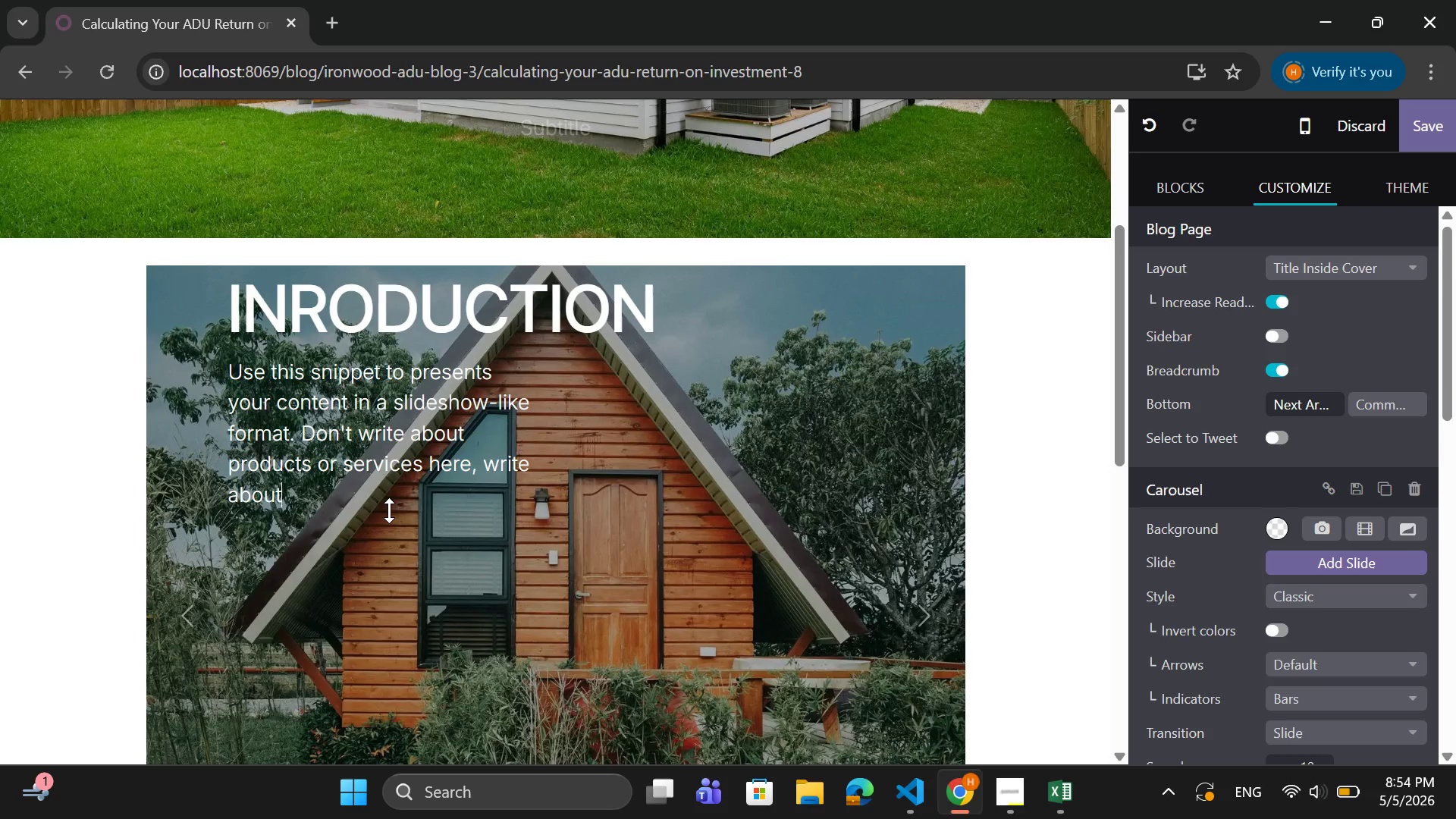 
key(Backspace)
 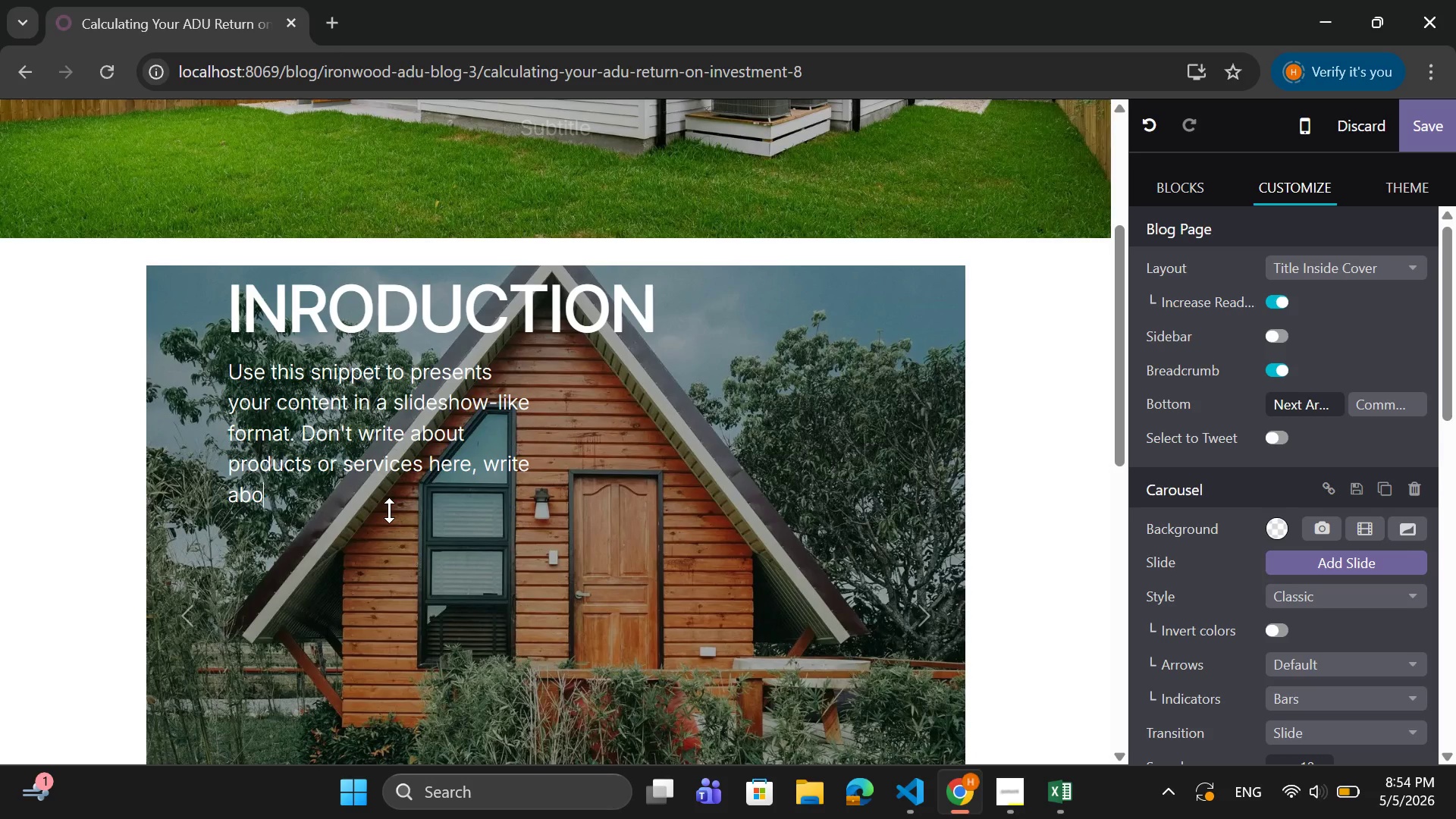 
key(Backspace)
 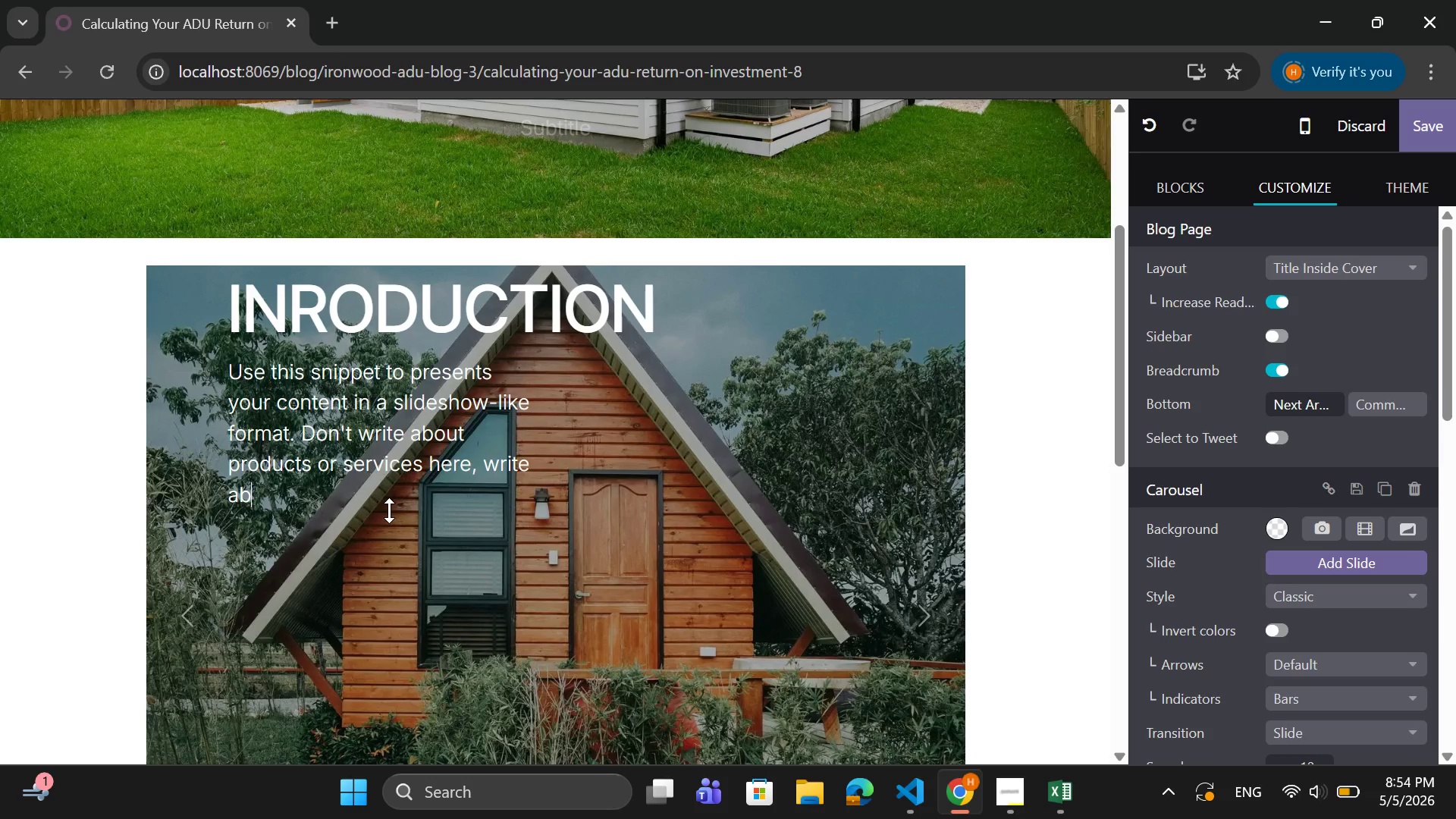 
key(Backspace)
 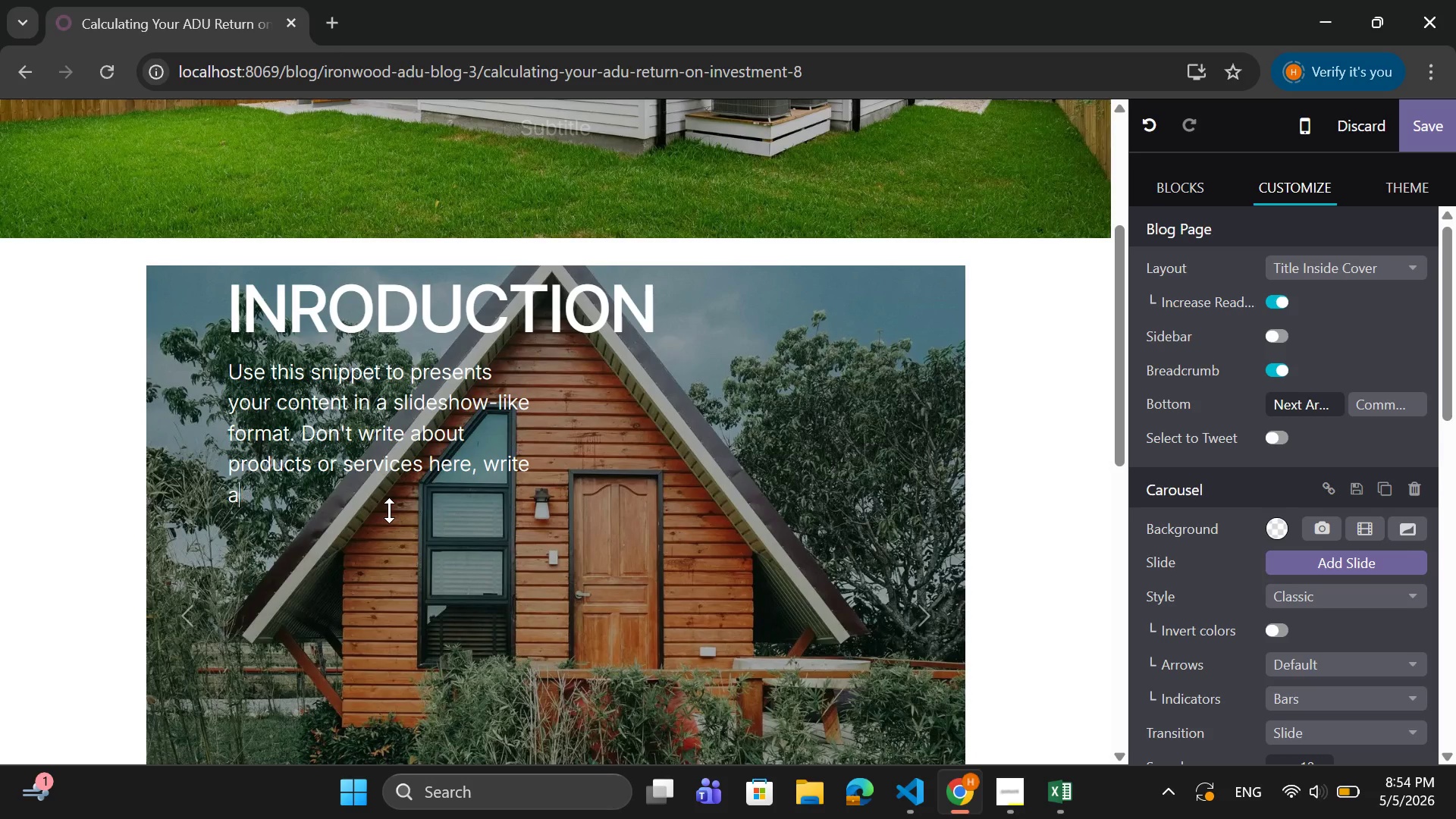 
key(Backspace)
 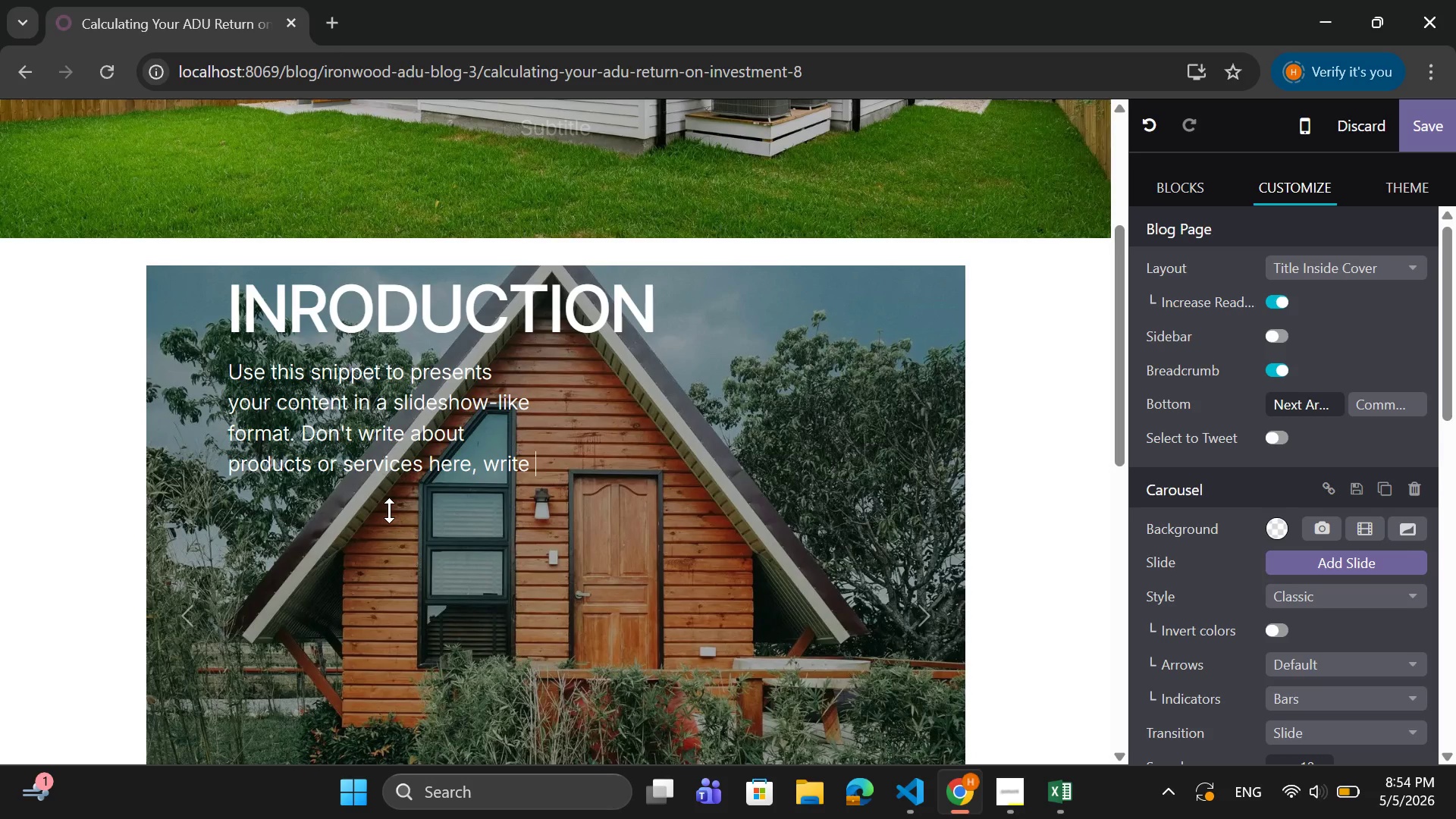 
key(Backspace)
 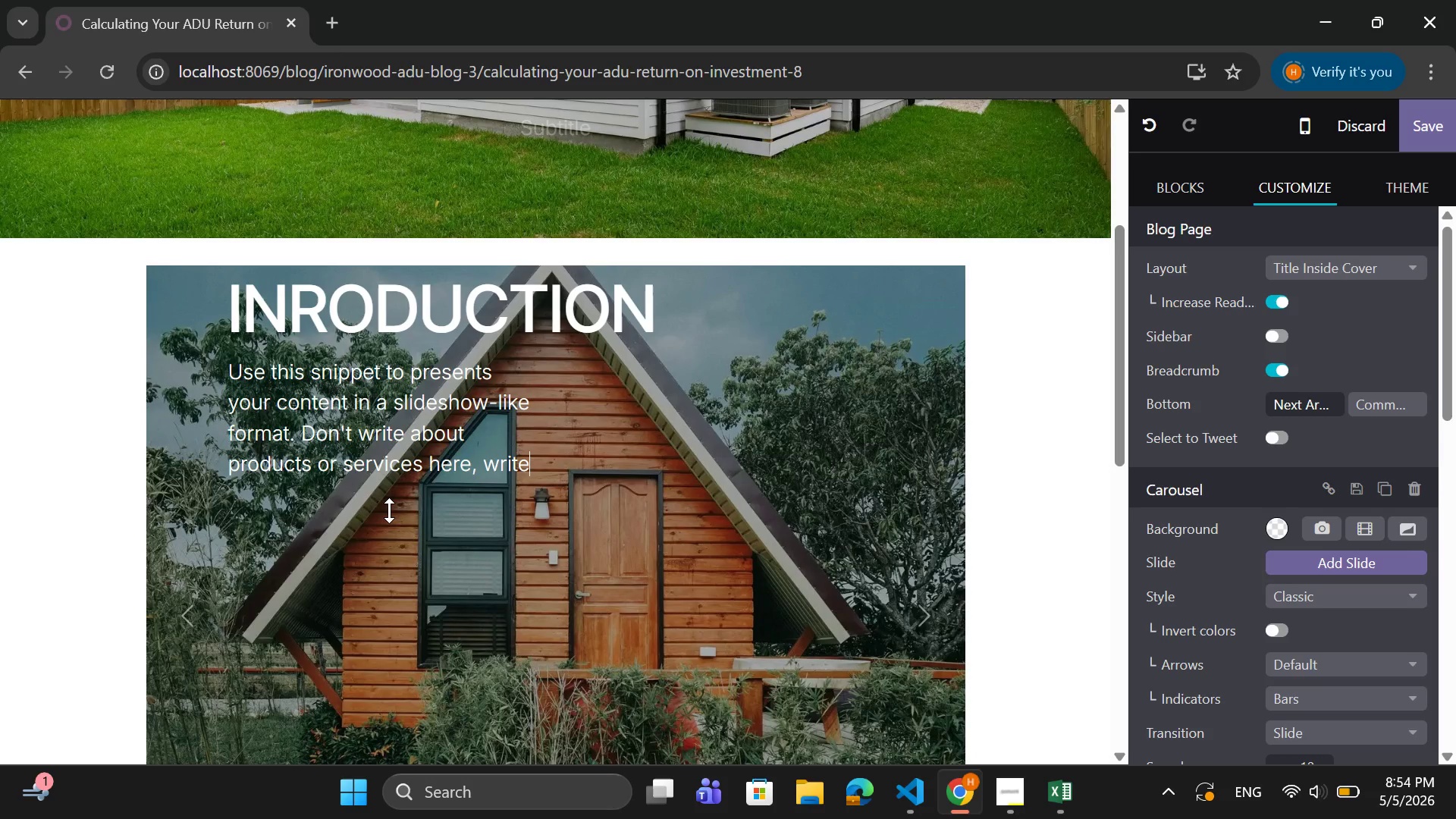 
key(Backspace)
 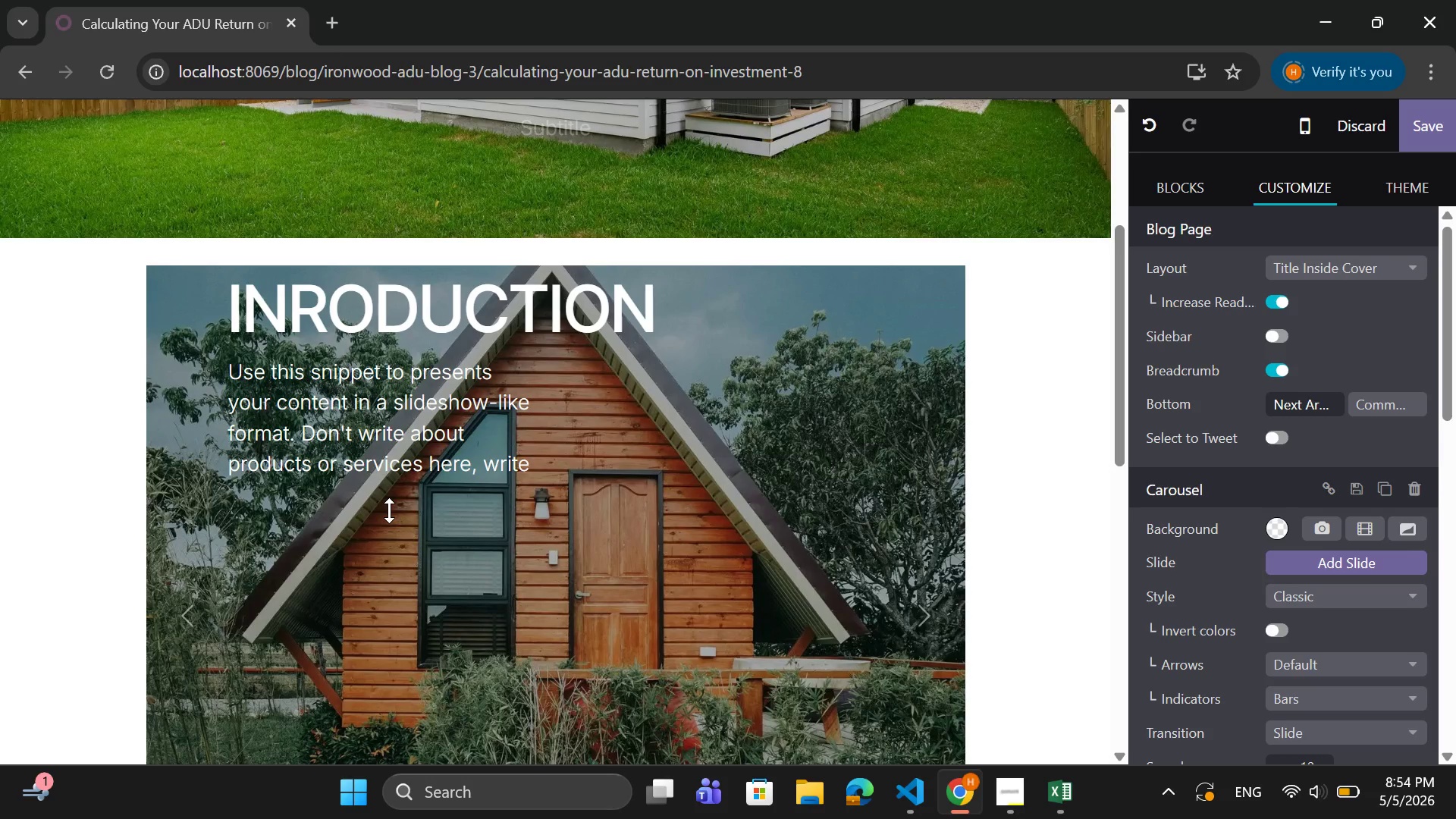 
key(Backspace)
 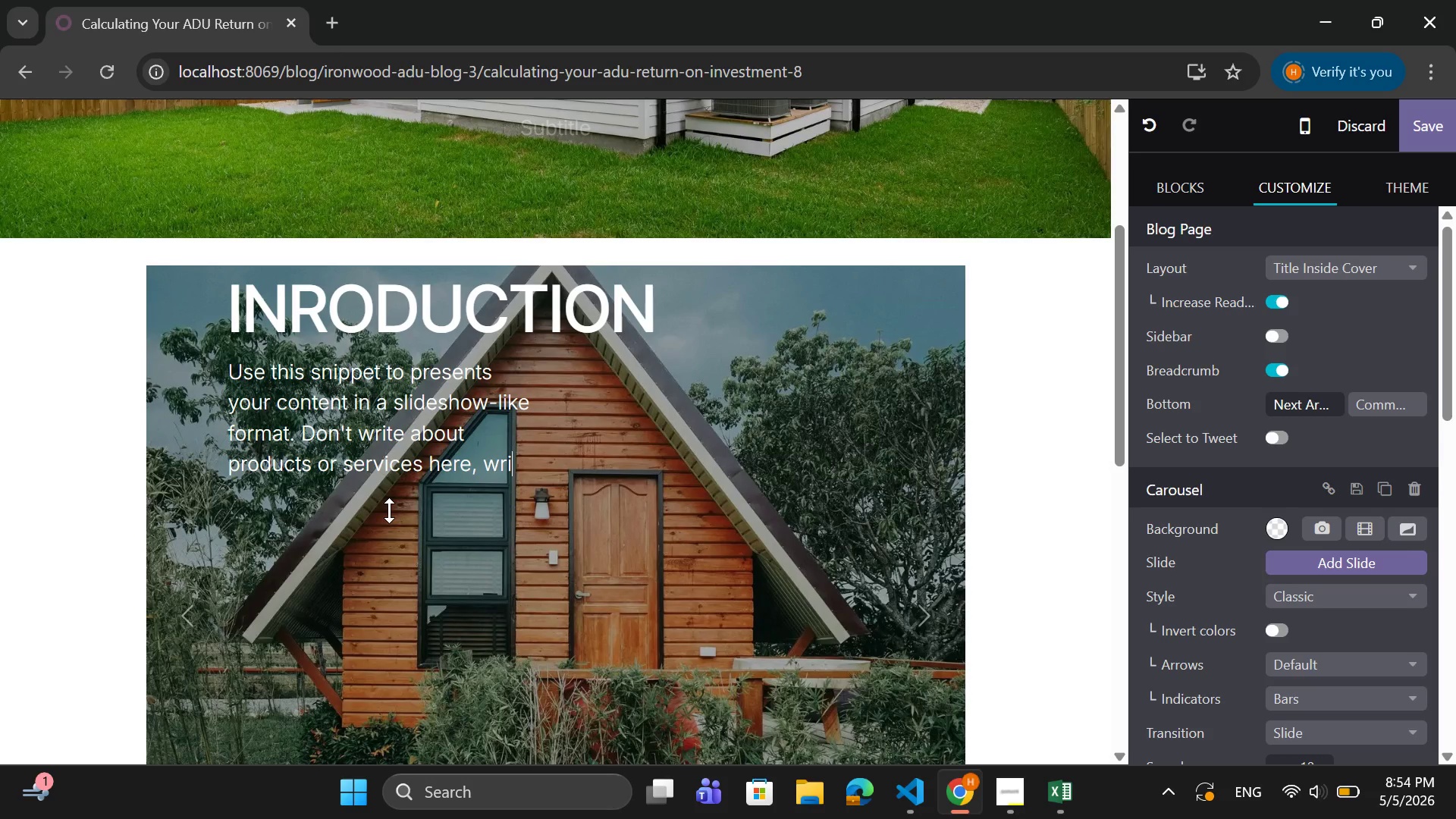 
key(Backspace)
 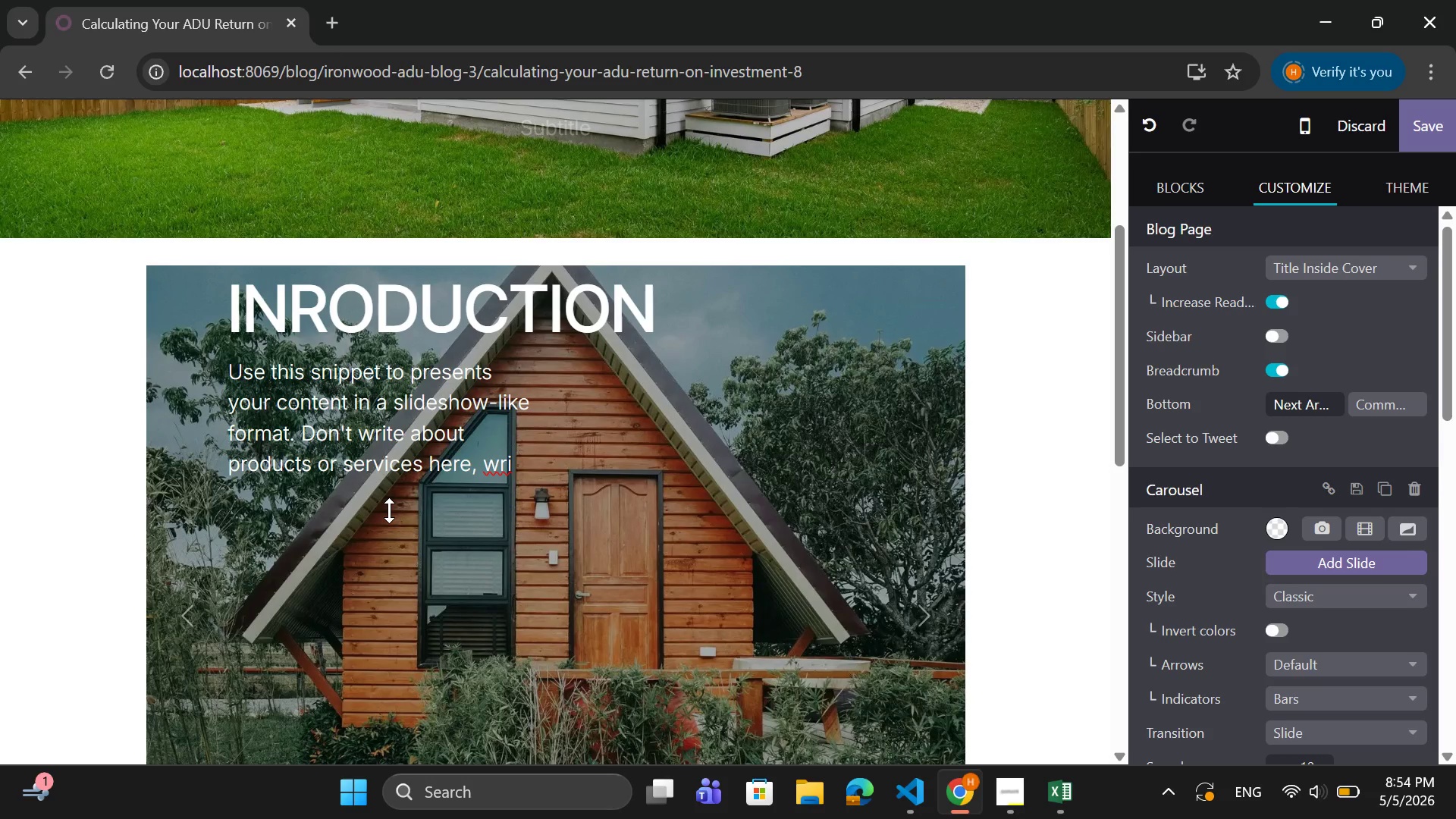 
key(Backspace)
 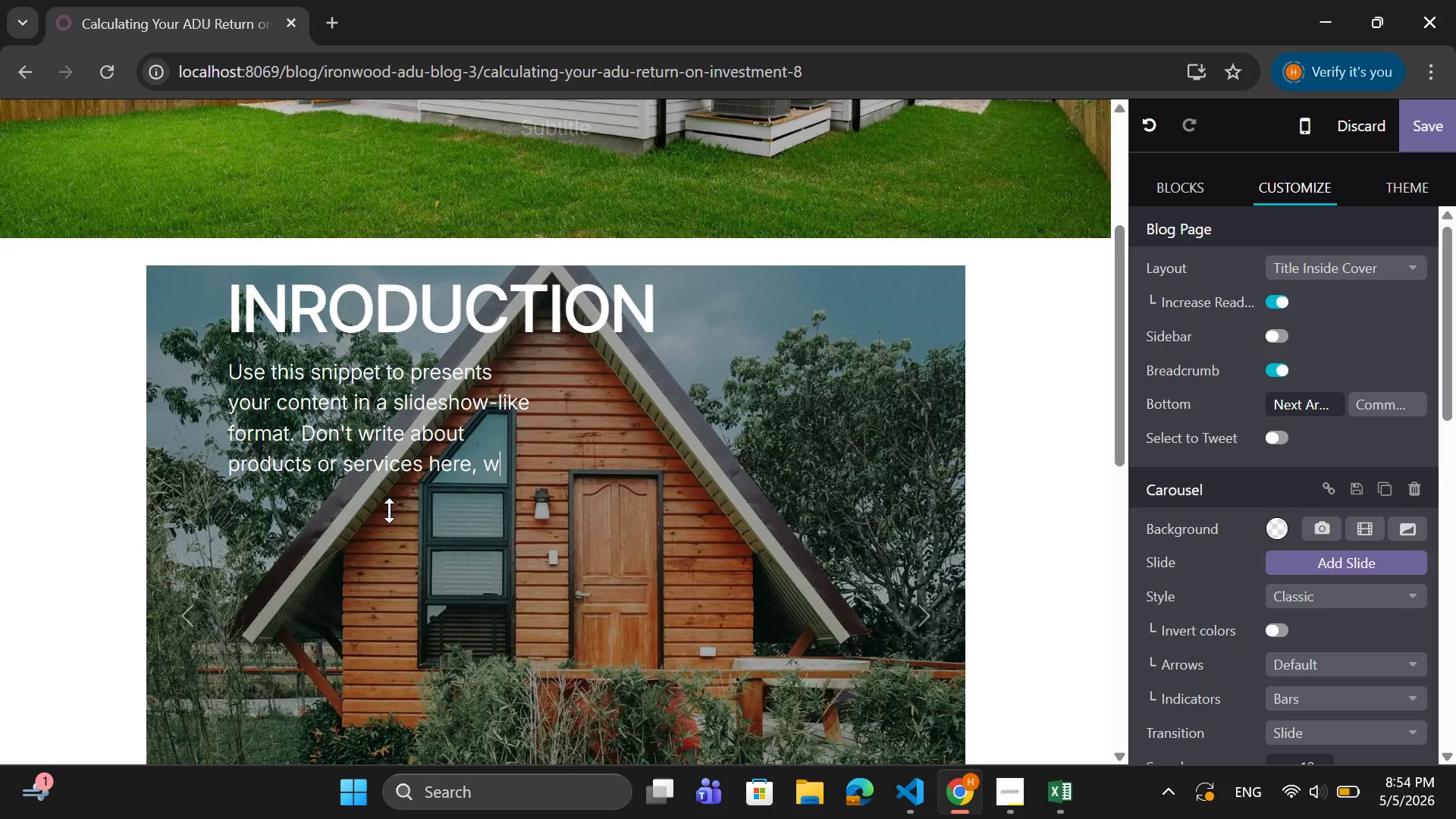 
key(Backspace)
 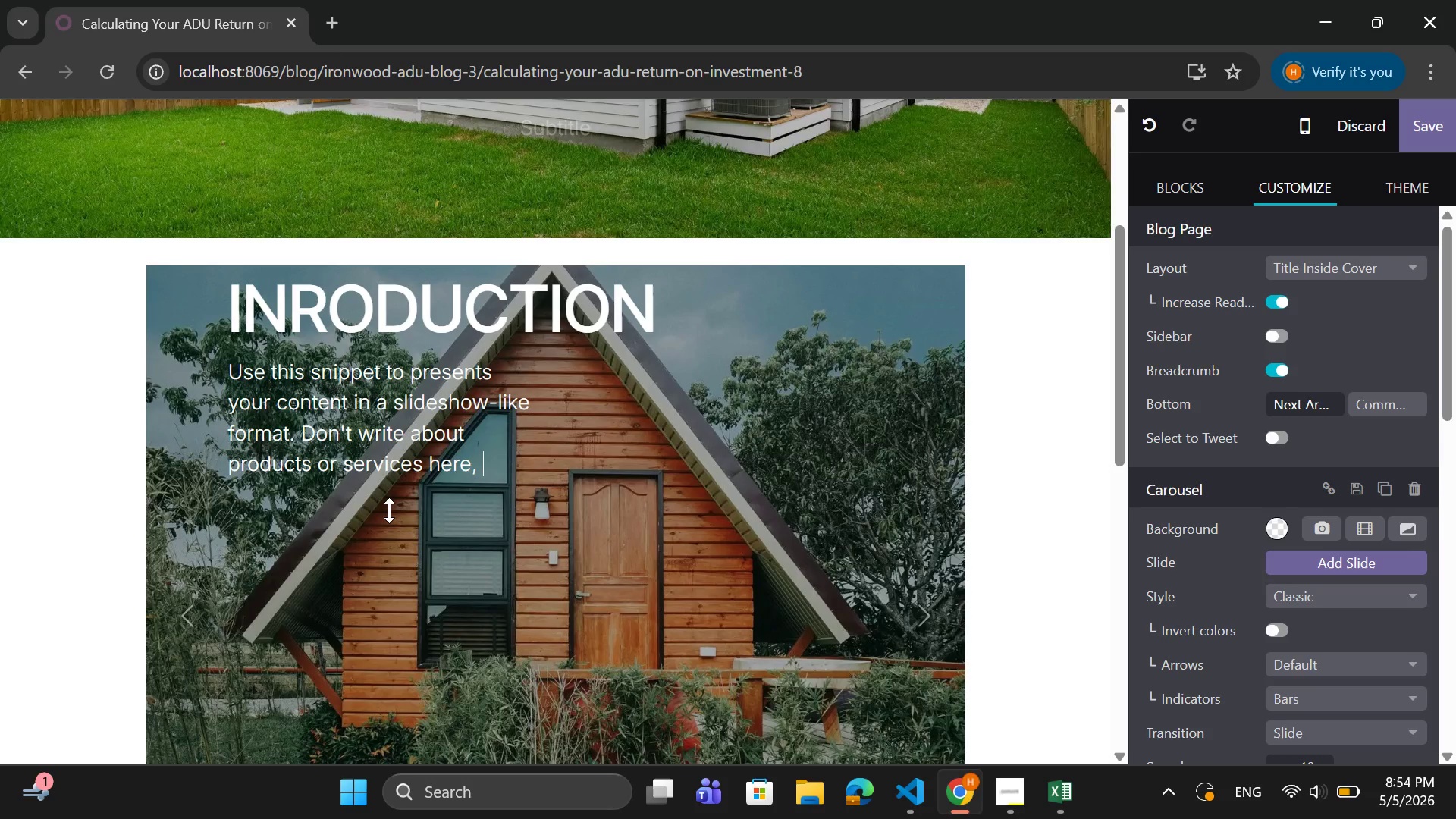 
key(Backspace)
 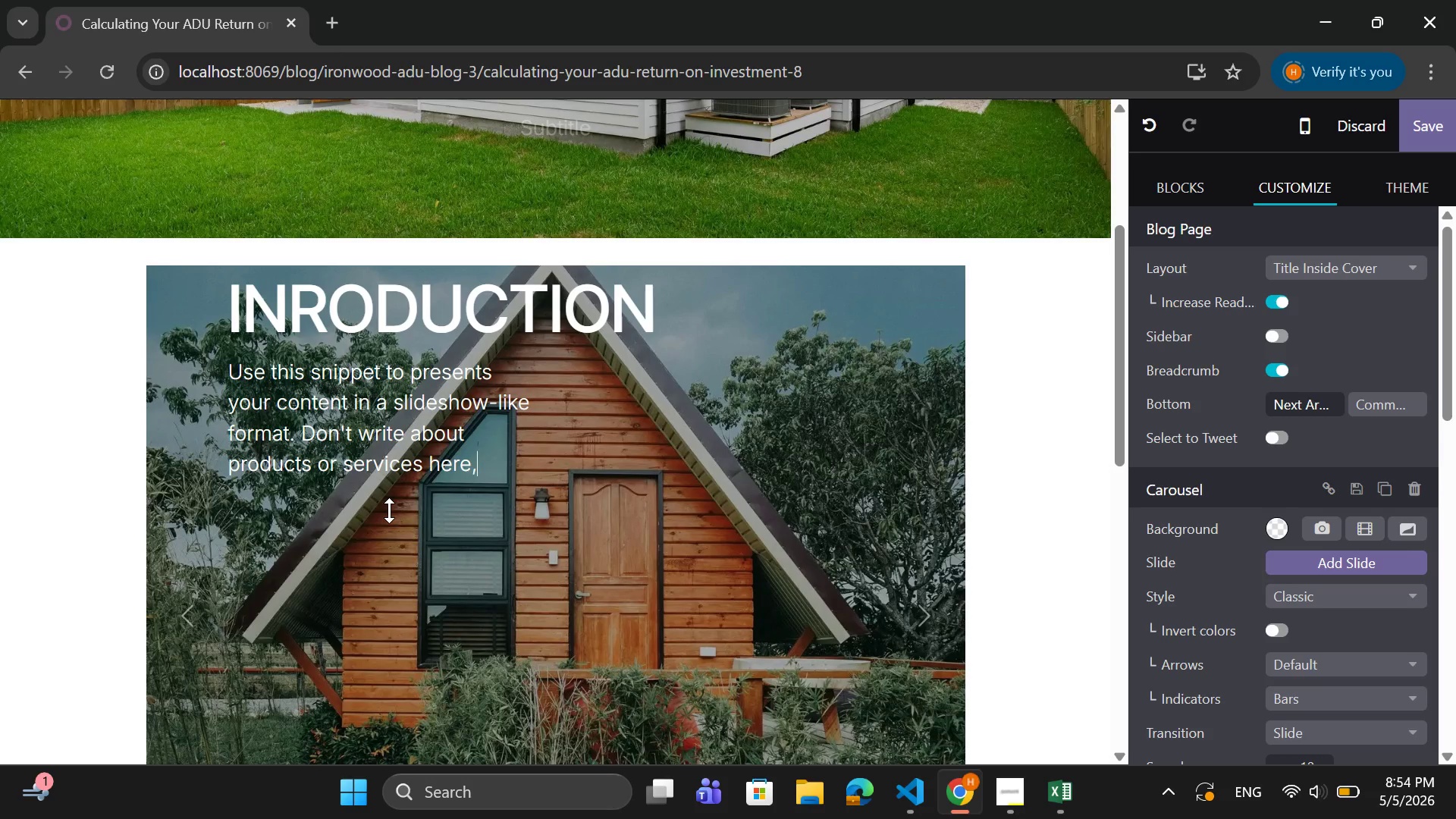 
key(Backspace)
 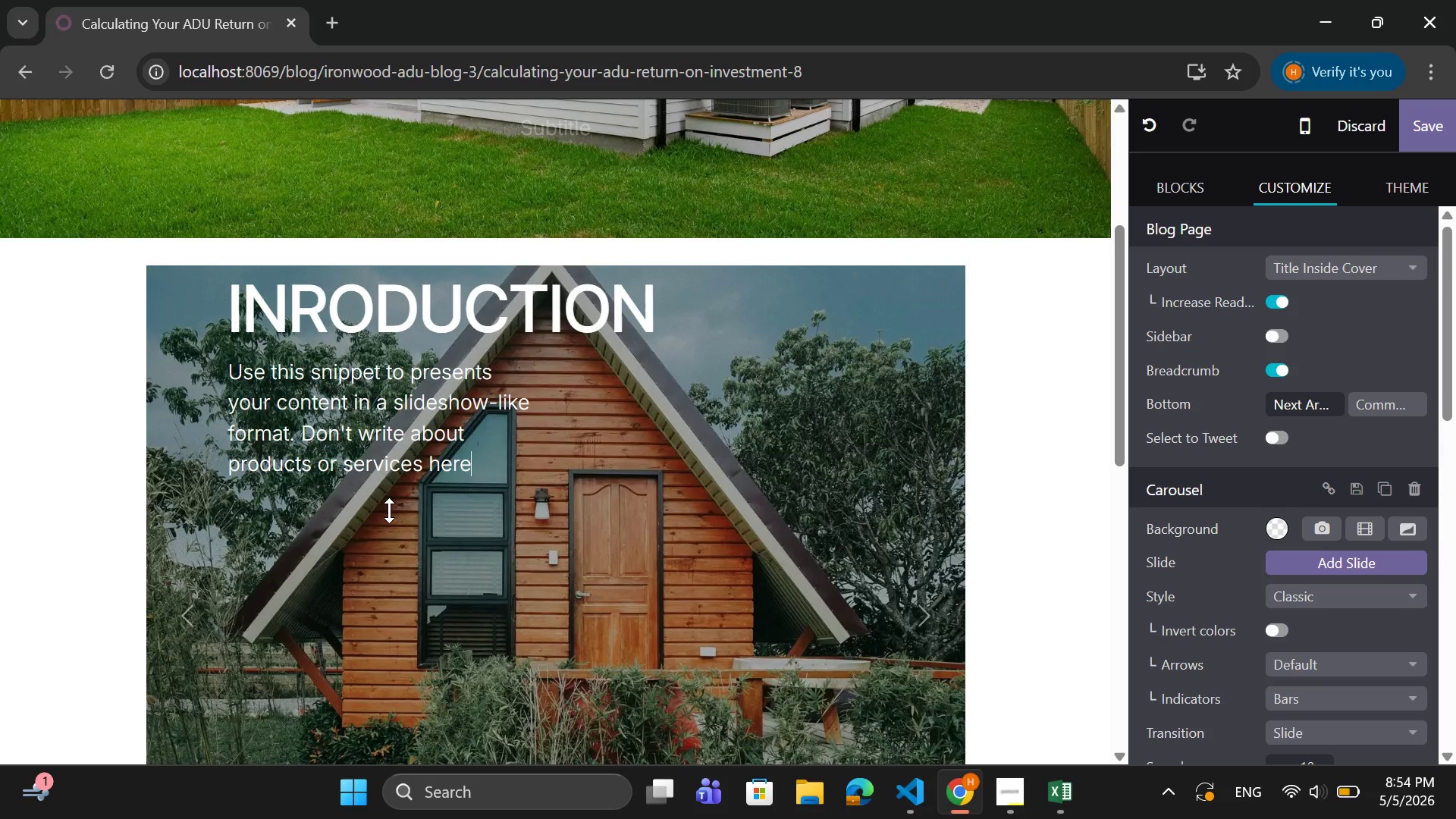 
key(Backspace)
 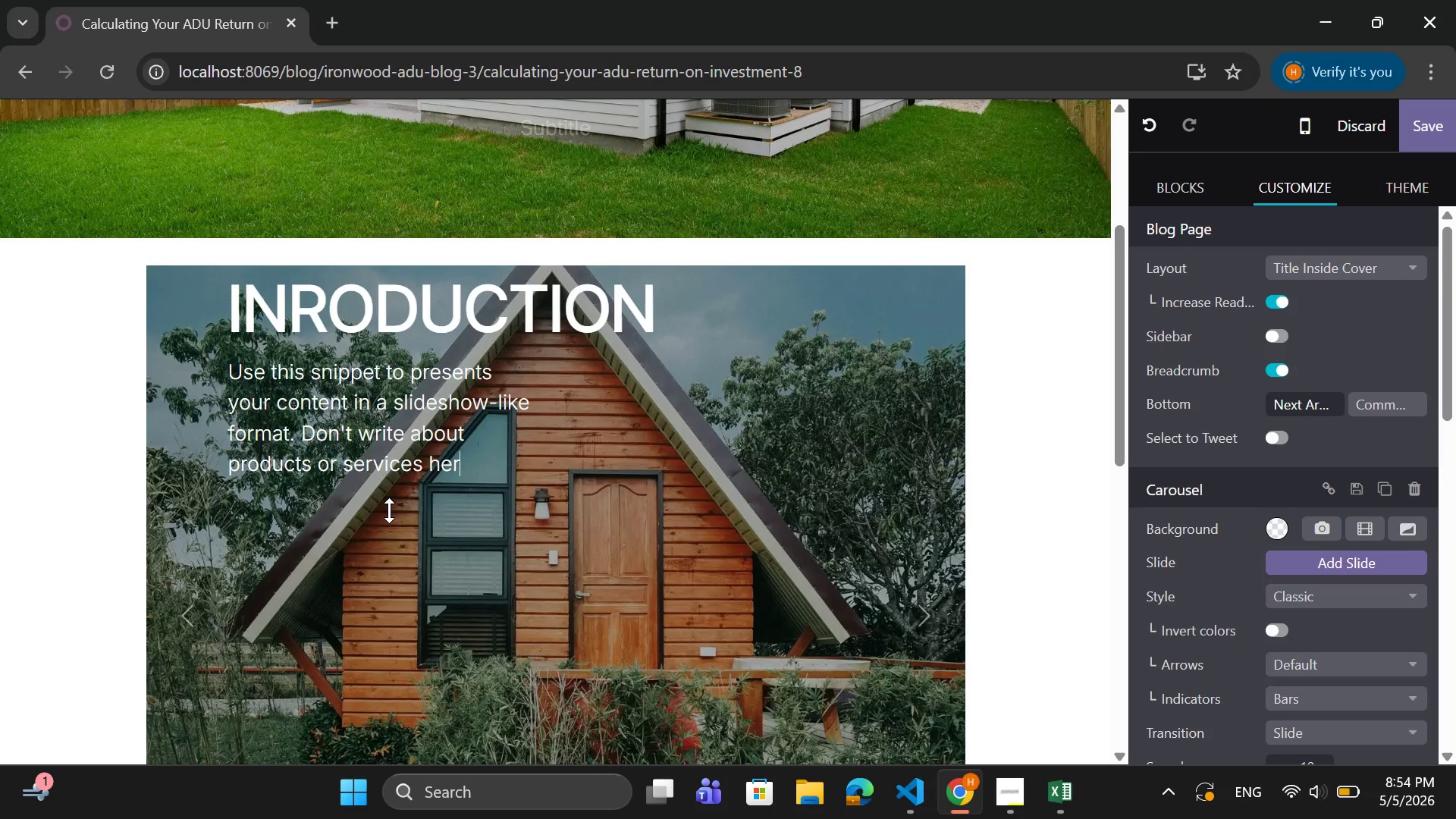 
key(Backspace)
 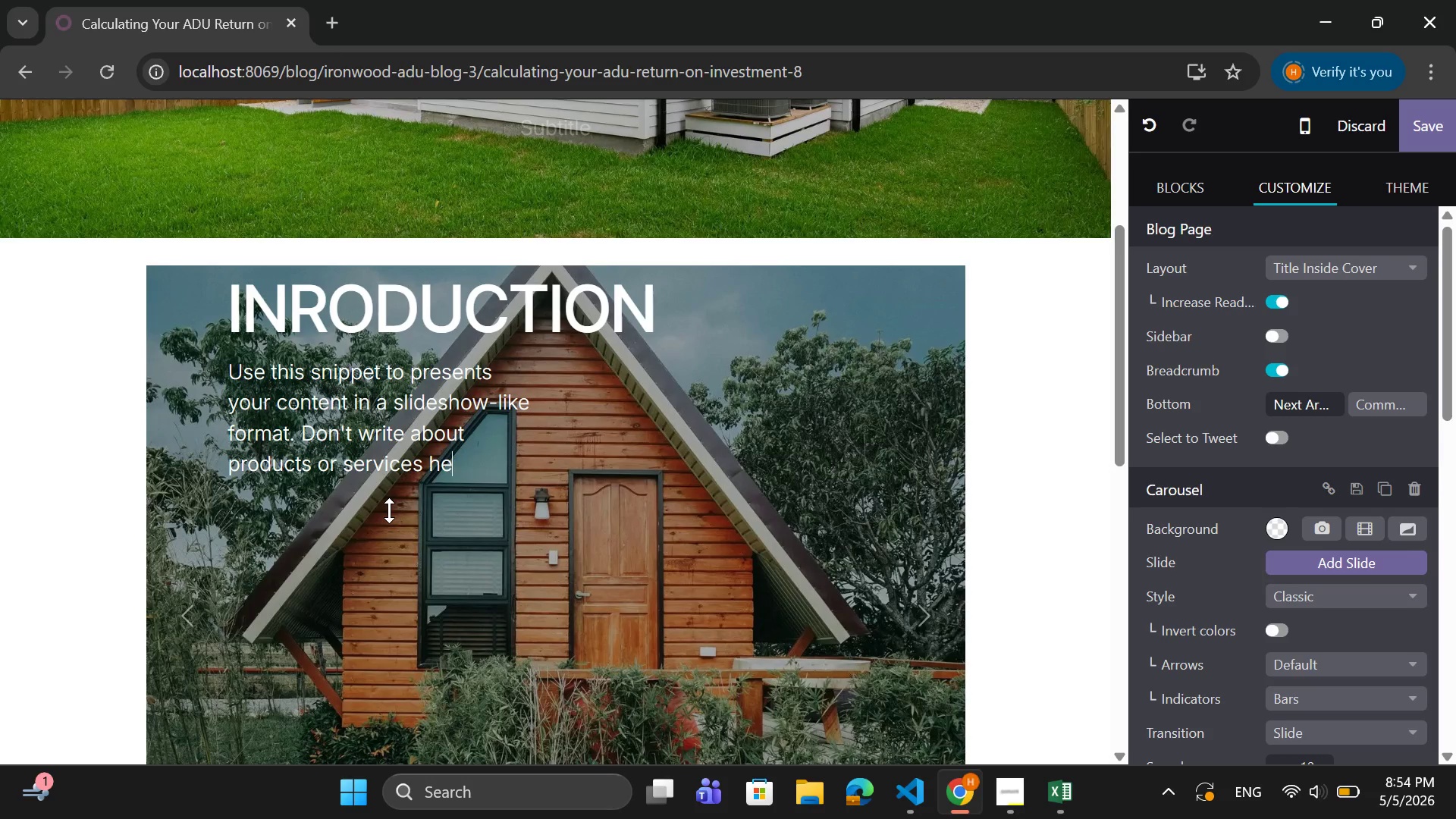 
key(Backspace)
 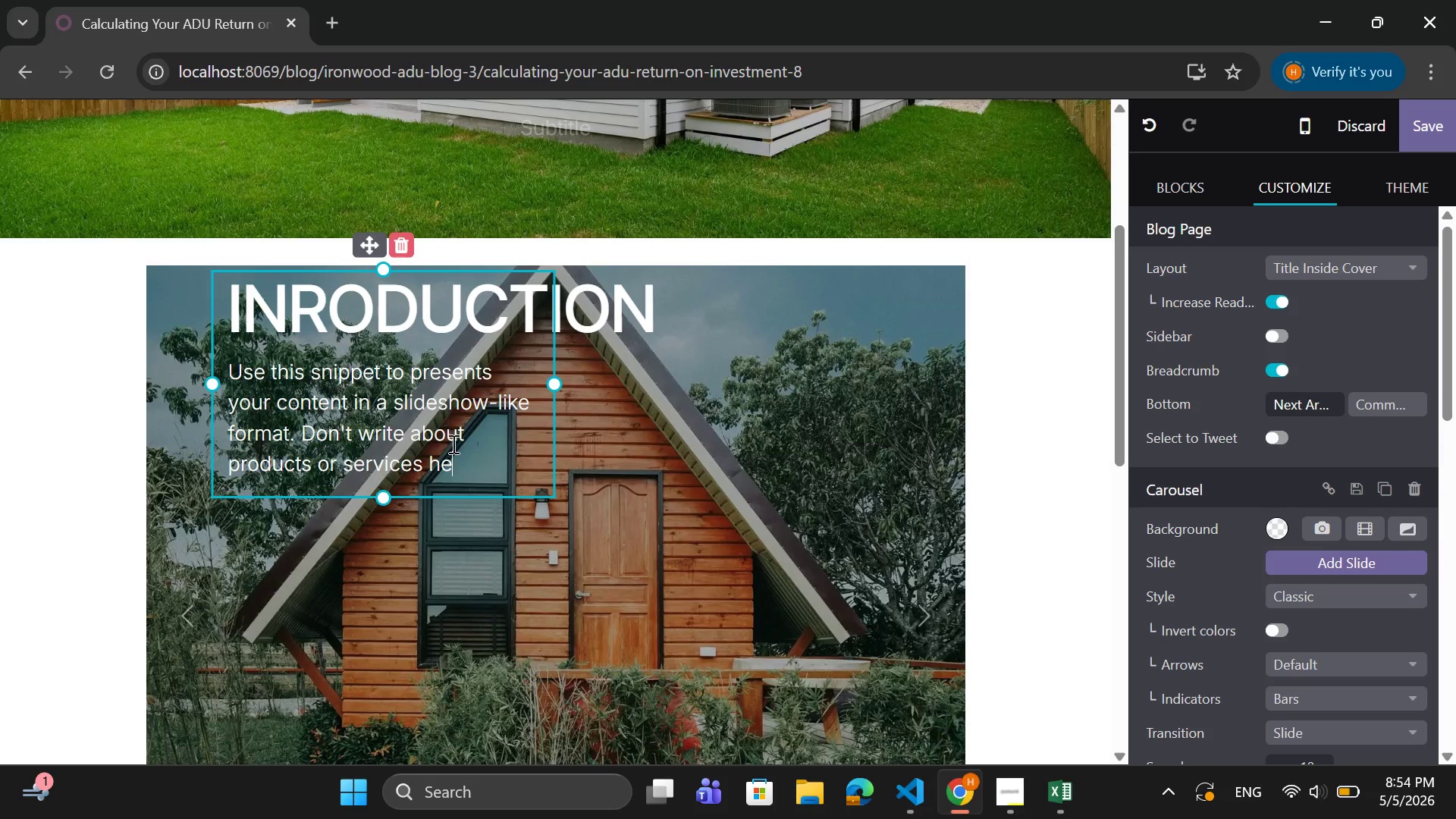 
left_click_drag(start_coordinate=[455, 462], to_coordinate=[230, 371])
 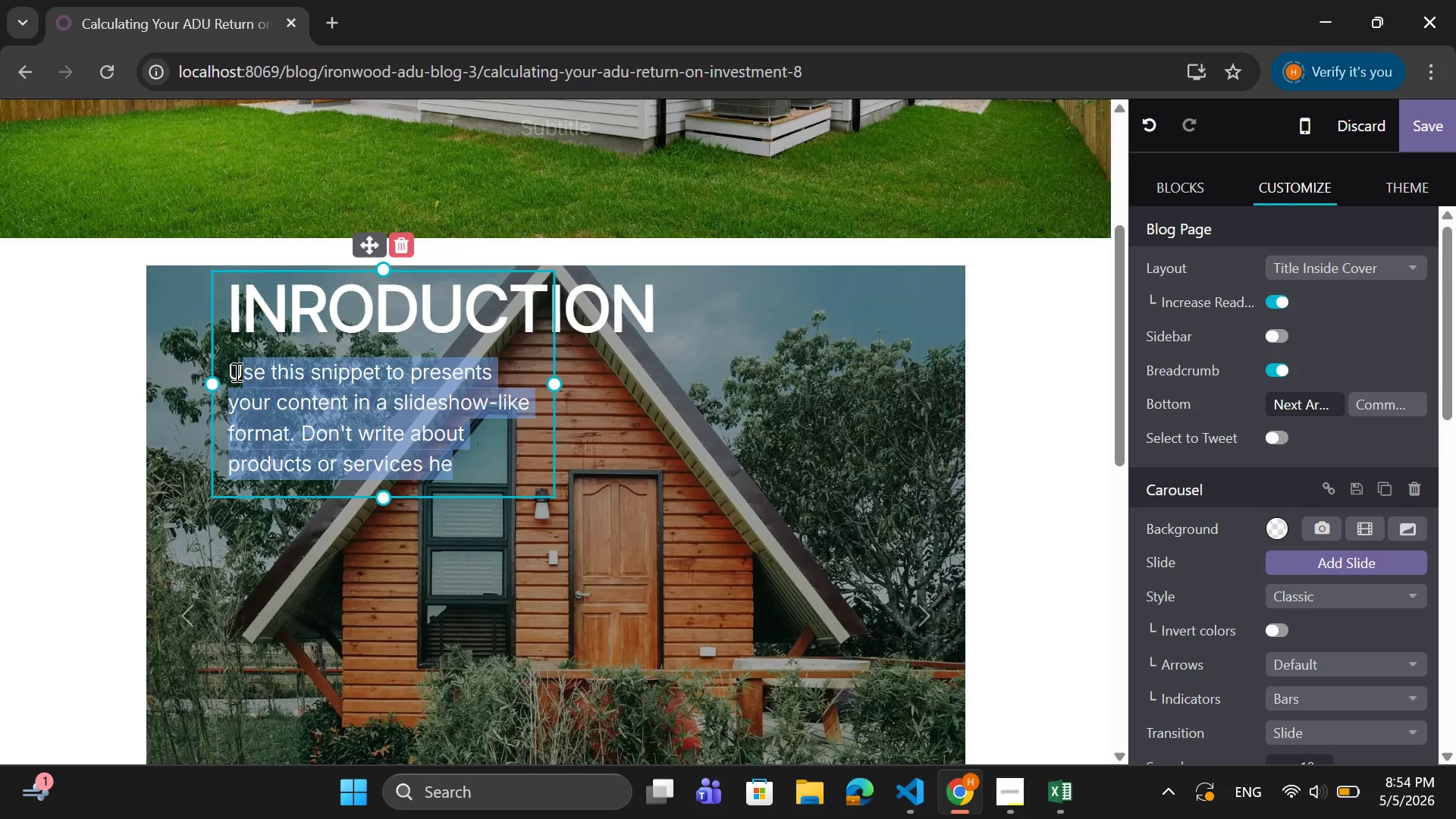 
key(Backspace)
key(Backspace)
type(Accessory)
 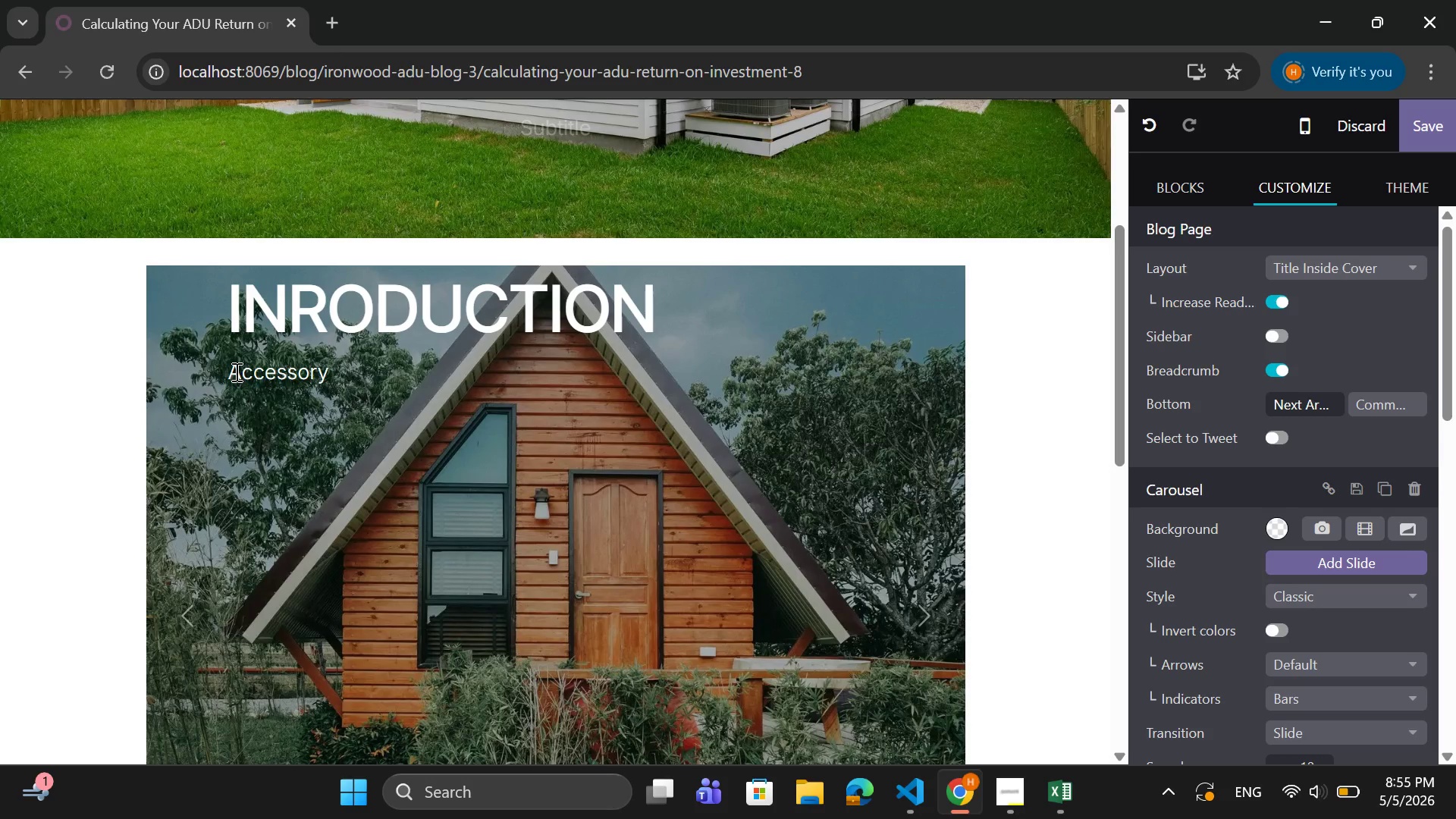 
wait(13.05)
 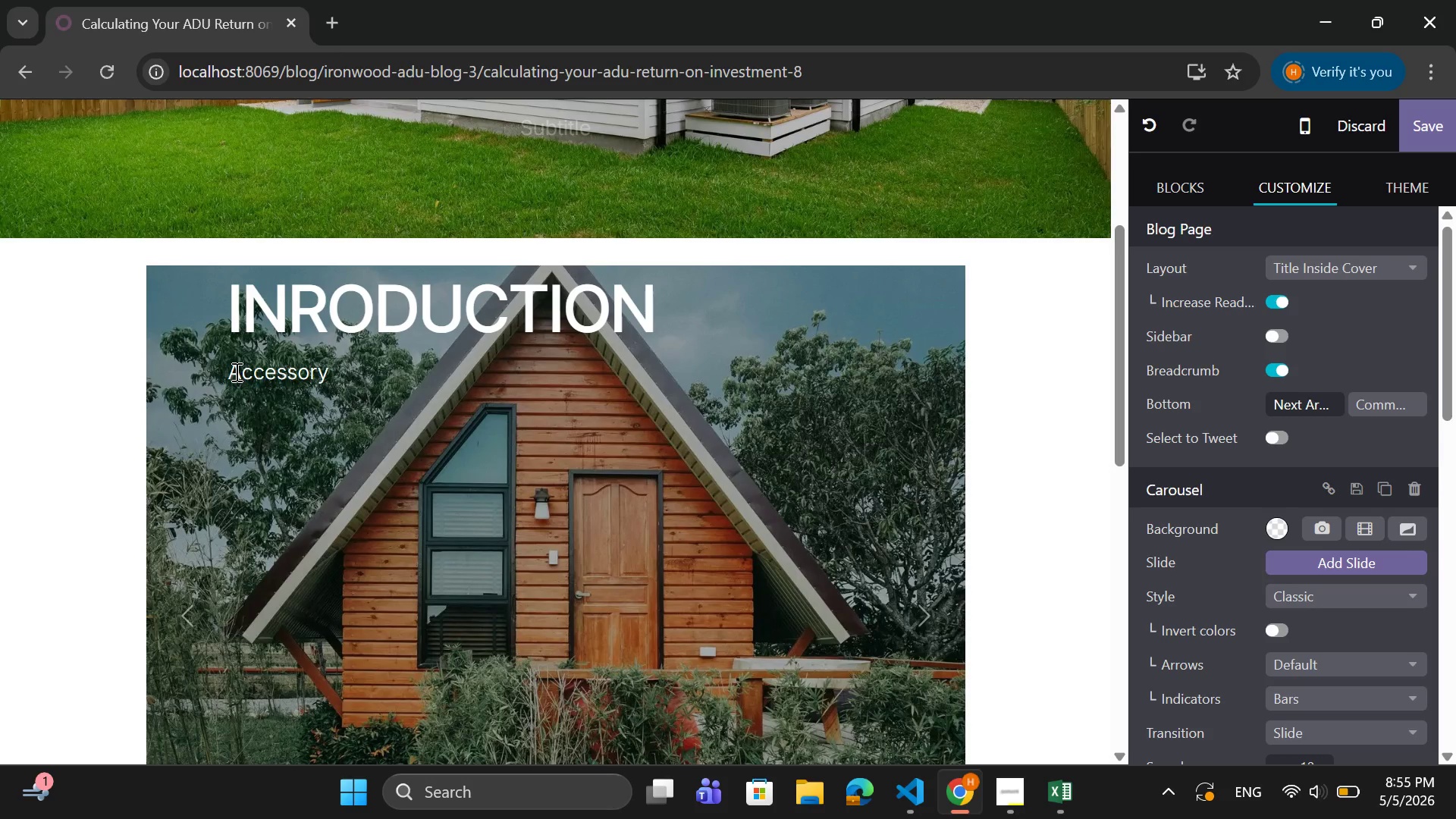 
key(Space)
 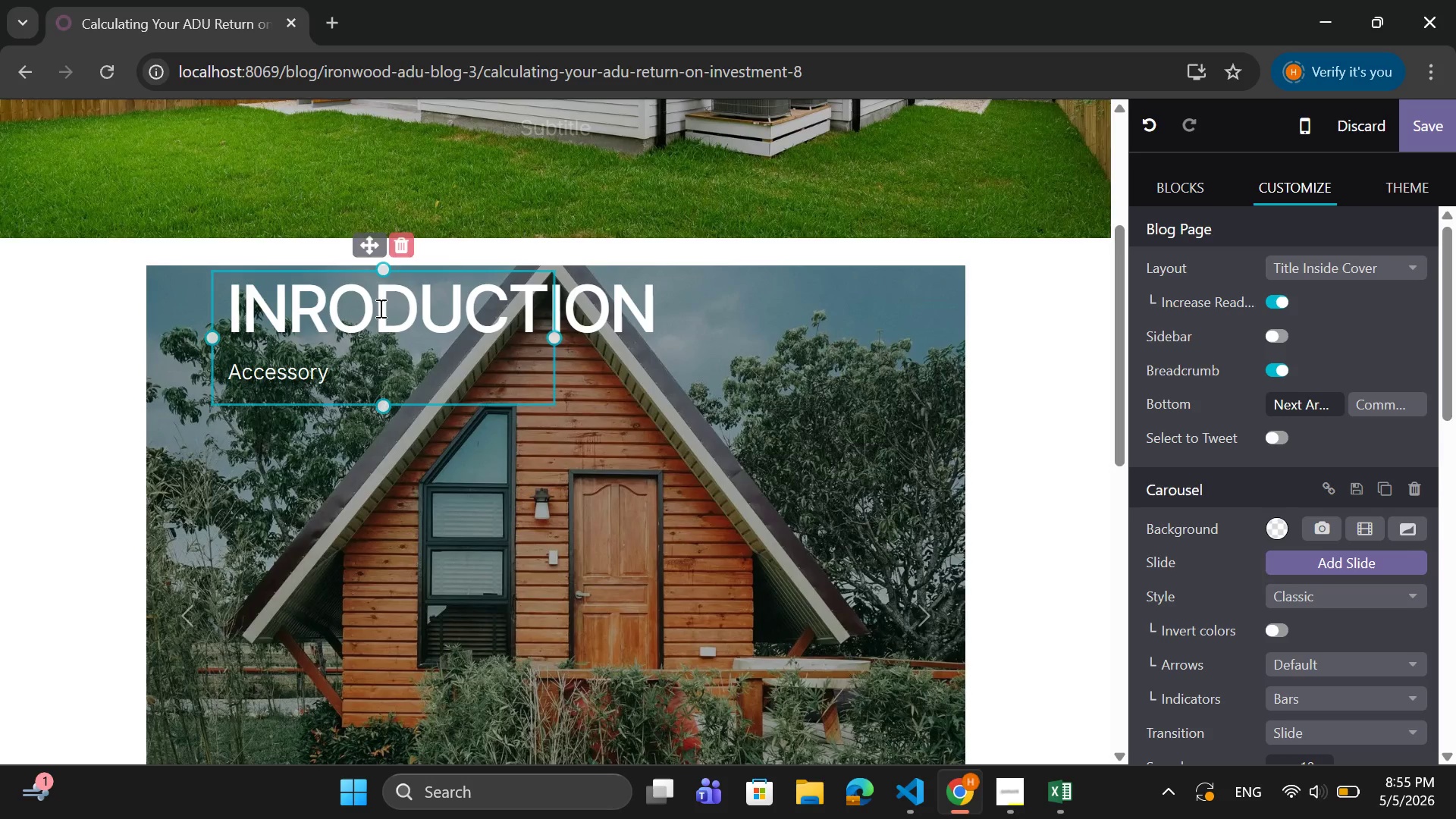 
scroll: coordinate [435, 326], scroll_direction: up, amount: 8.0
 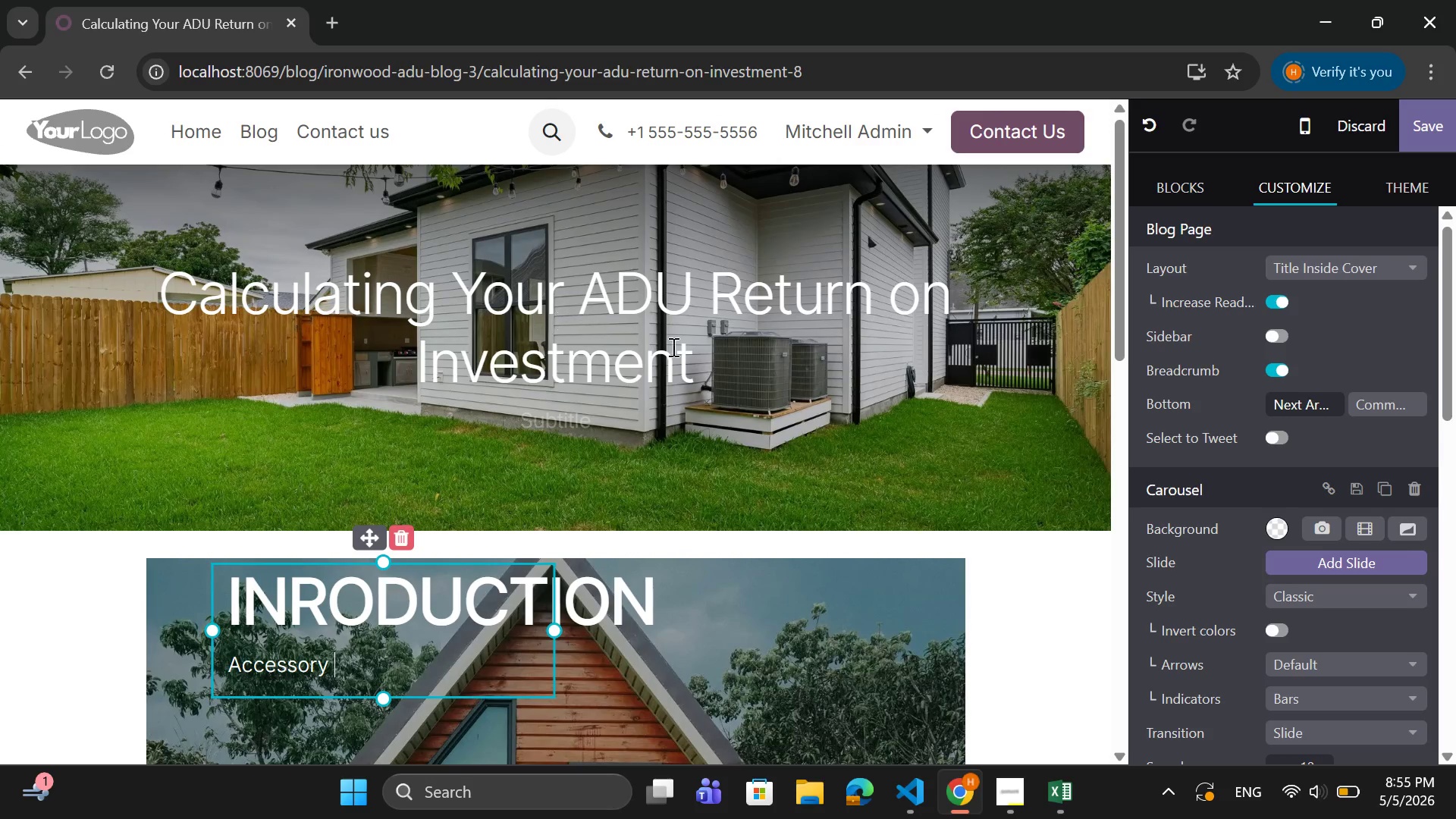 
scroll: coordinate [727, 391], scroll_direction: down, amount: 2.0
 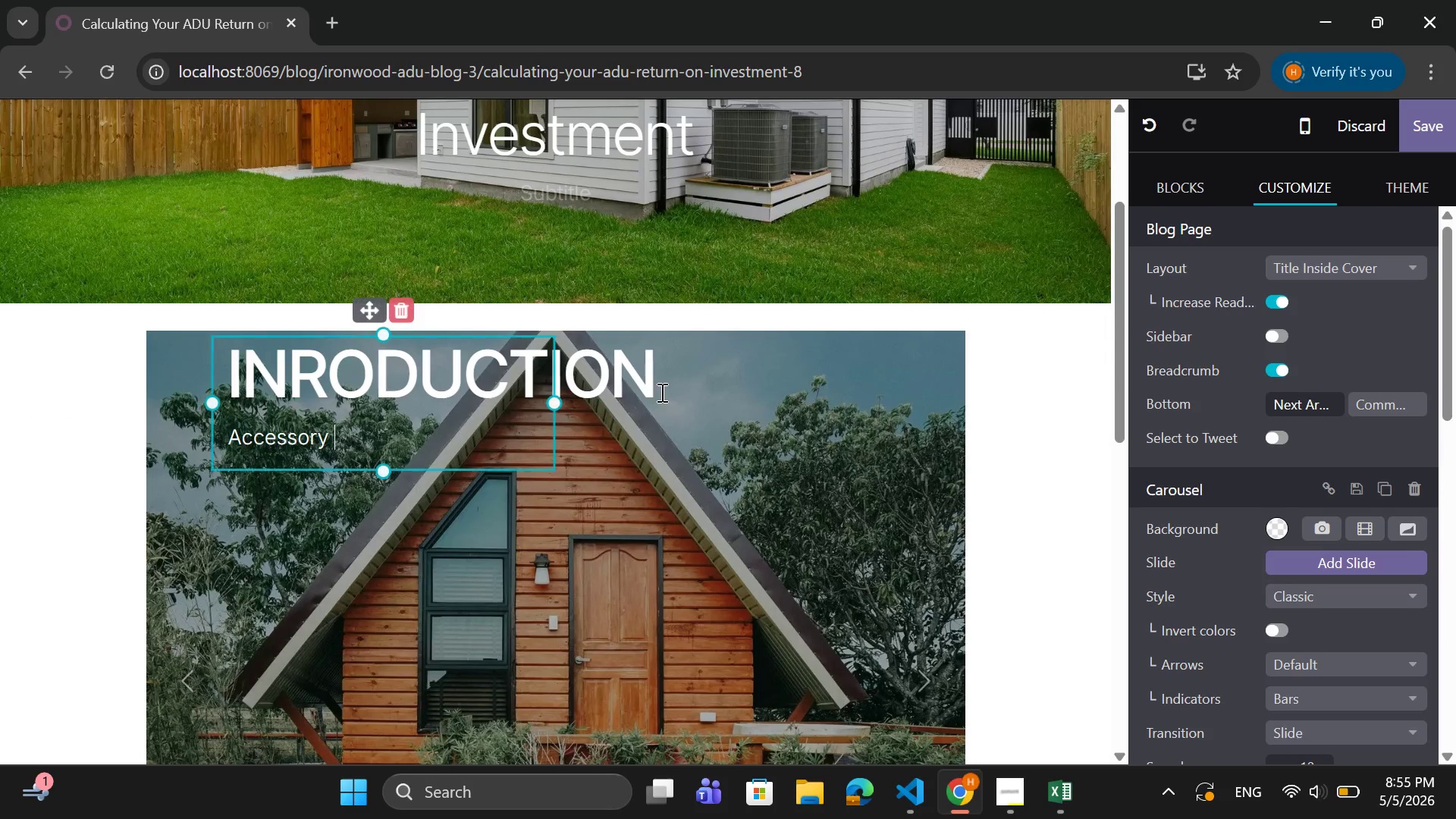 
left_click([700, 381])
 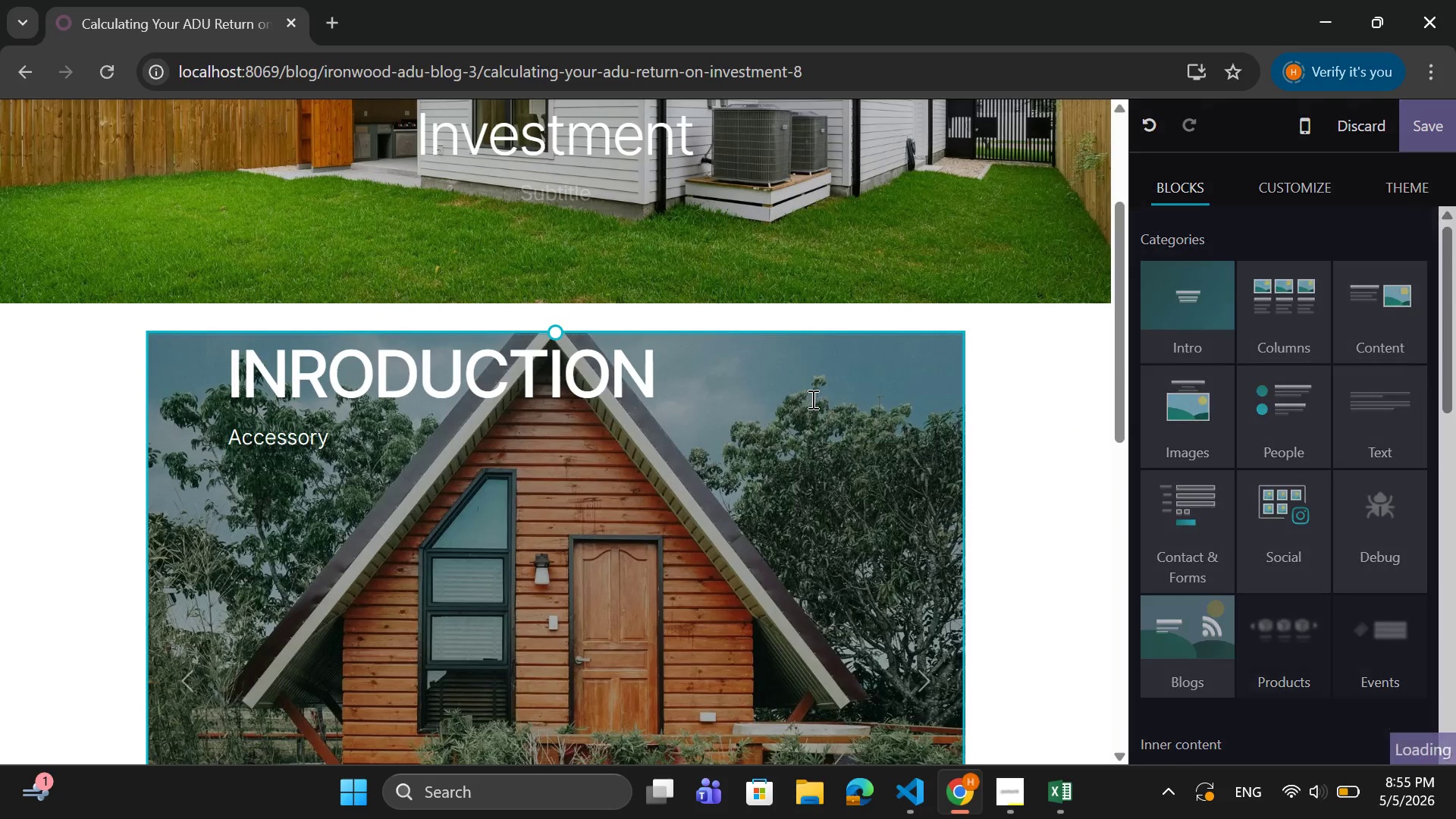 
left_click([812, 399])
 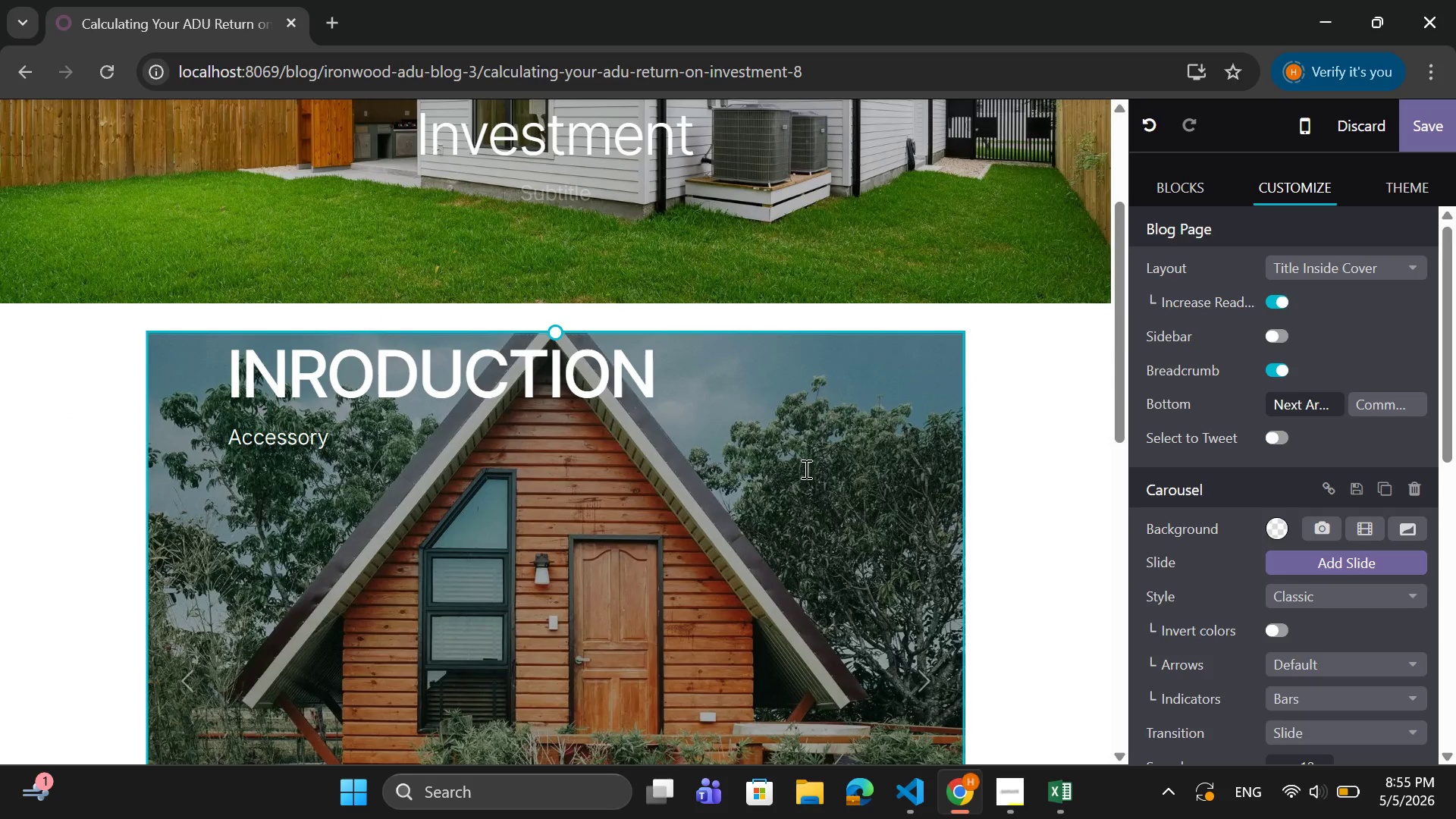 
scroll: coordinate [1224, 555], scroll_direction: down, amount: 6.0
 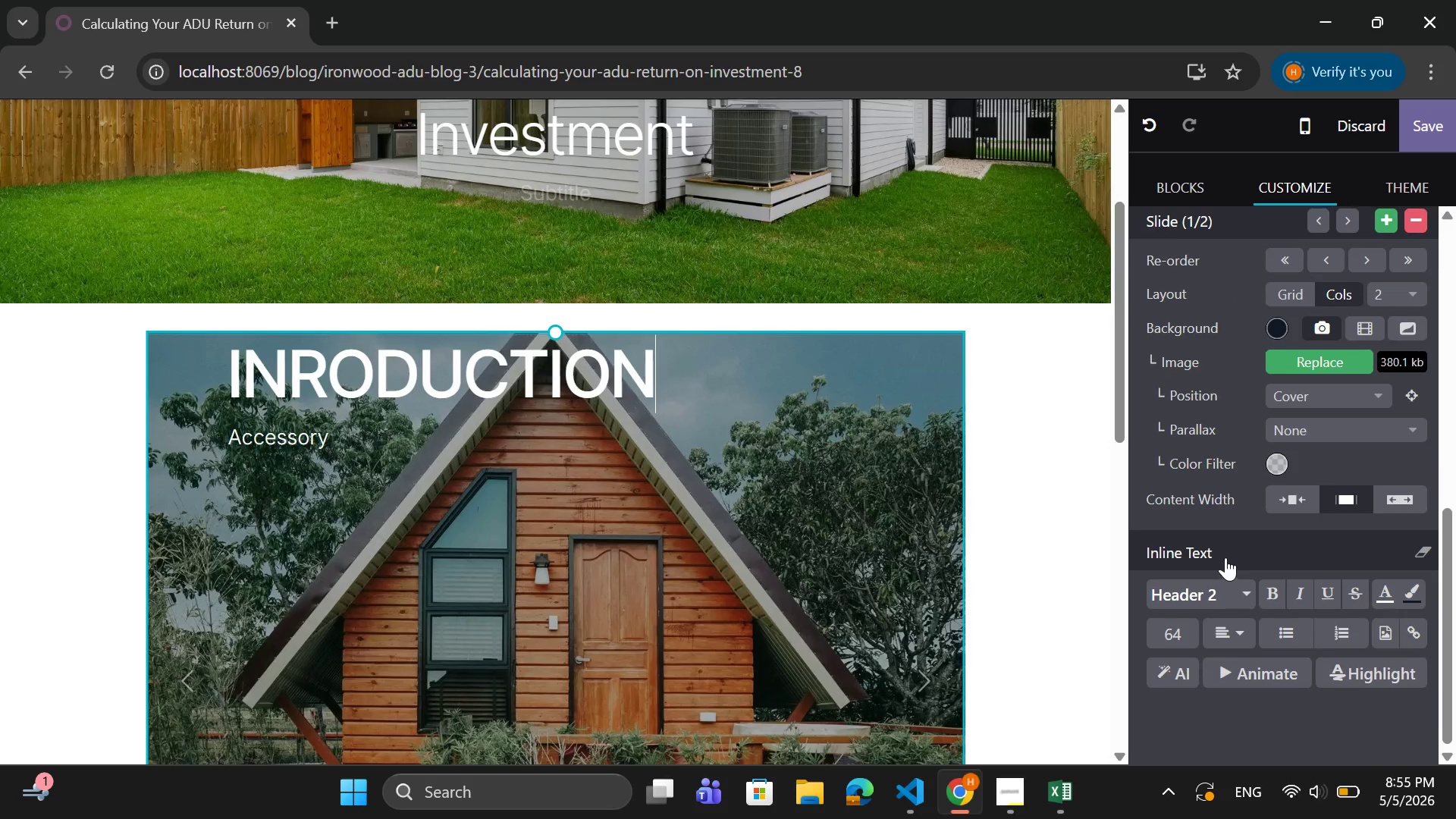 
scroll: coordinate [1225, 557], scroll_direction: up, amount: 1.0
 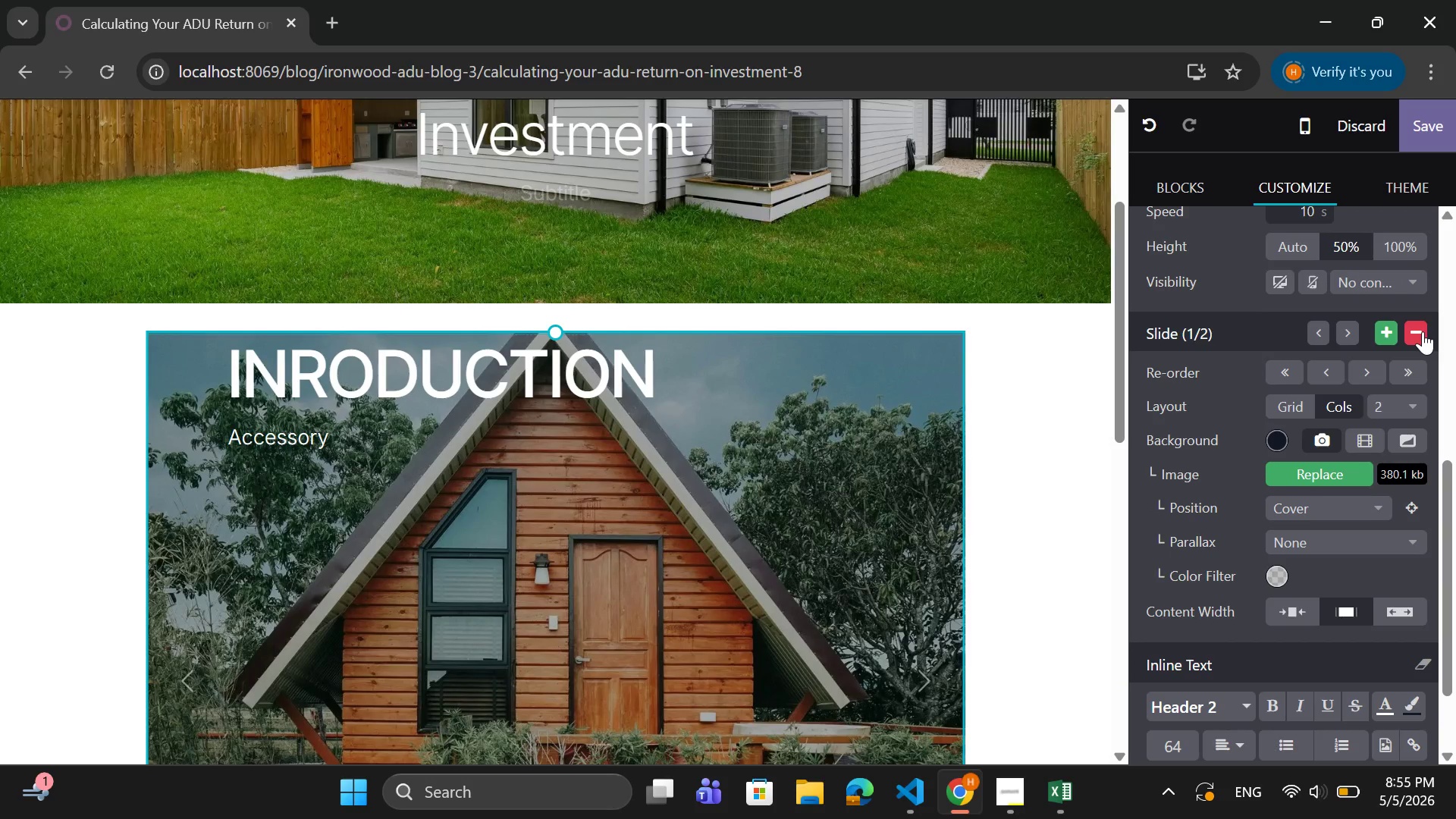 
left_click([1423, 331])
 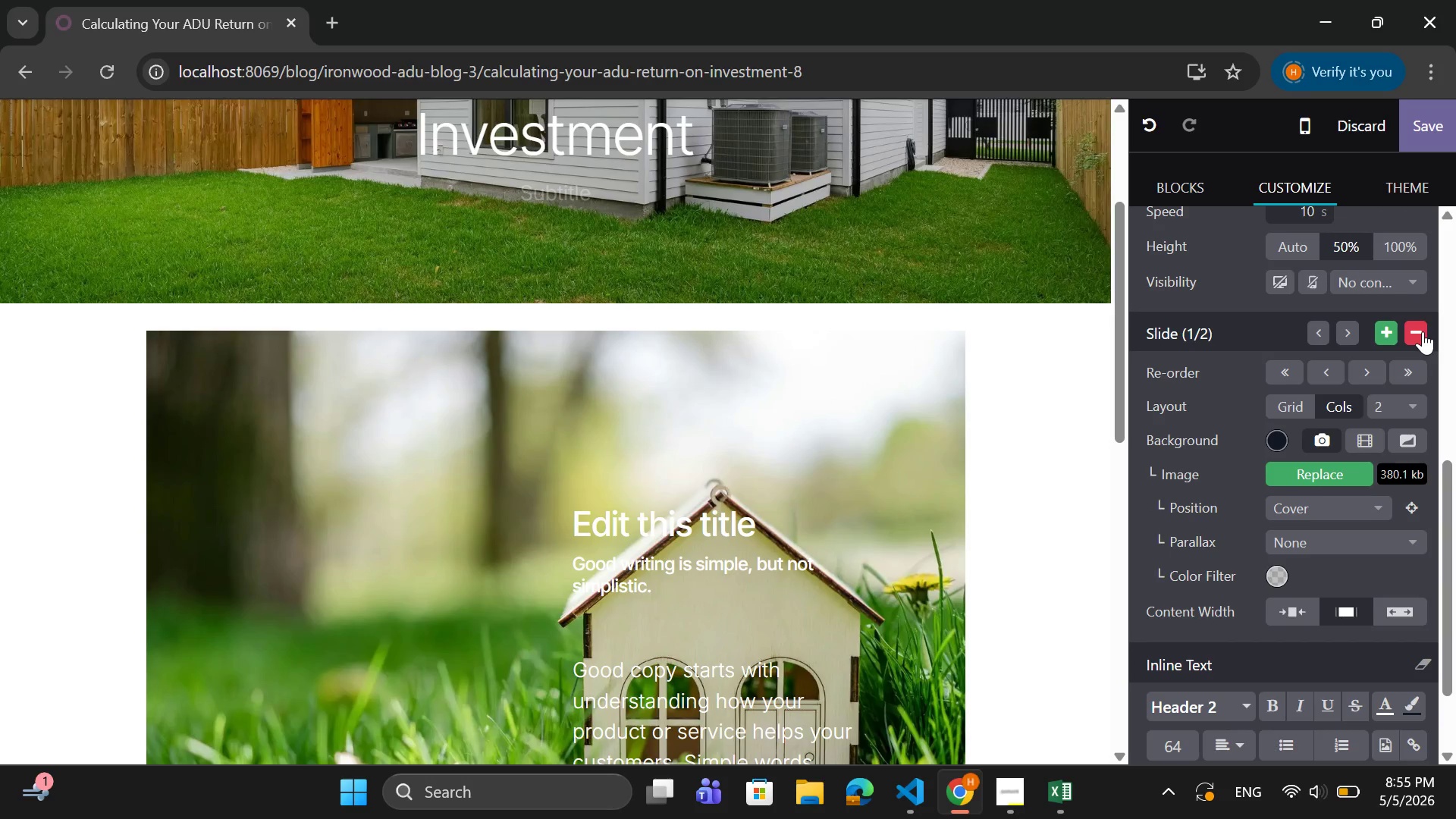 
left_click([1423, 331])
 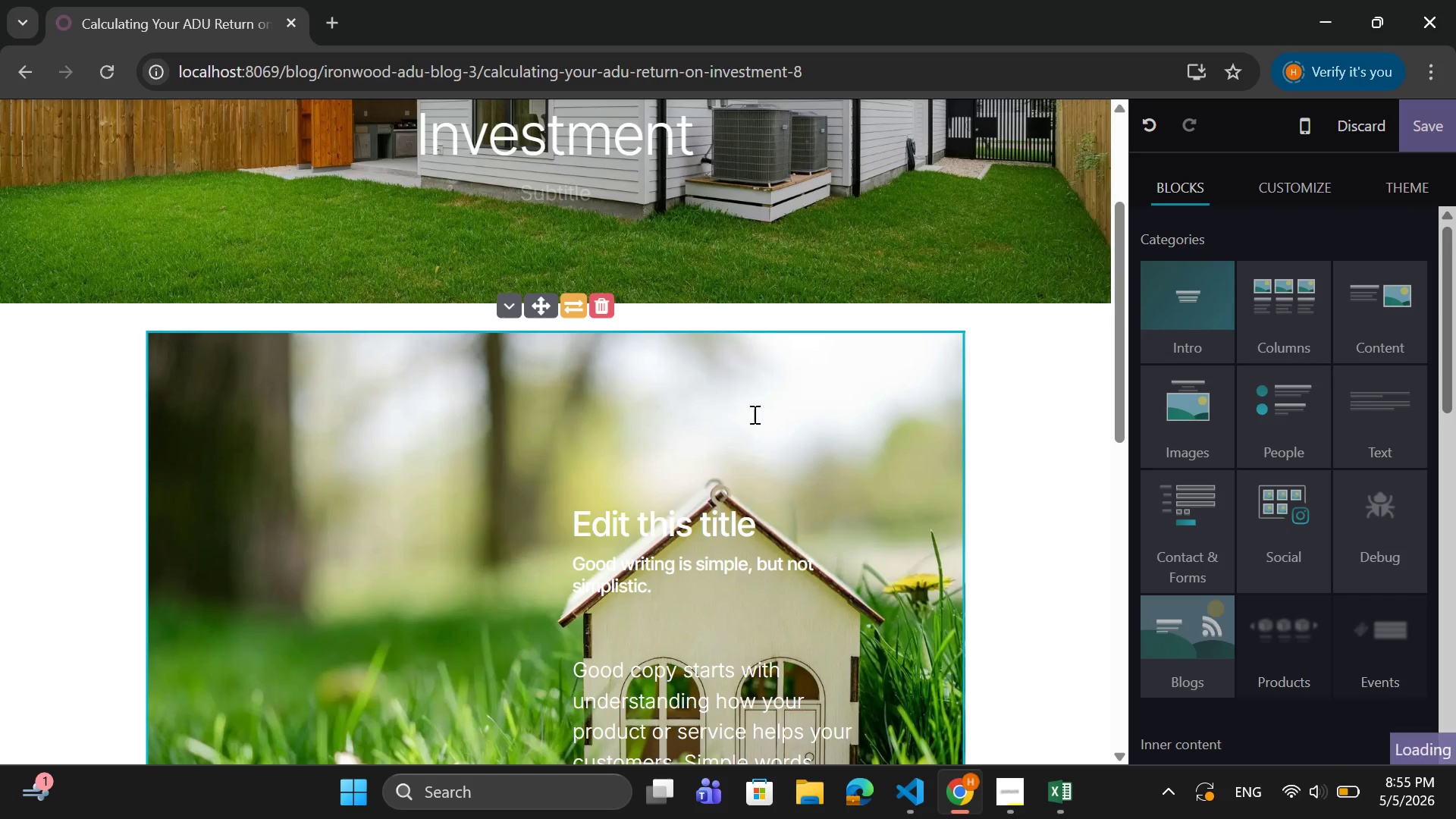 
left_click([608, 313])
 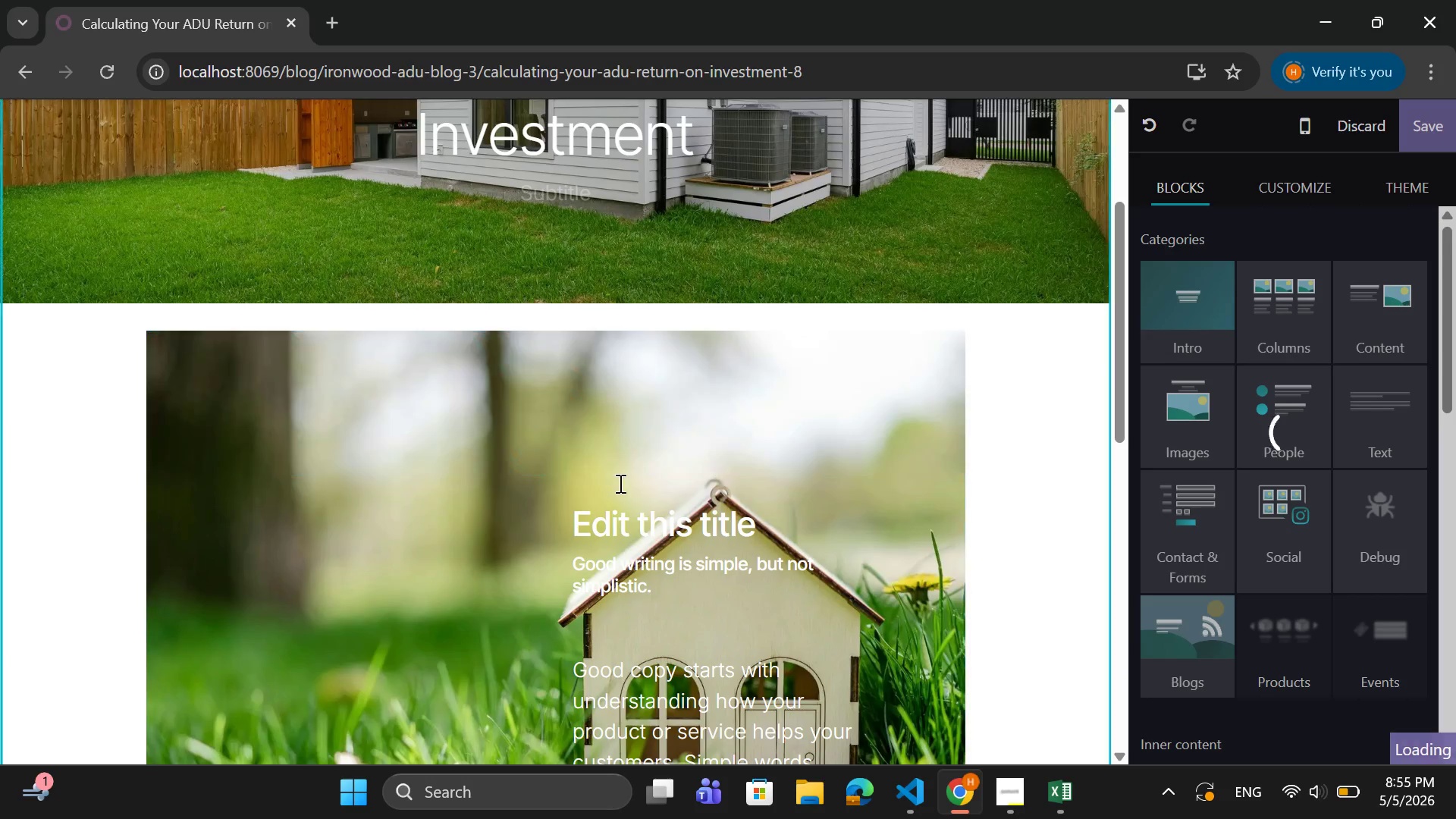 
left_click([658, 526])
 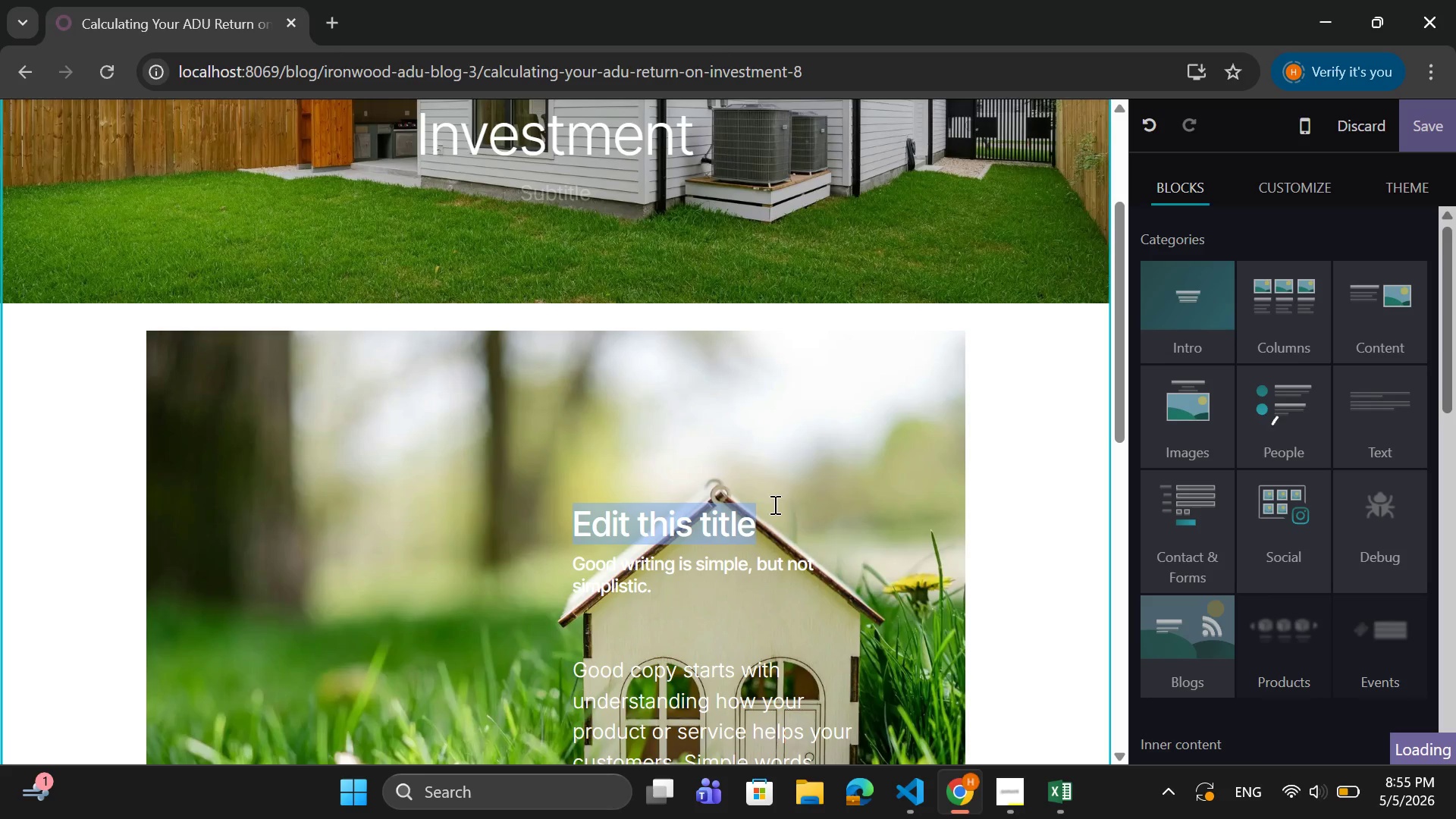 
left_click([827, 503])
 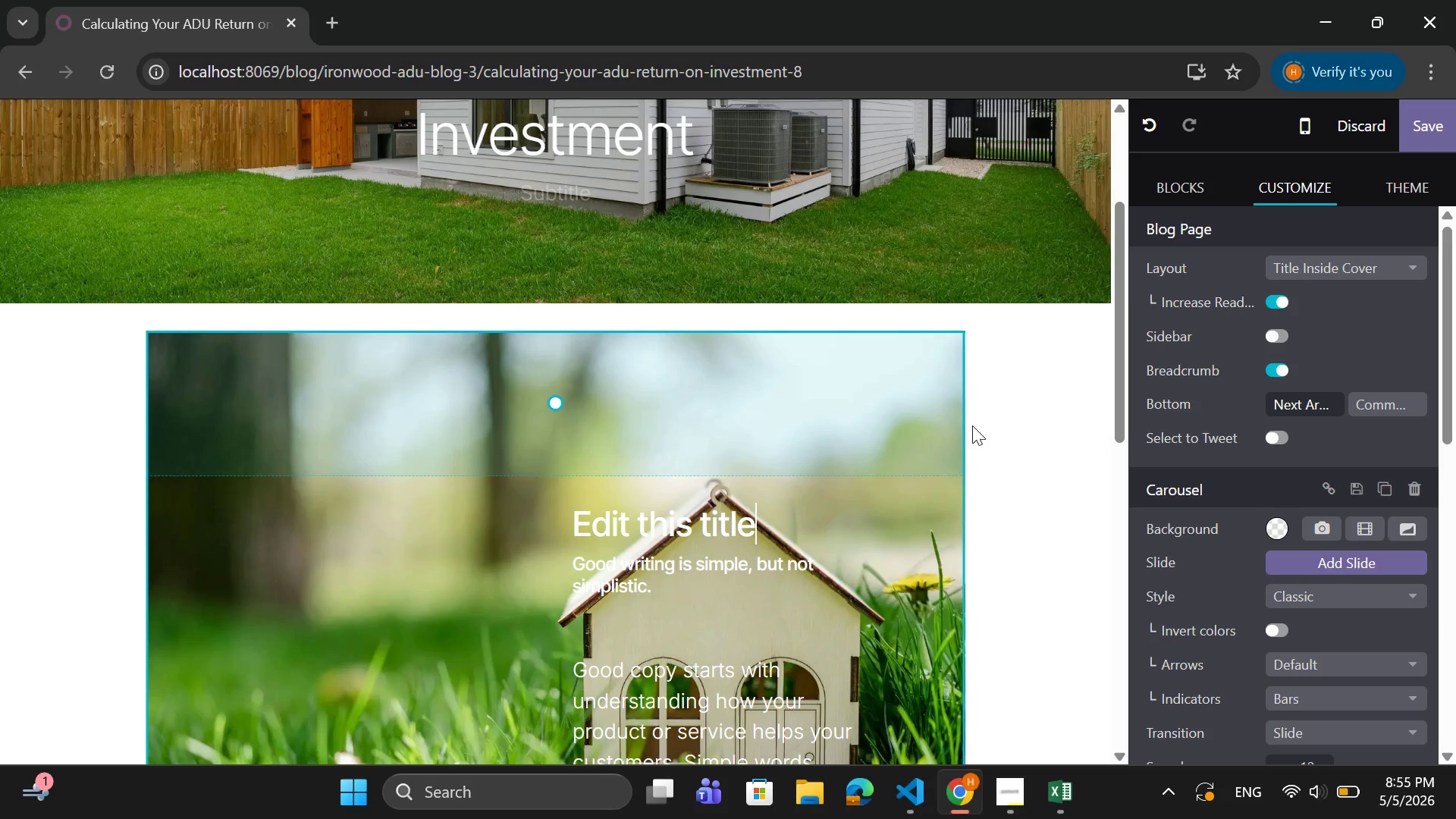 
wait(6.05)
 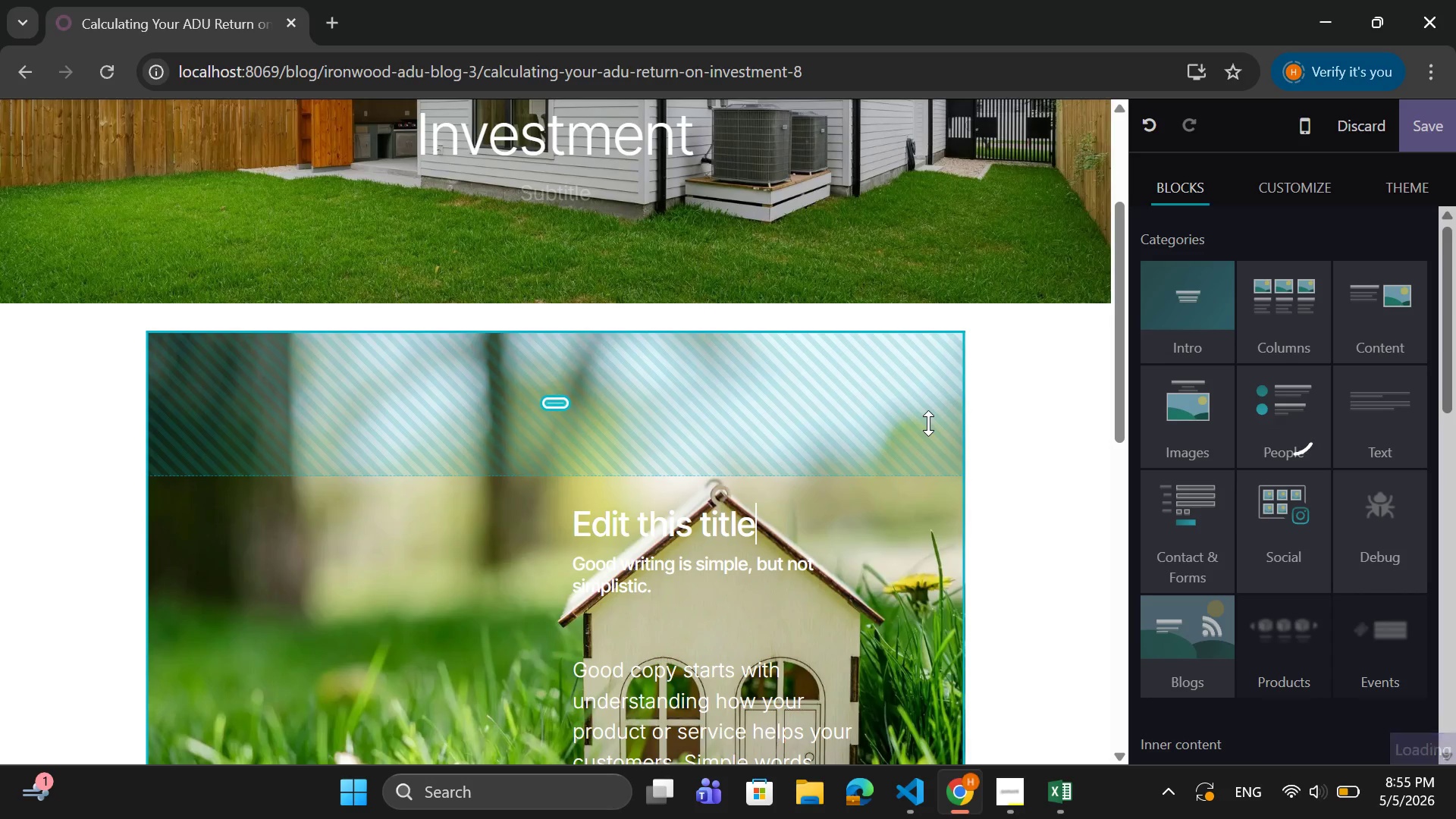 
scroll: coordinate [1186, 511], scroll_direction: down, amount: 4.0
 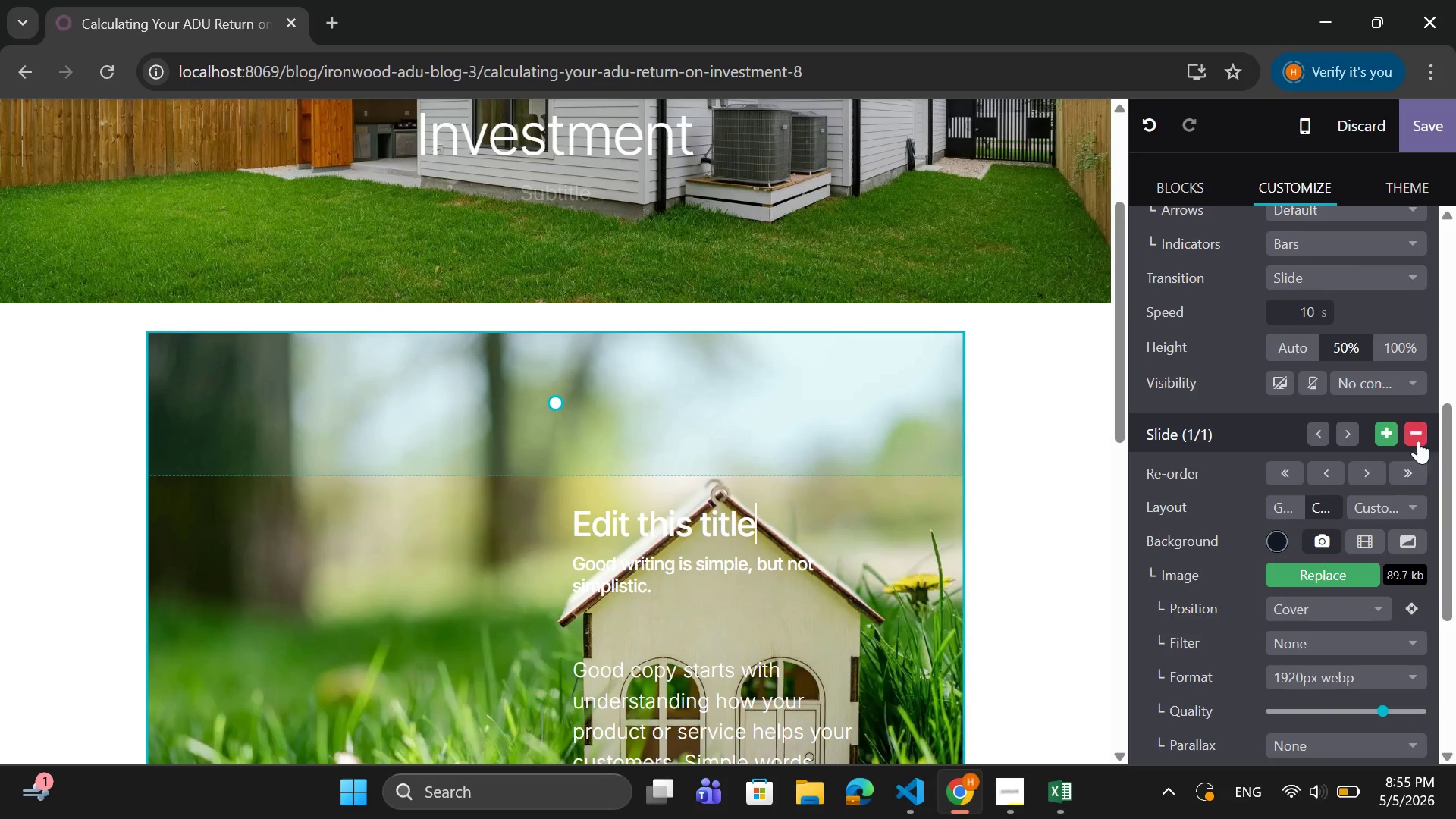 
left_click([1418, 441])
 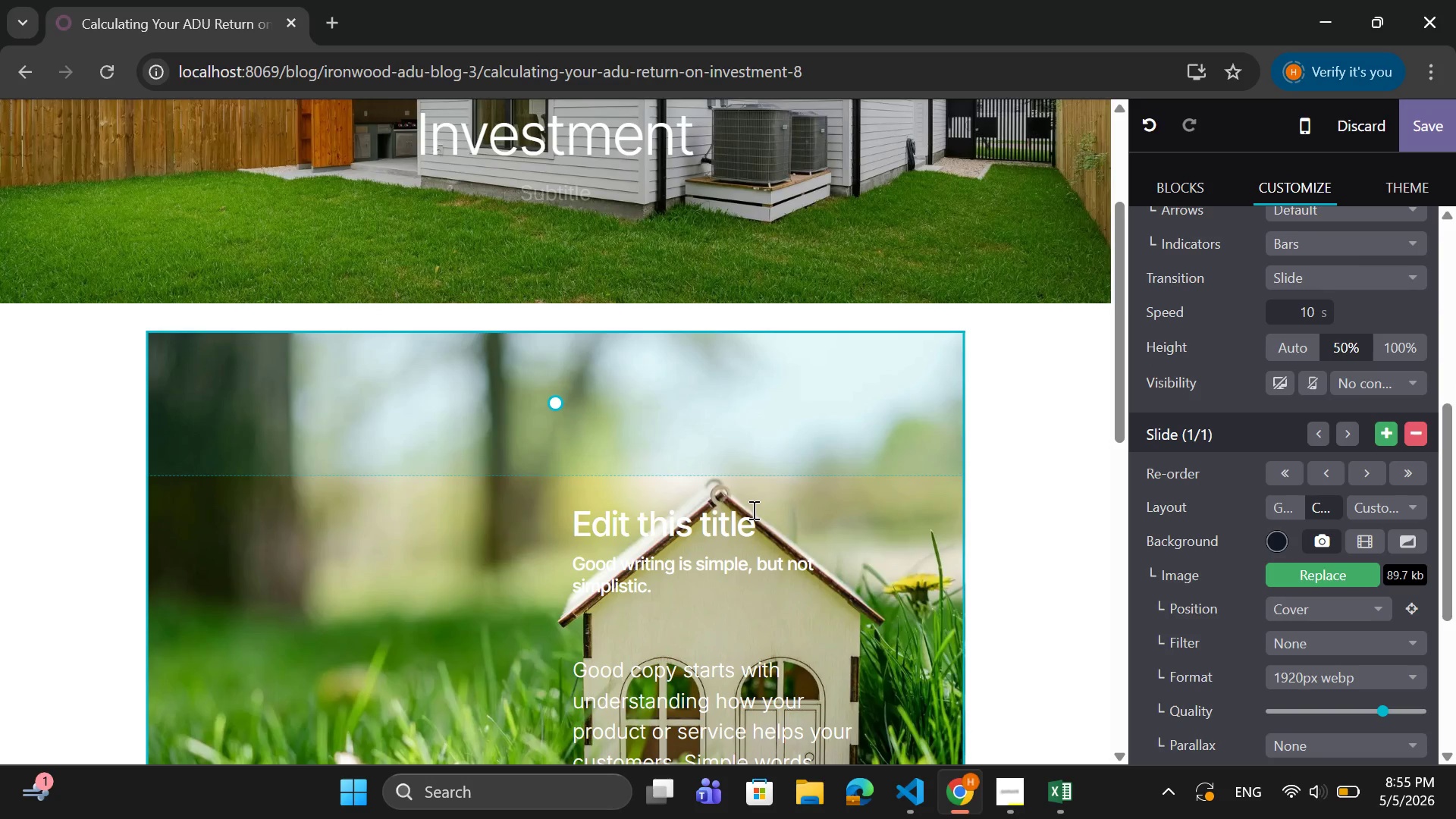 
left_click([713, 325])
 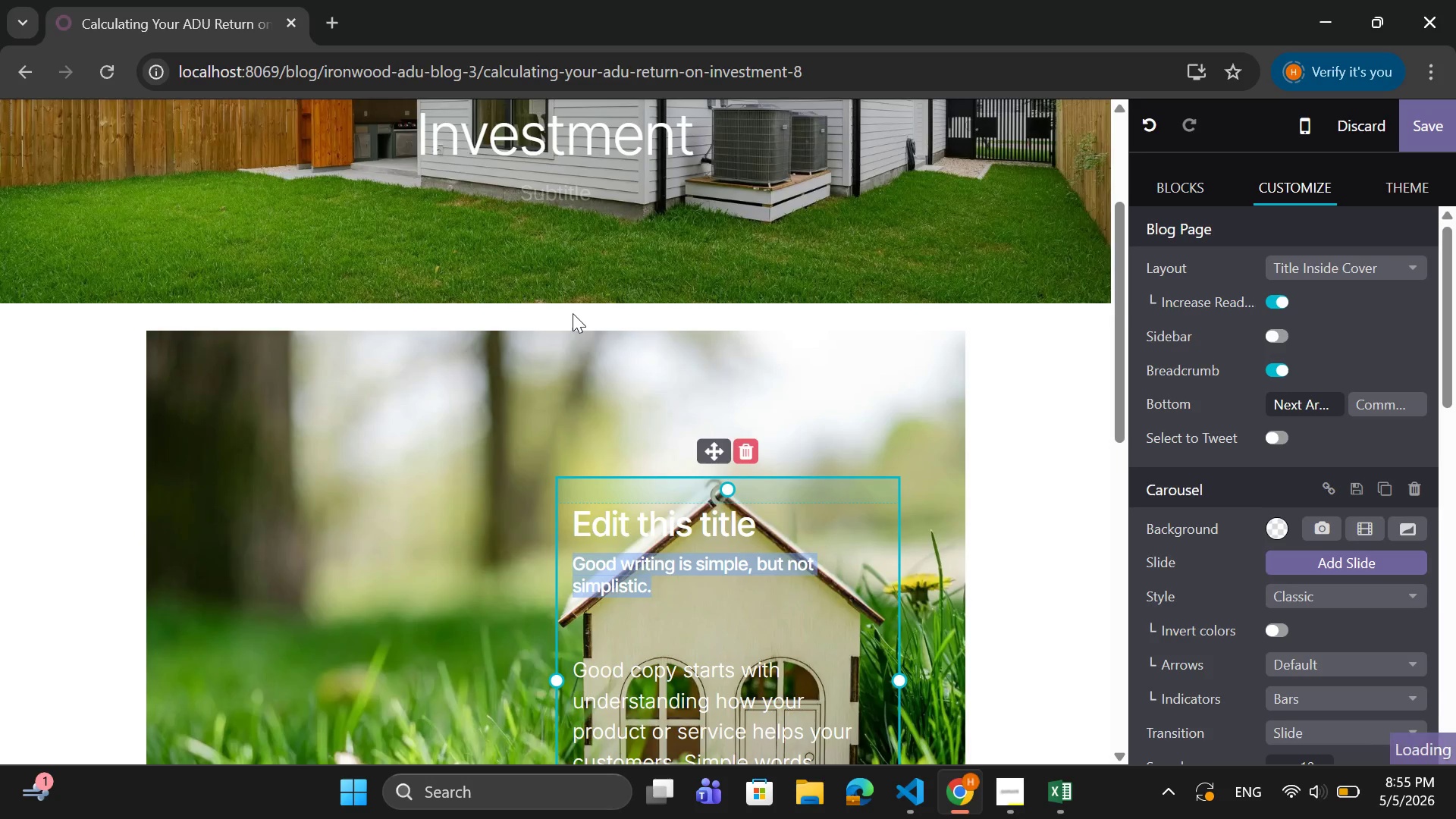 
left_click([548, 336])
 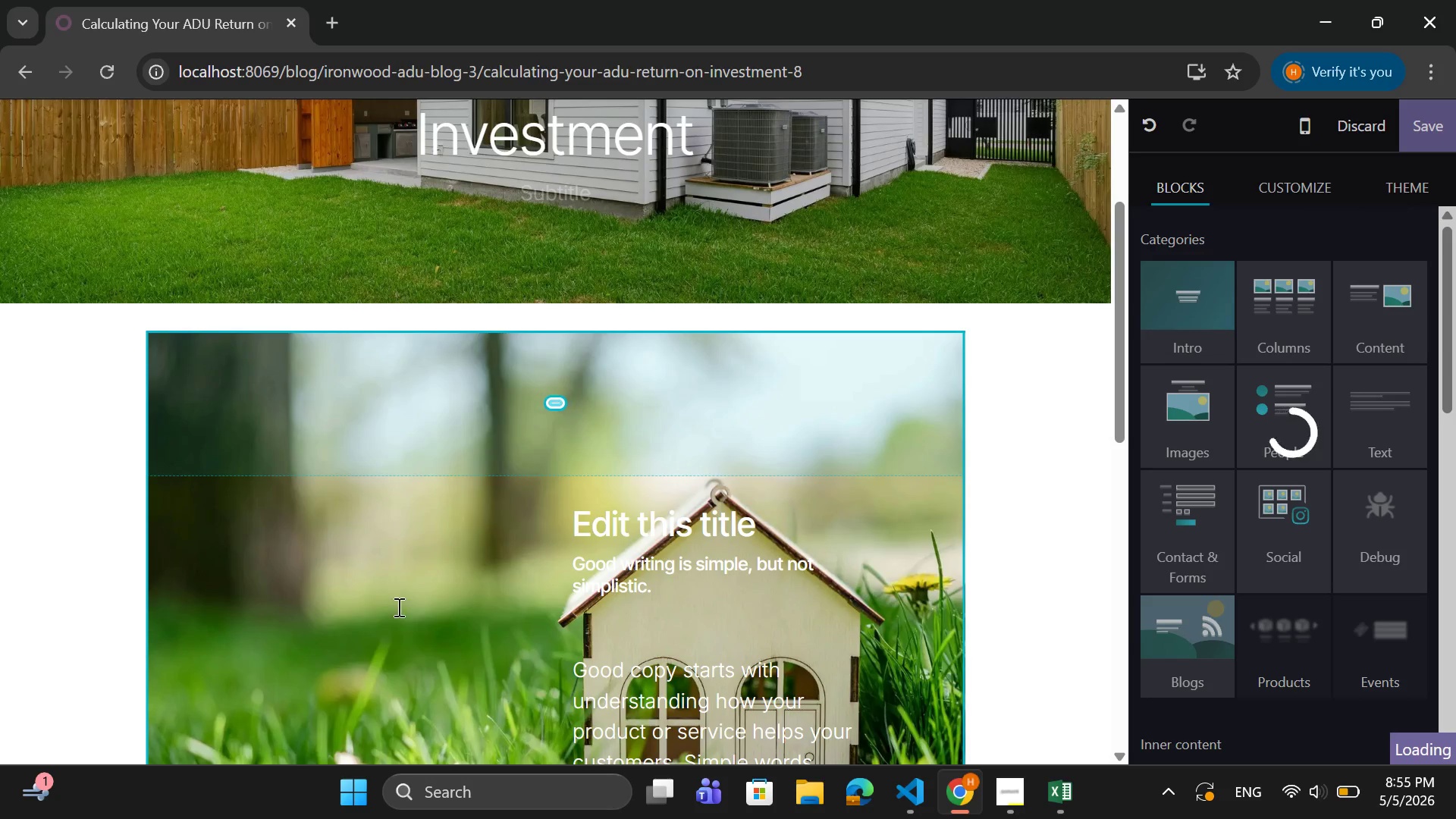 
scroll: coordinate [404, 598], scroll_direction: down, amount: 4.0
 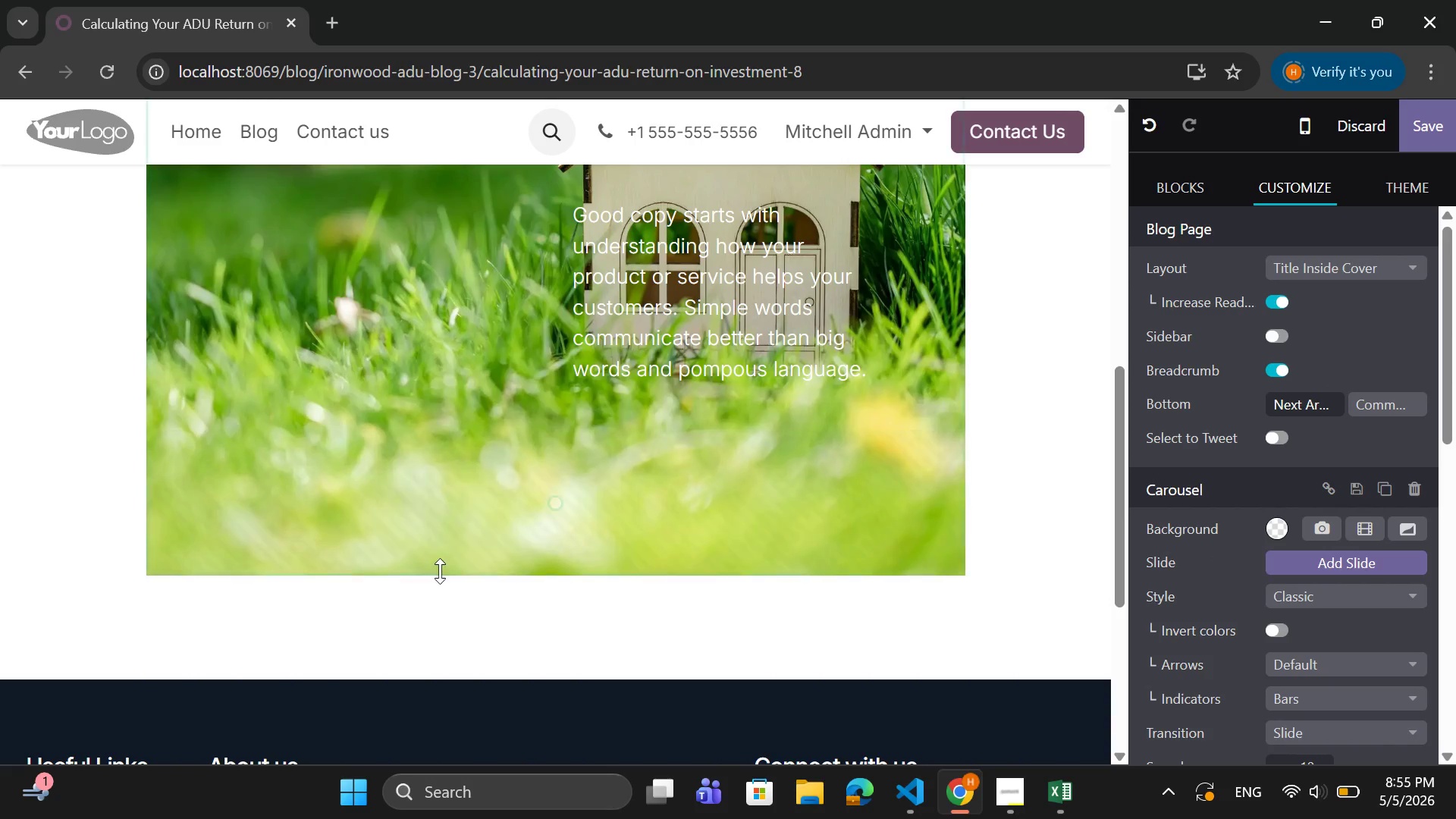 
left_click([455, 559])
 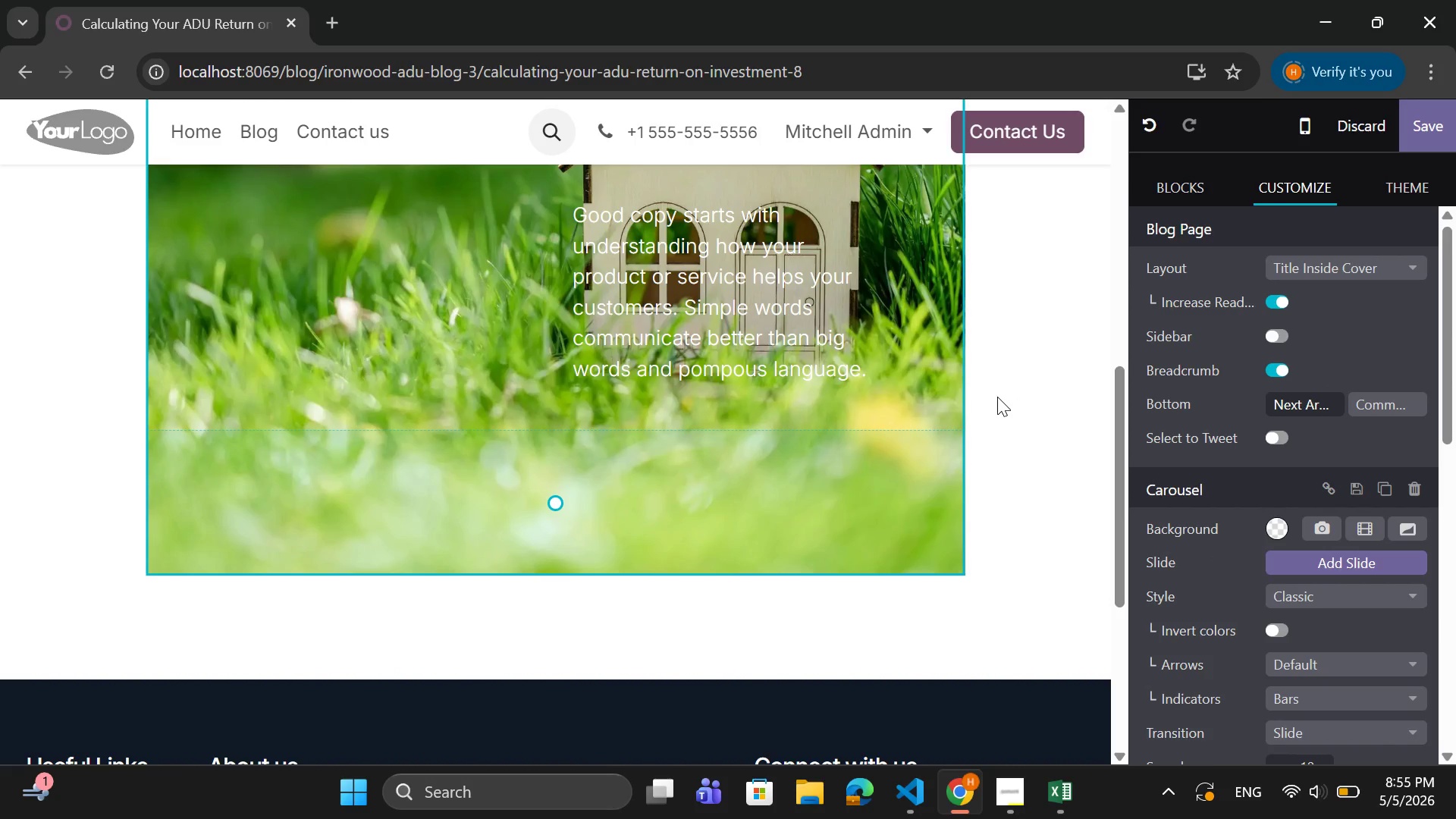 
wait(9.3)
 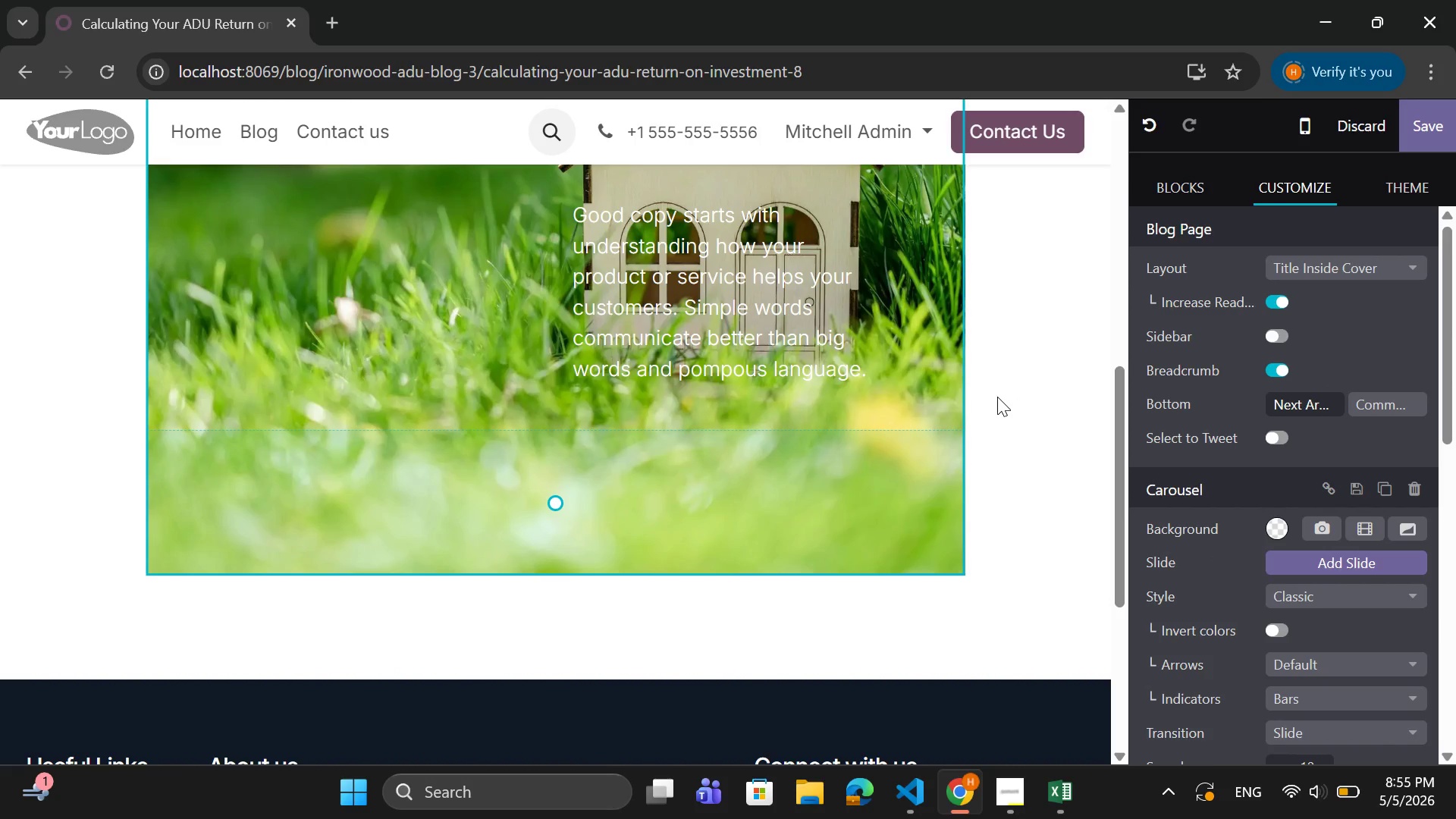 
scroll: coordinate [1247, 398], scroll_direction: down, amount: 5.0
 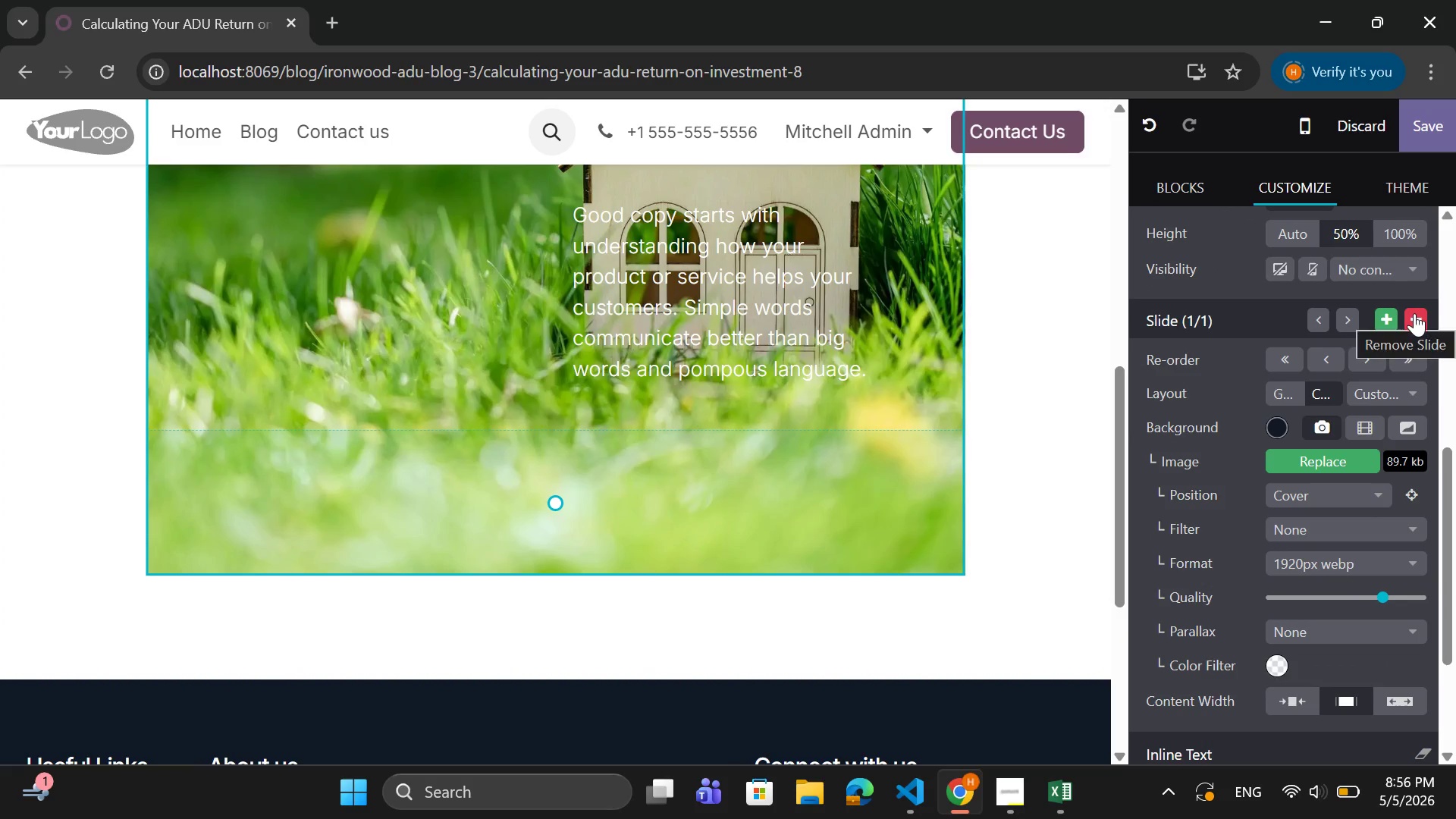 
left_click([1414, 313])
 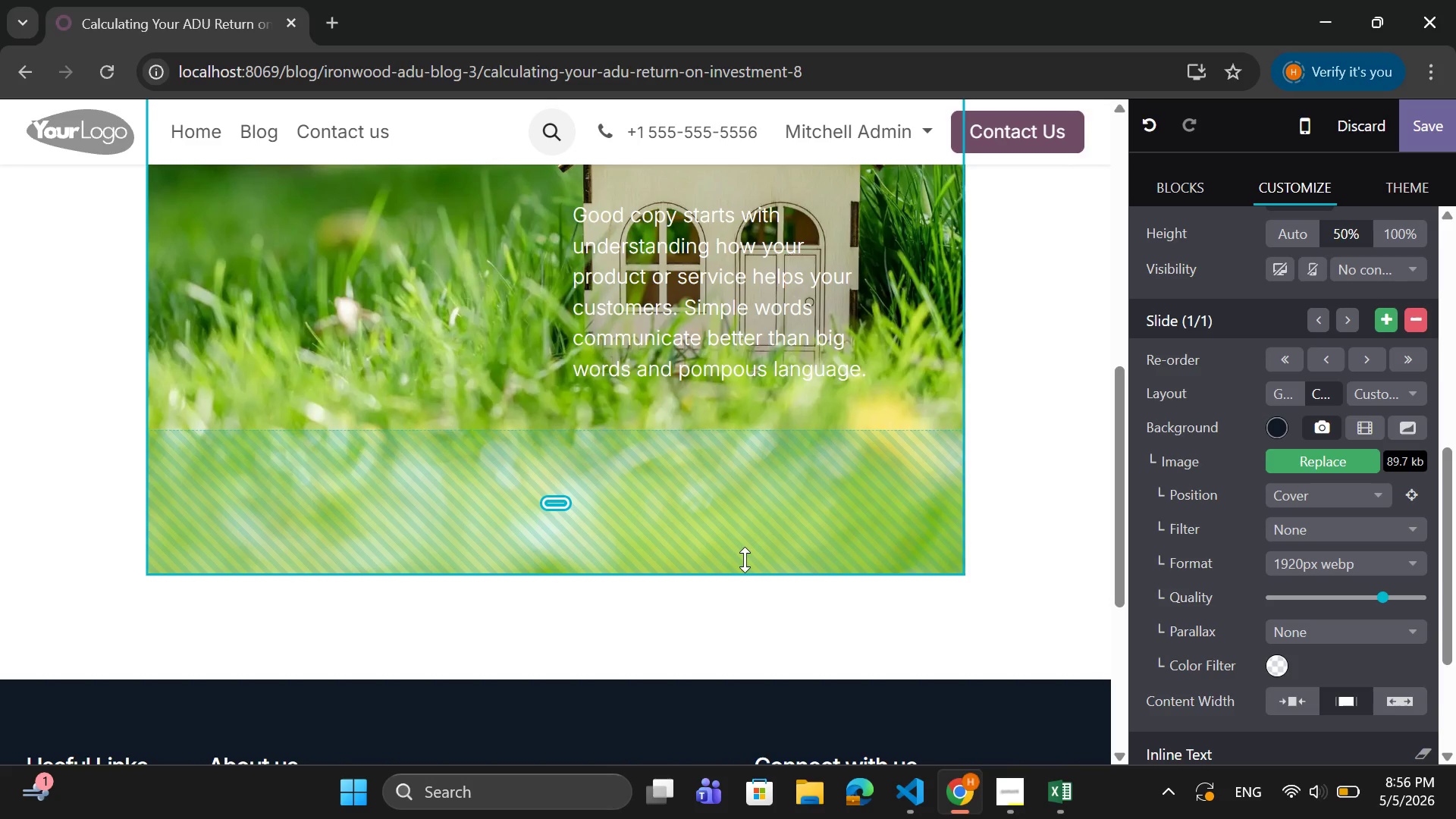 
scroll: coordinate [745, 526], scroll_direction: up, amount: 6.0
 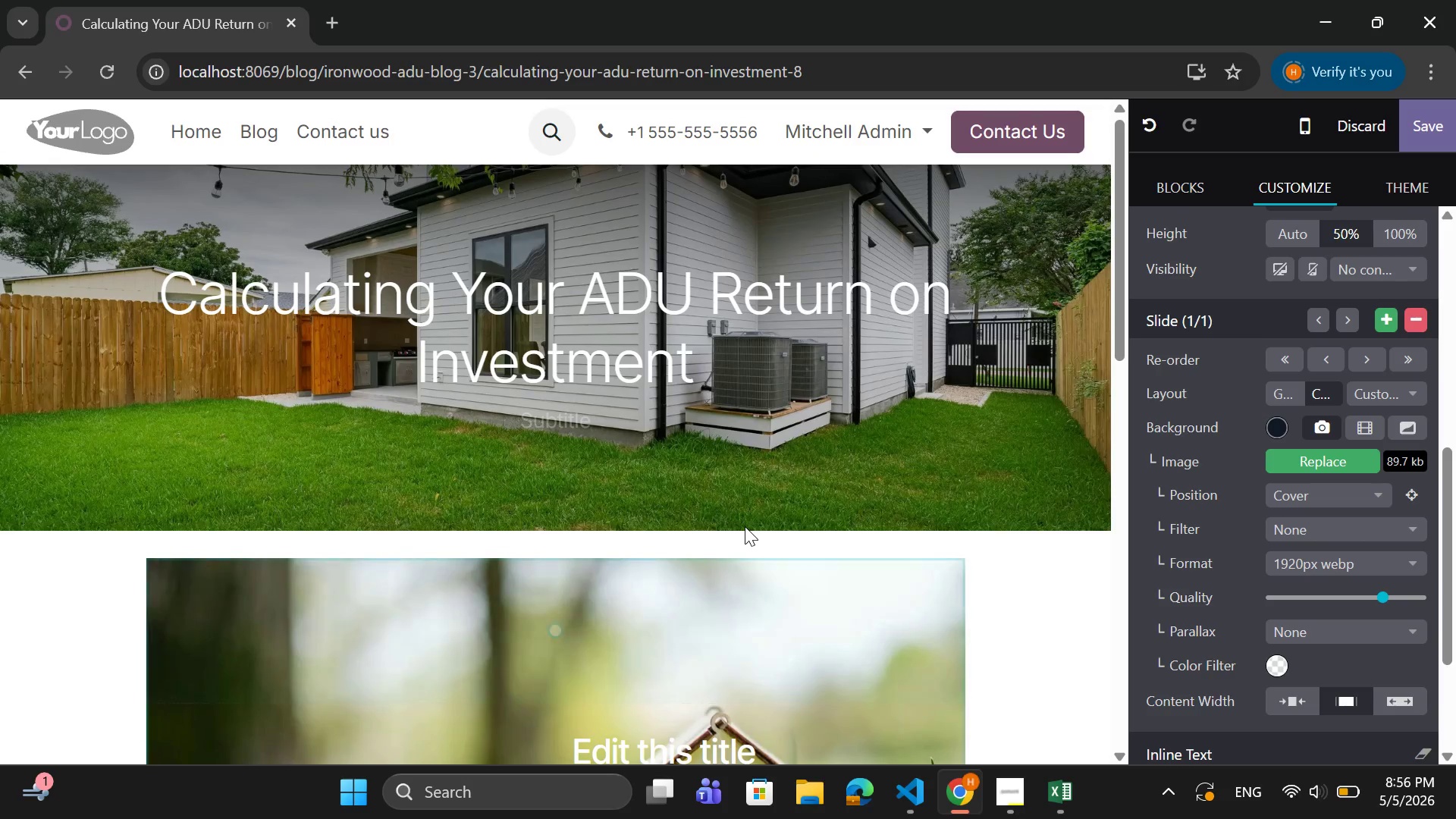 
scroll: coordinate [745, 526], scroll_direction: down, amount: 2.0
 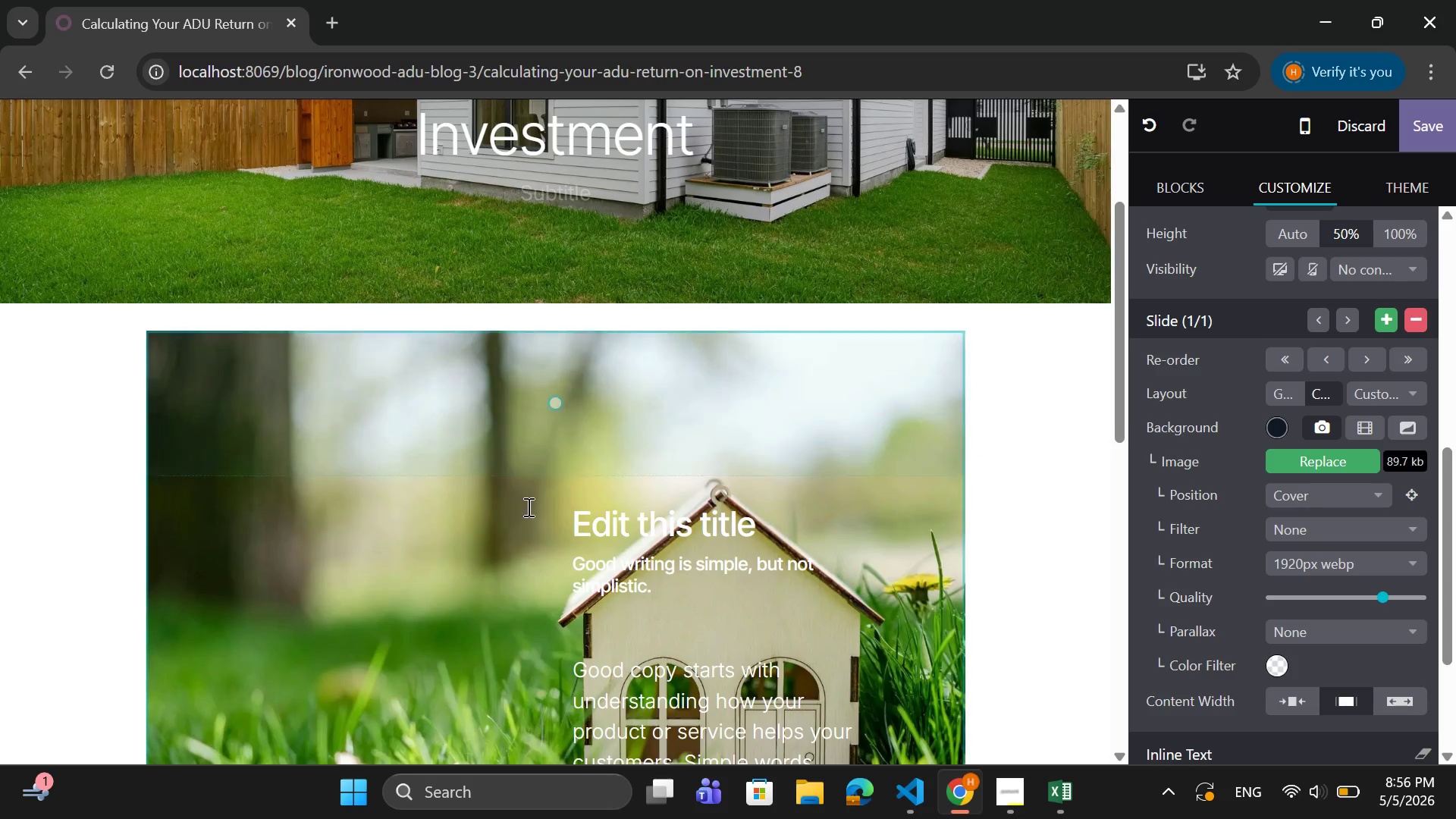 
left_click([442, 557])
 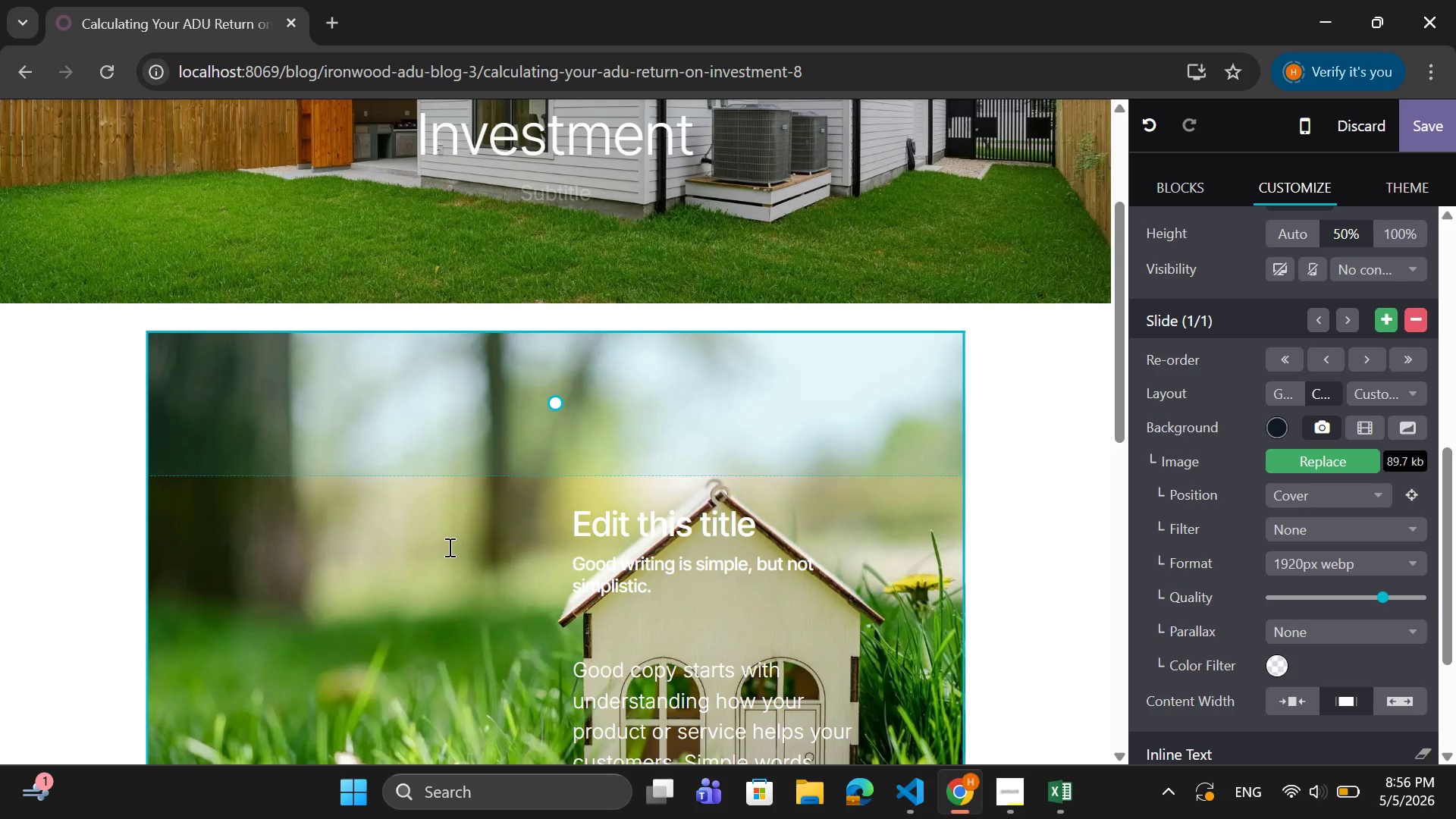 
scroll: coordinate [449, 545], scroll_direction: down, amount: 2.0
 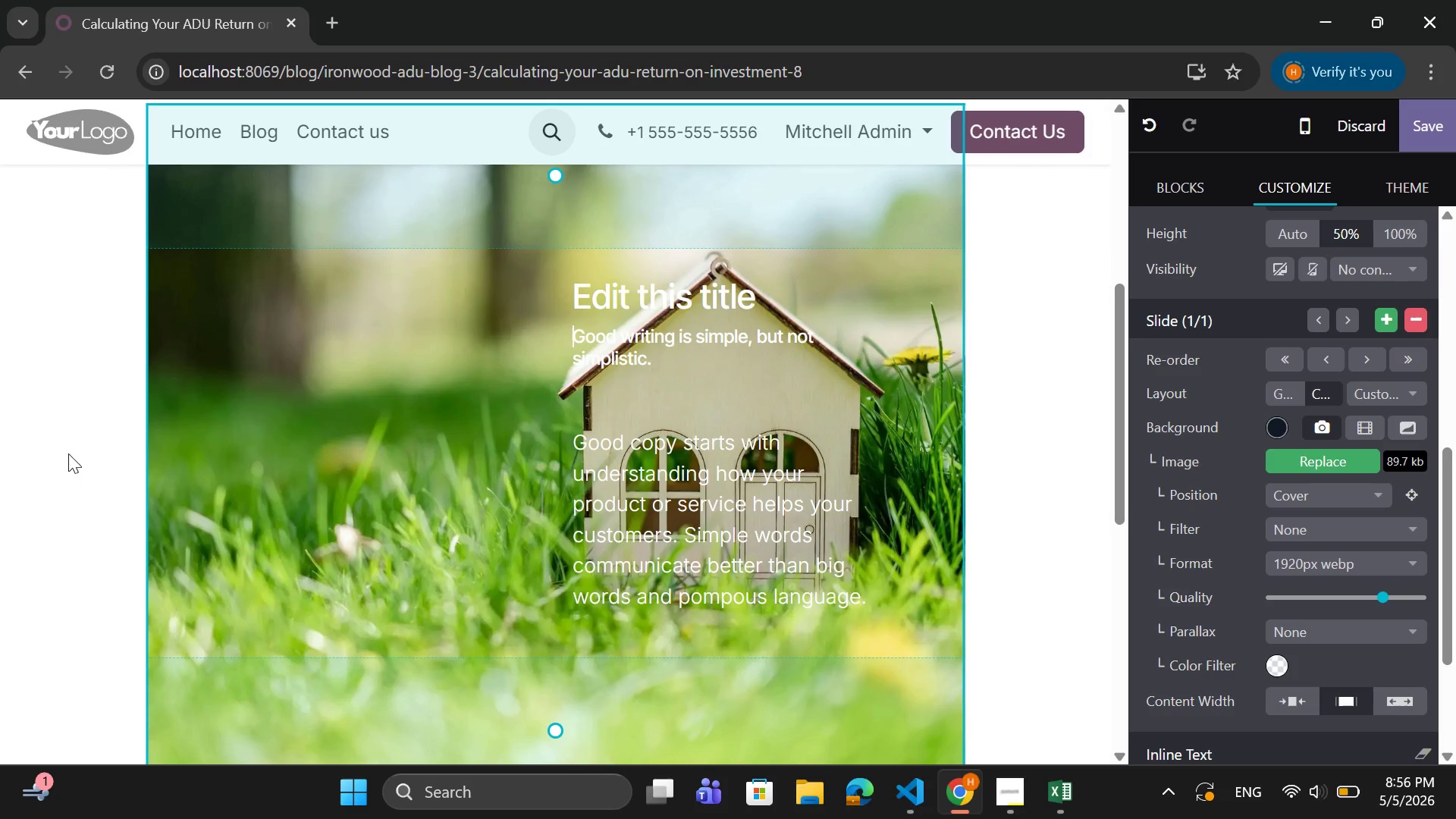 
left_click_drag(start_coordinate=[69, 384], to_coordinate=[652, 585])
 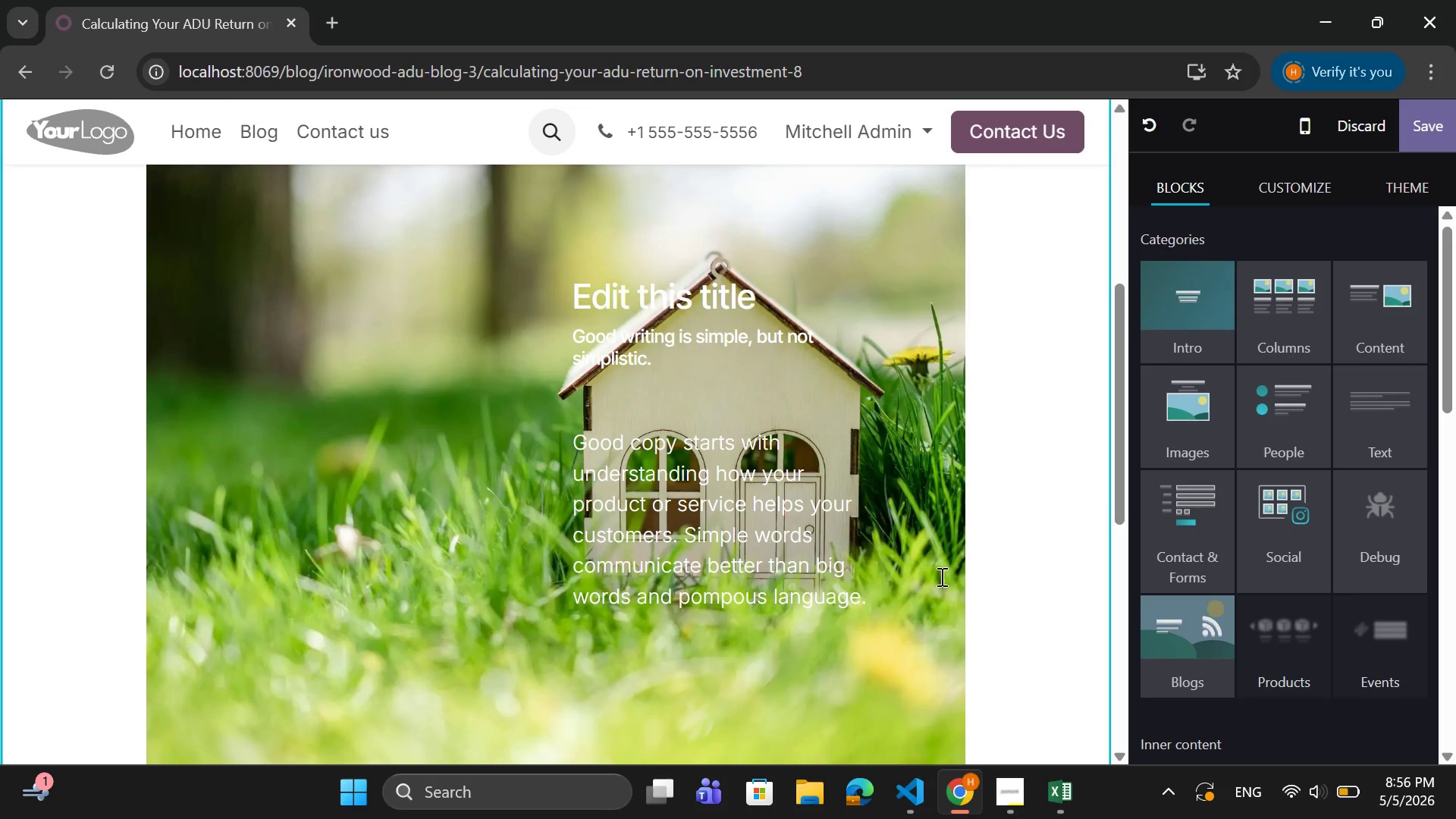 
scroll: coordinate [940, 576], scroll_direction: down, amount: 2.0
 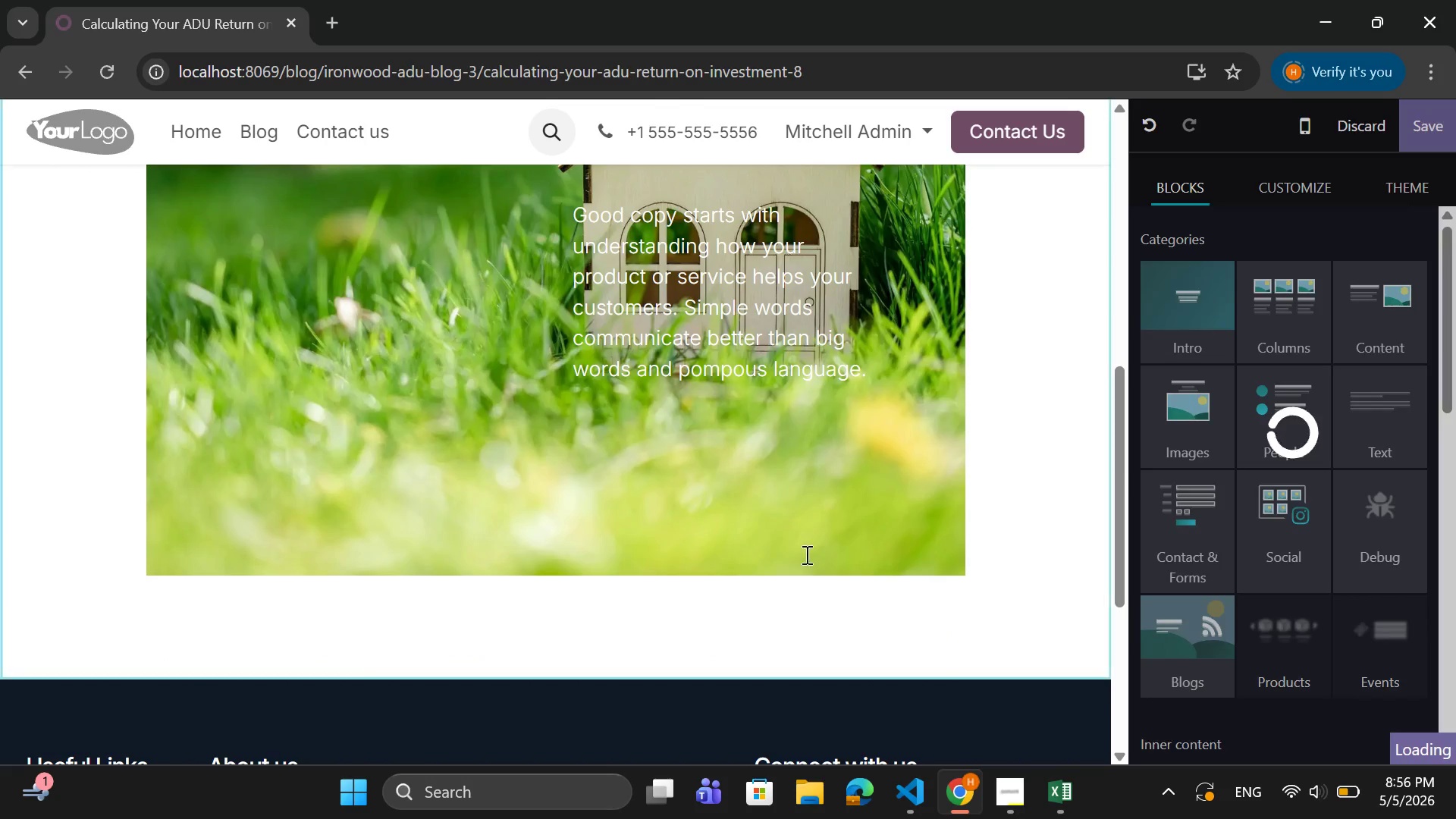 
left_click([789, 559])
 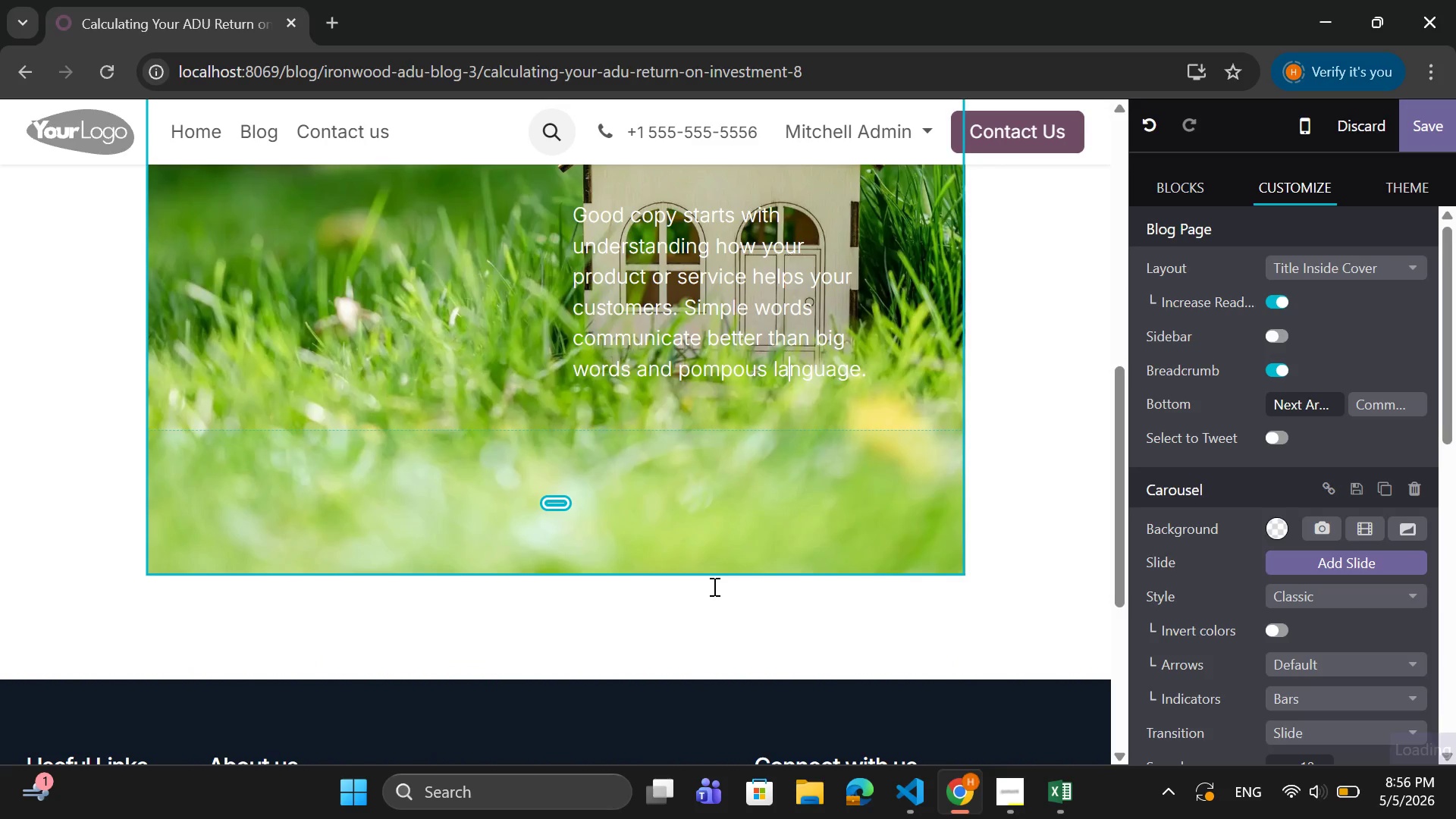 
left_click([668, 590])
 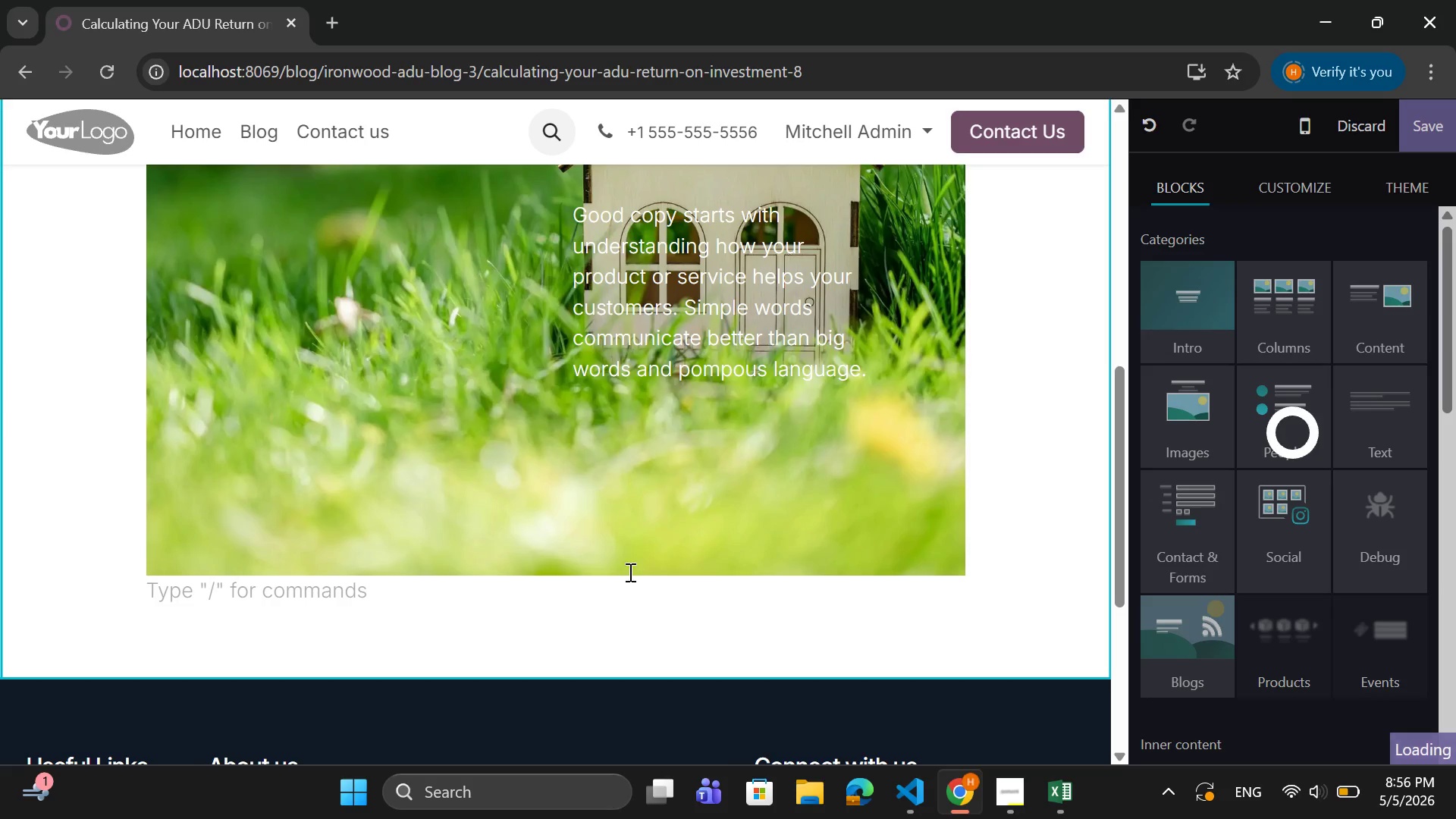 
left_click([617, 569])
 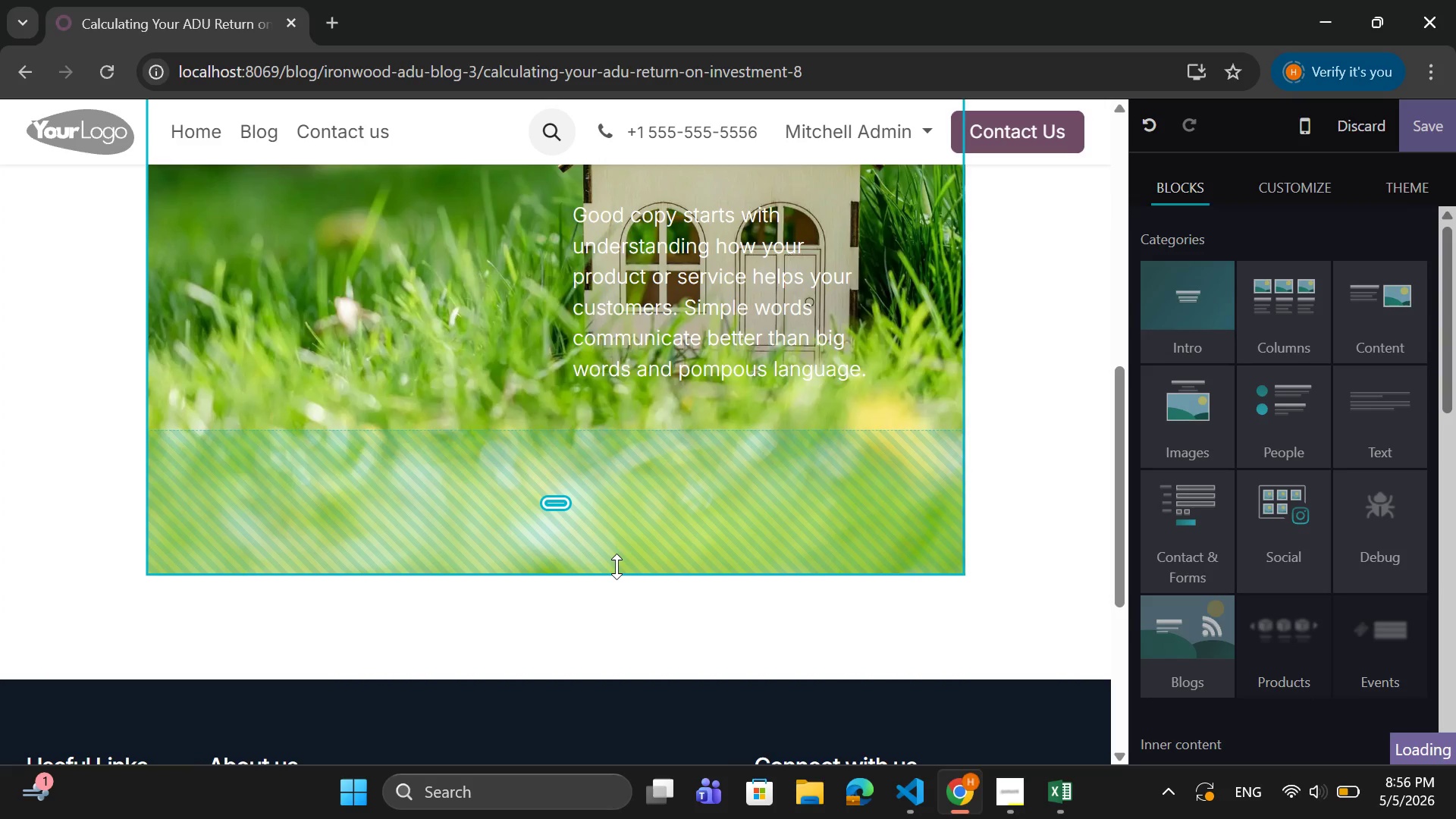 
scroll: coordinate [617, 564], scroll_direction: up, amount: 5.0
 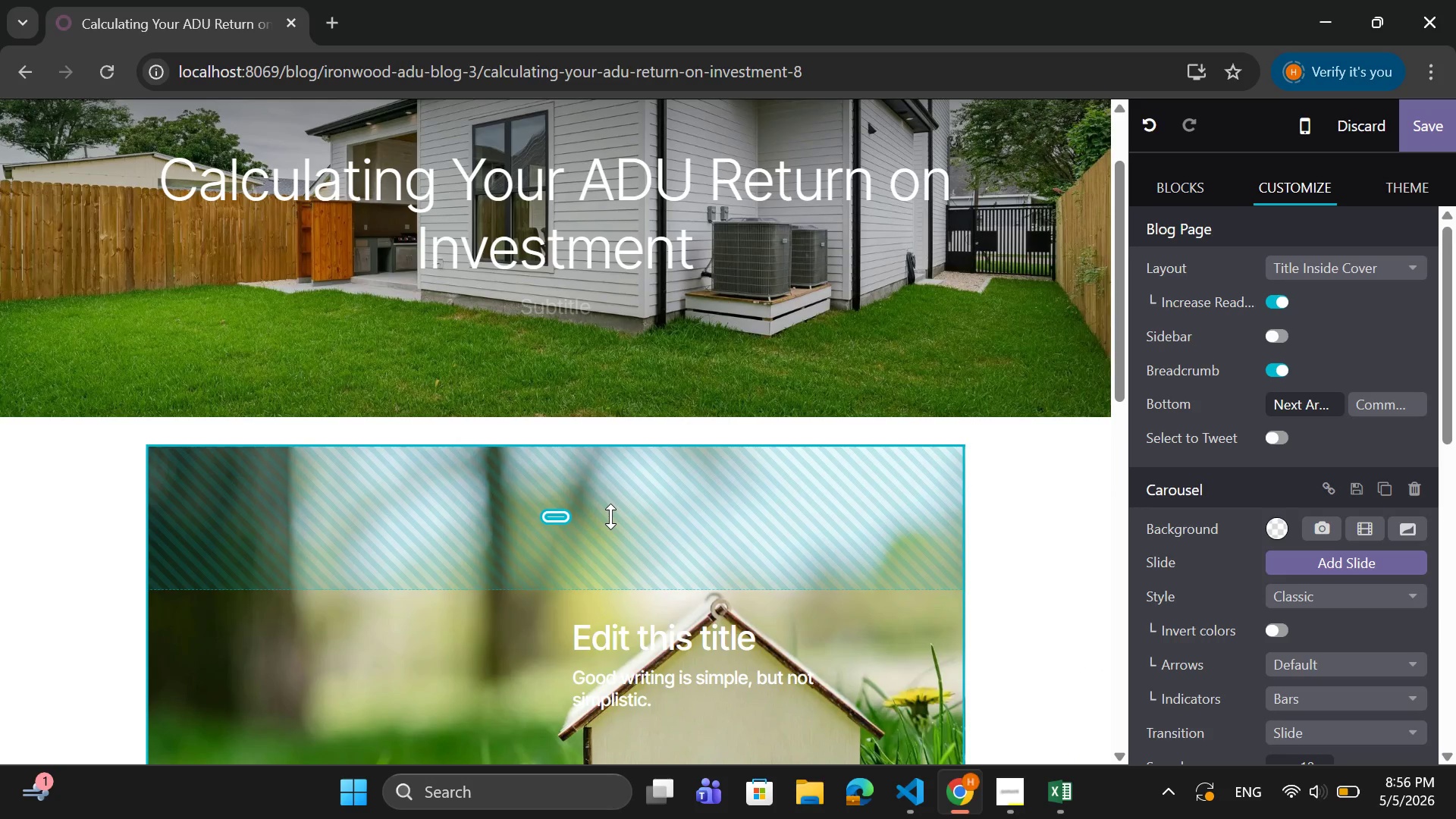 
key(Backspace)
 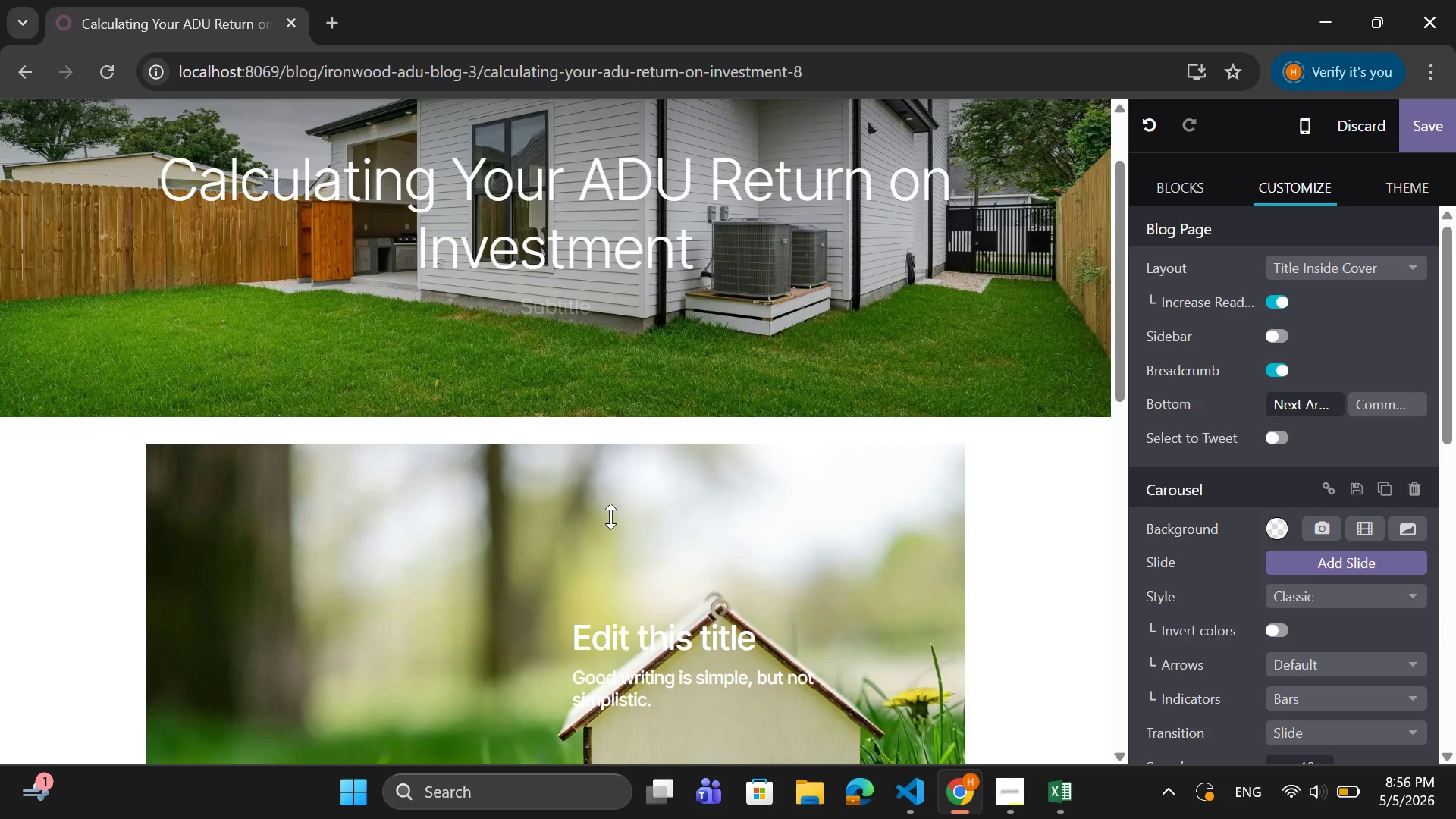 
key(Backspace)
 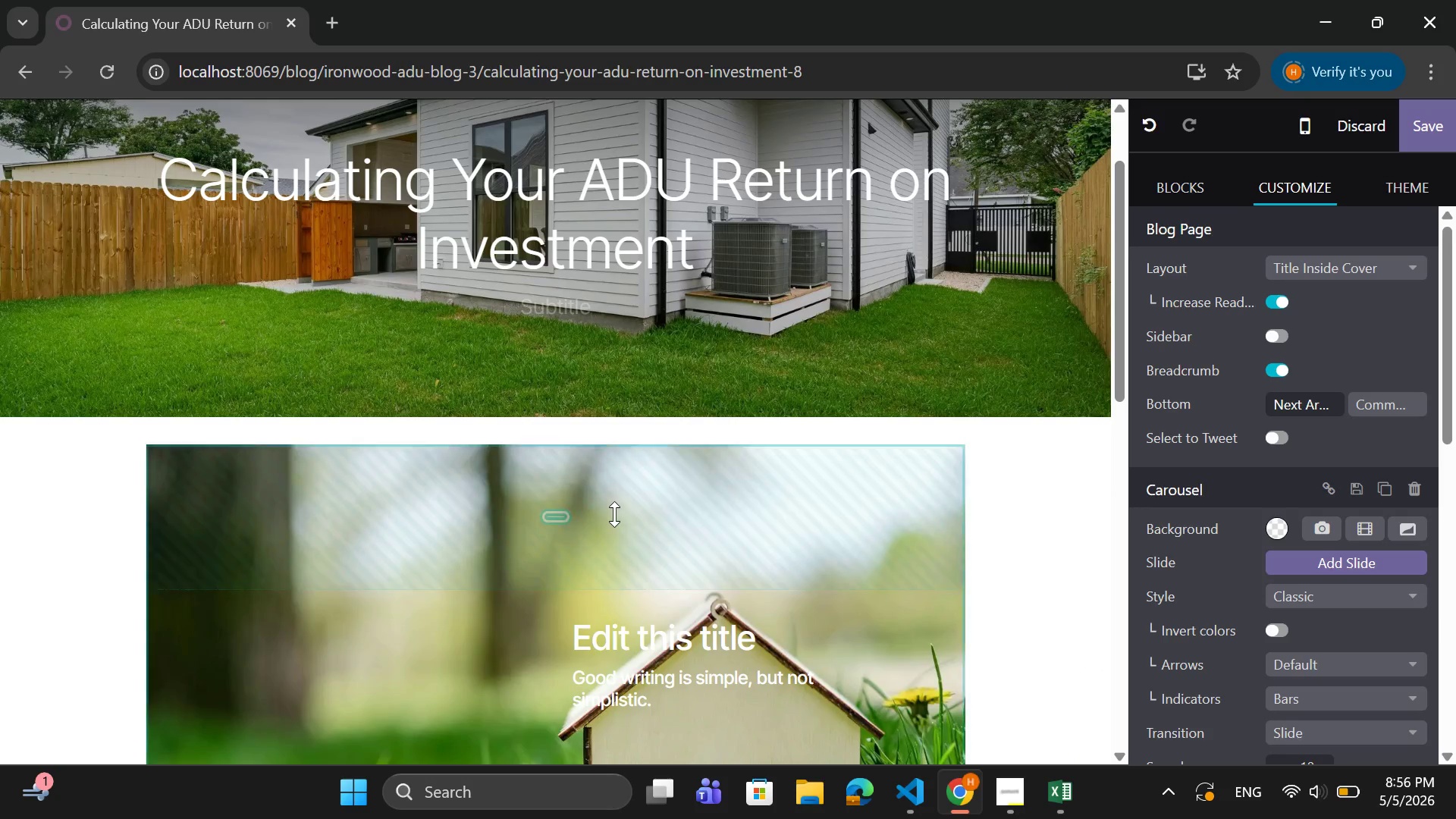 
scroll: coordinate [614, 548], scroll_direction: down, amount: 4.0
 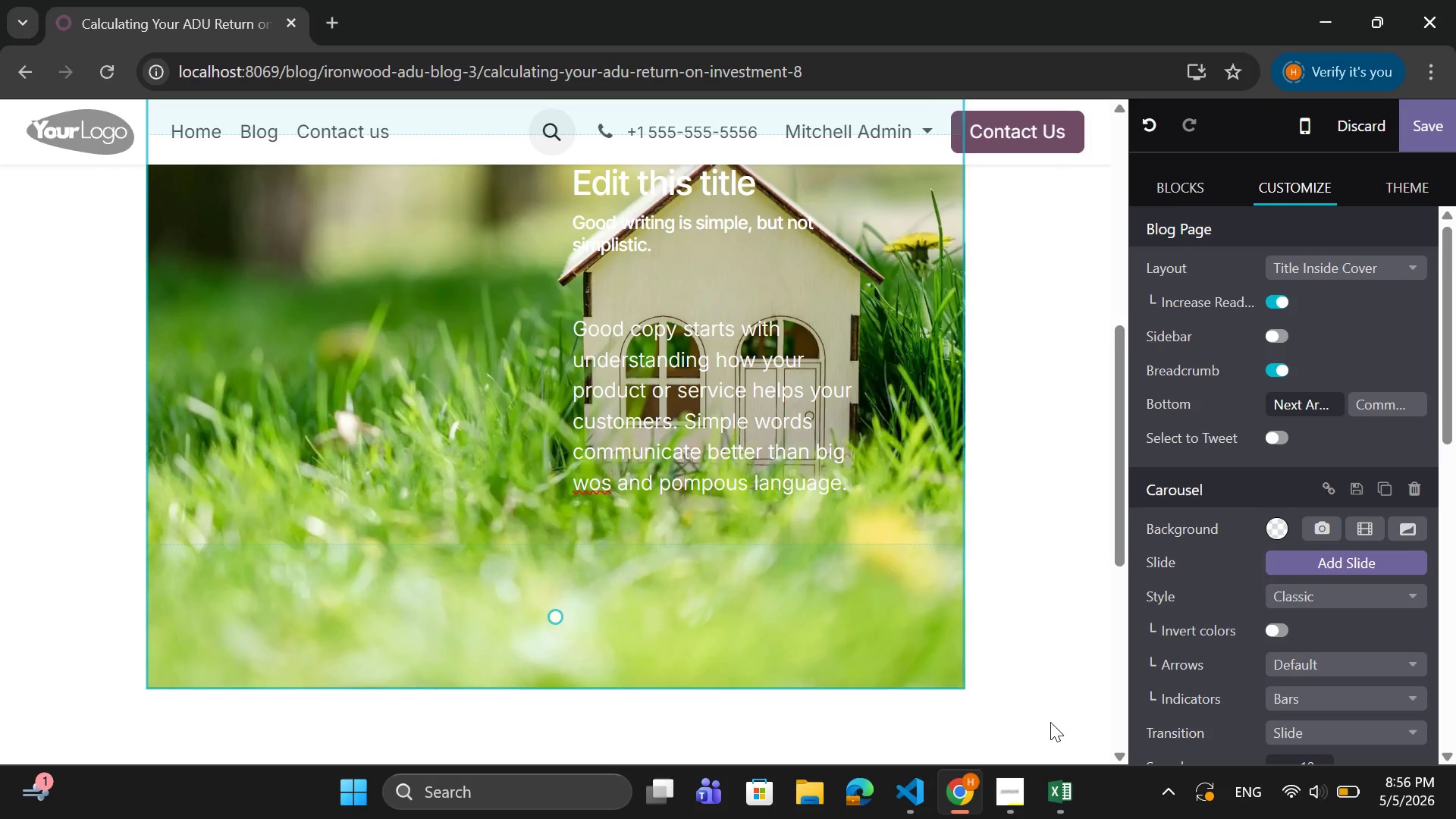 
left_click_drag(start_coordinate=[1050, 720], to_coordinate=[1041, 714])
 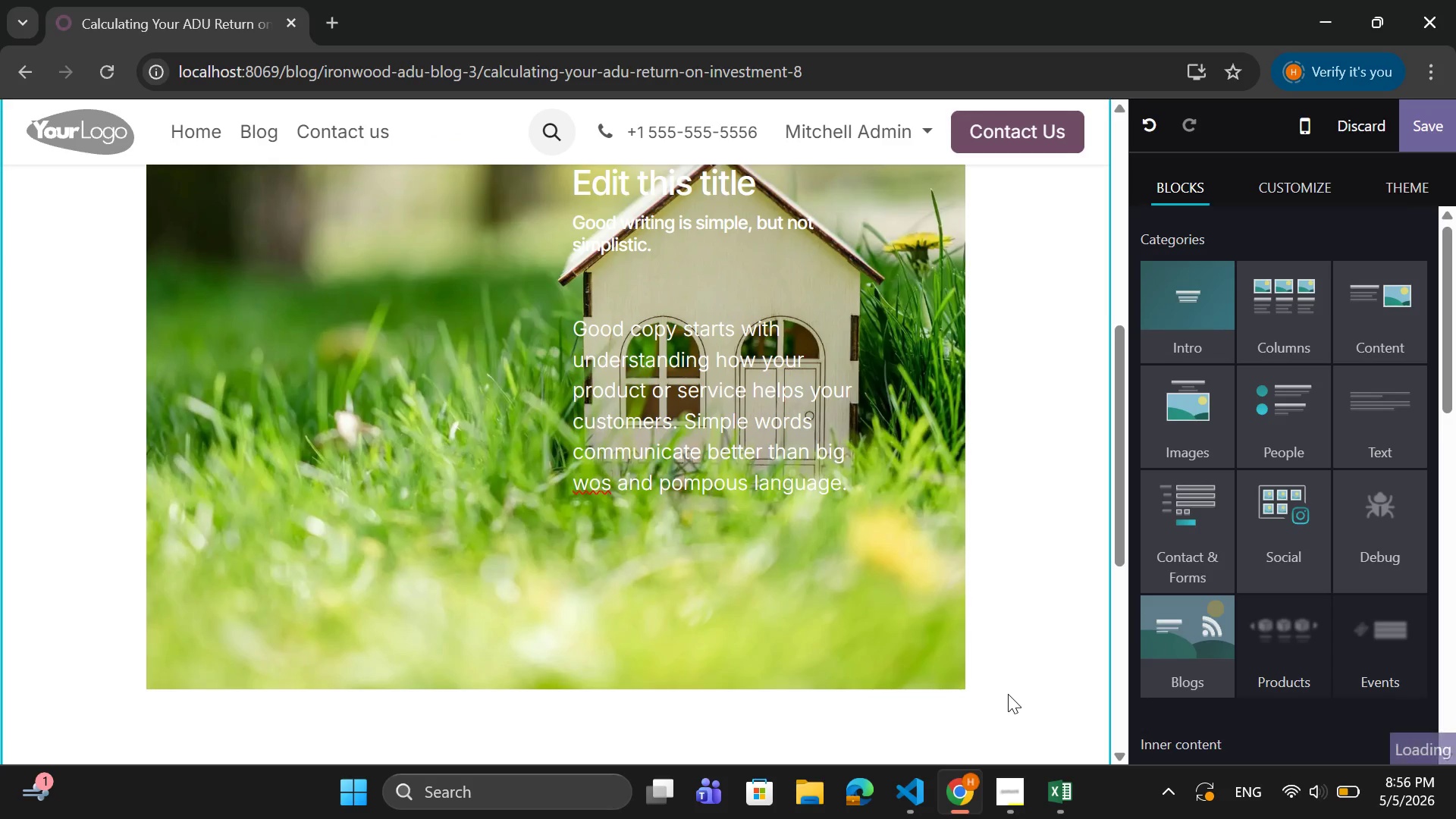 
left_click([1007, 693])
 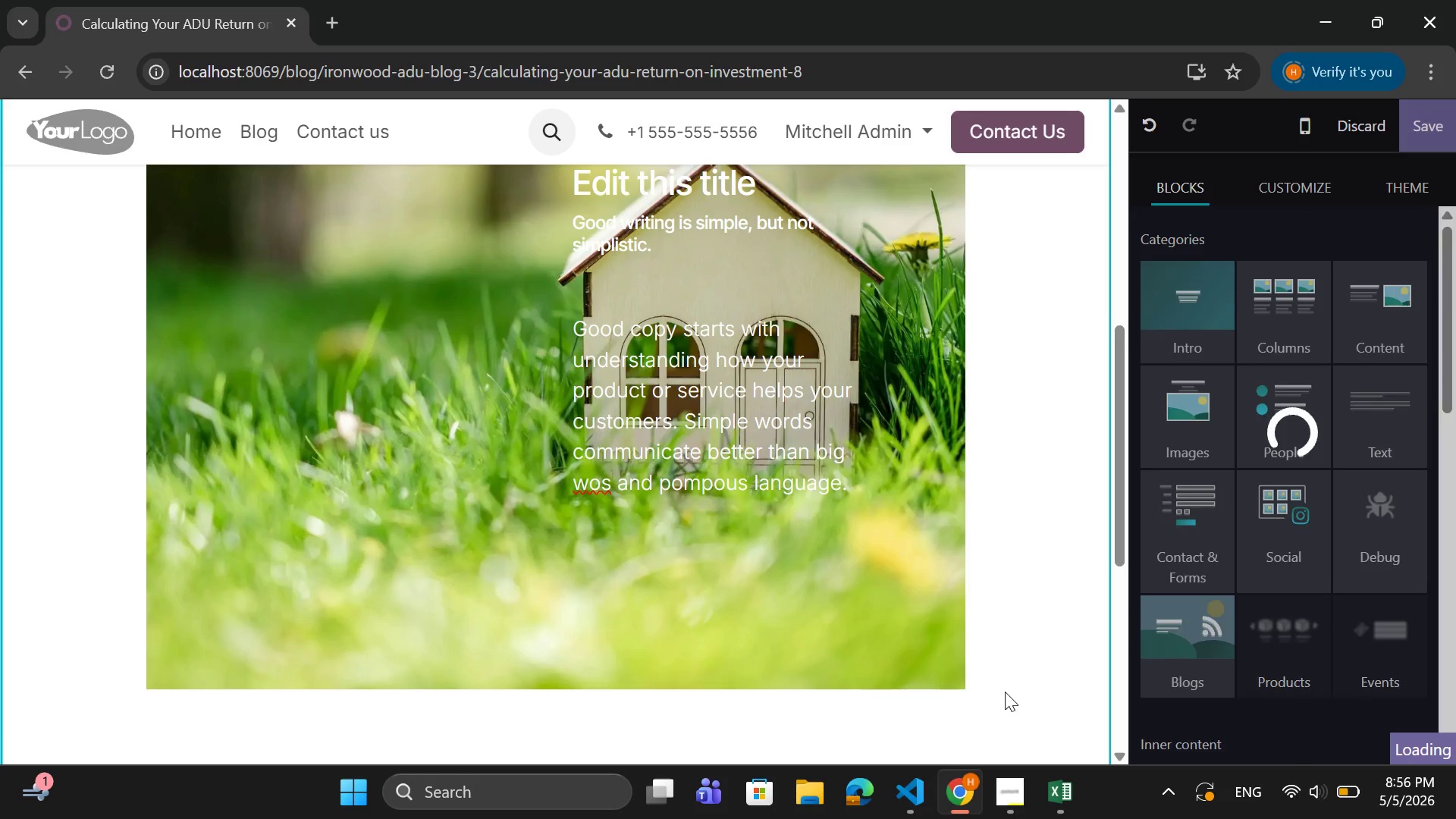 
left_click_drag(start_coordinate=[1005, 692], to_coordinate=[634, 372])
 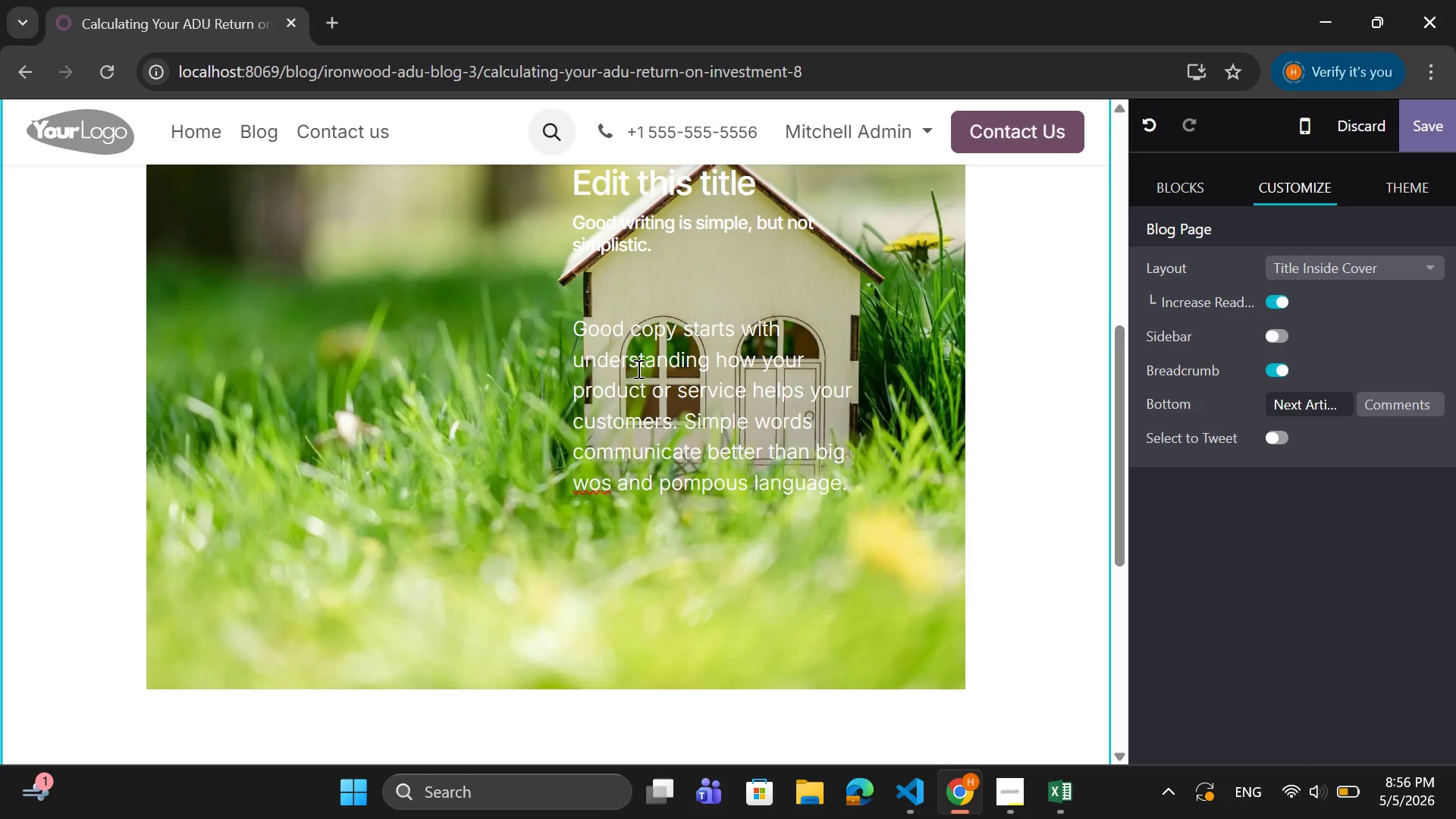 
key(Backspace)
 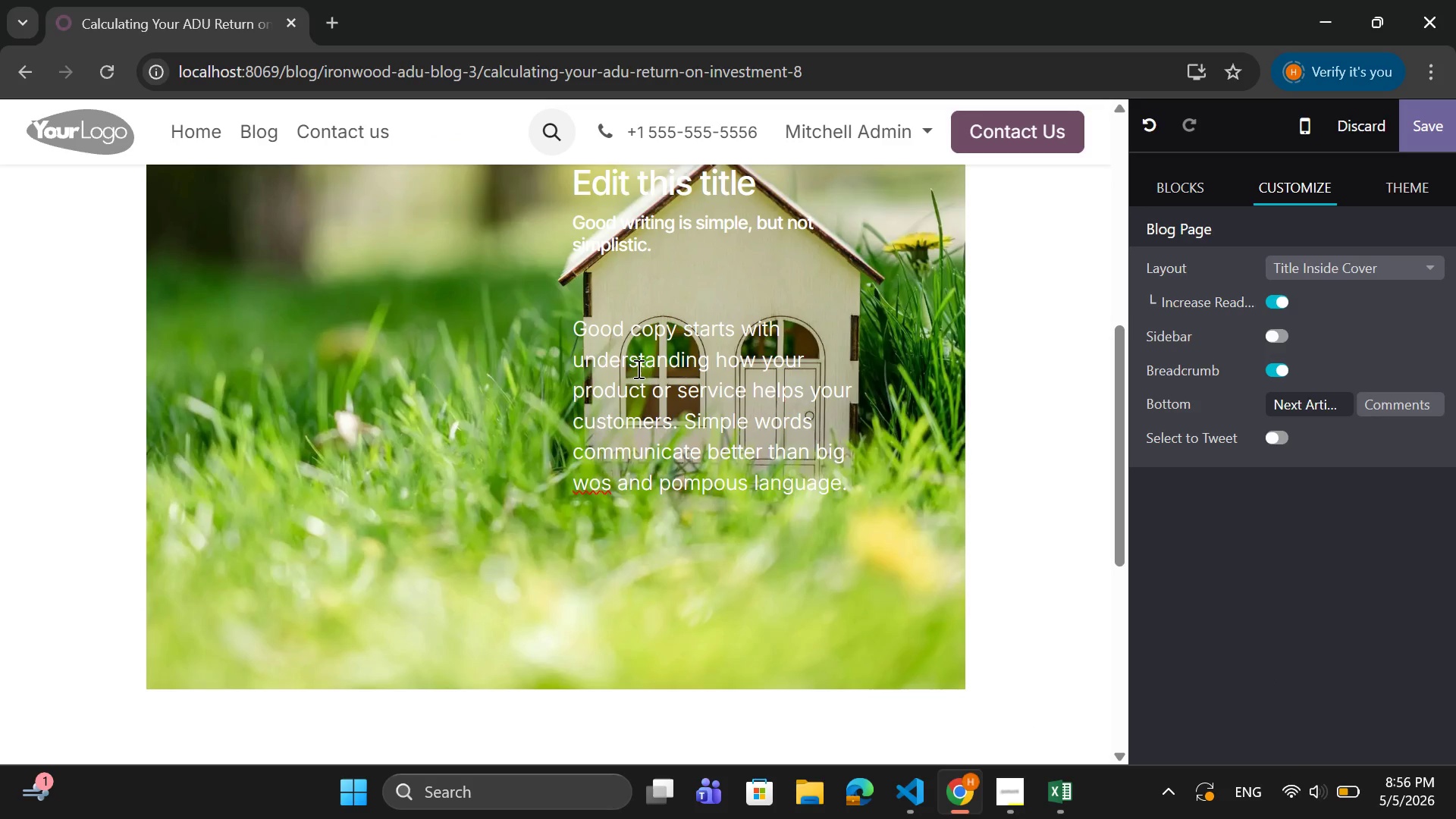 
key(Backspace)
 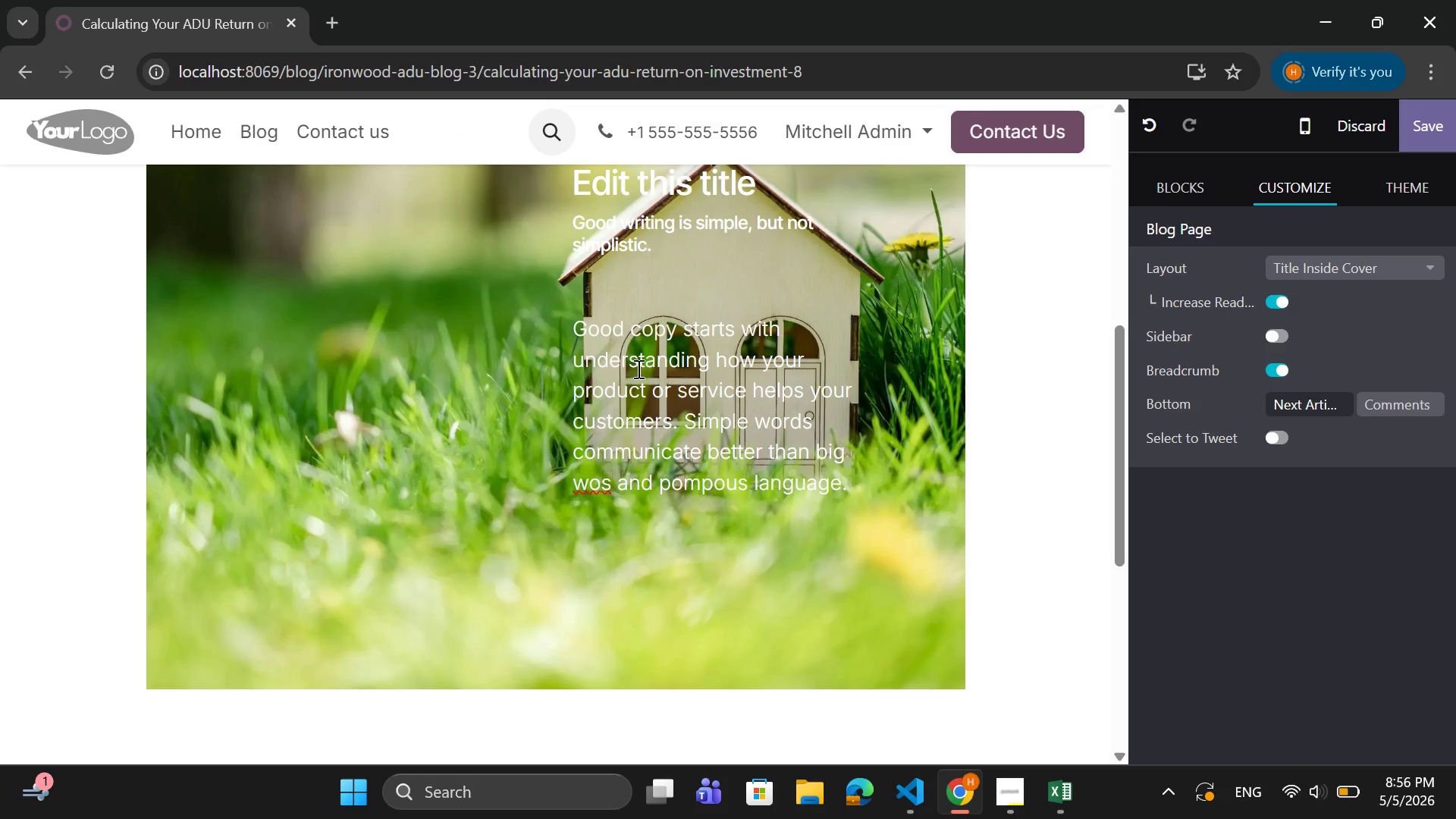 
key(Backspace)
 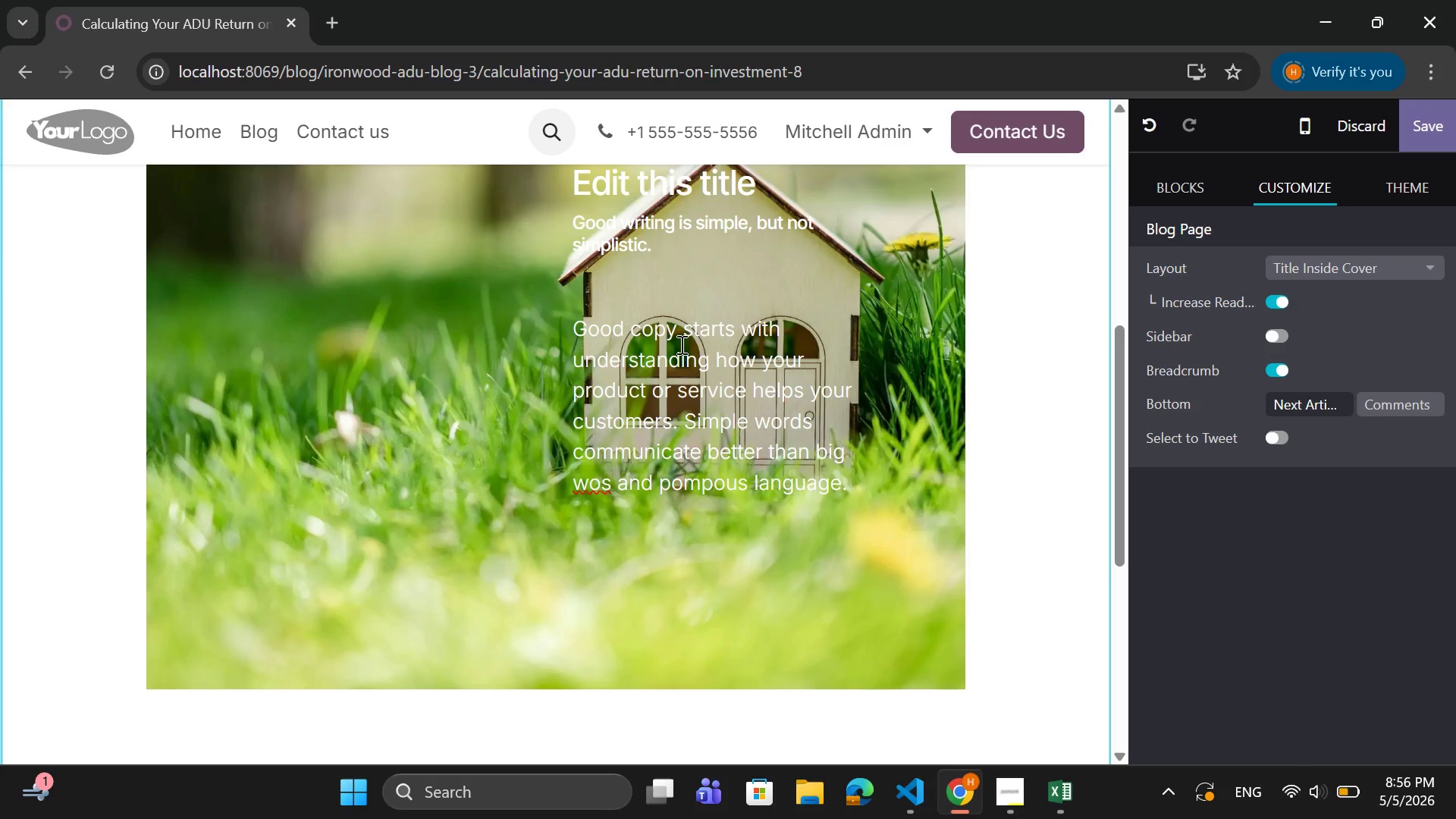 
scroll: coordinate [1001, 349], scroll_direction: up, amount: 12.0
 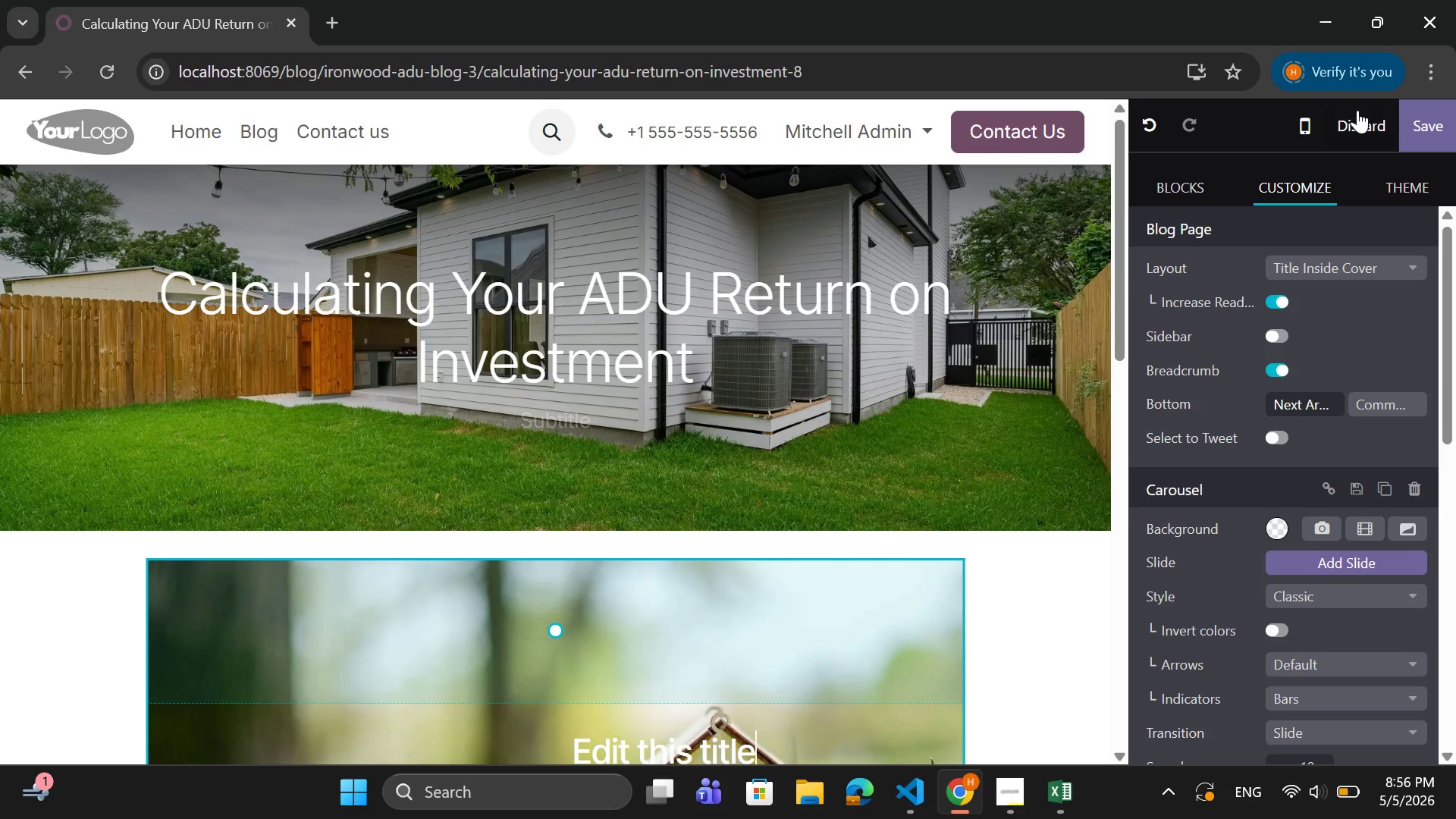 
left_click([1357, 110])
 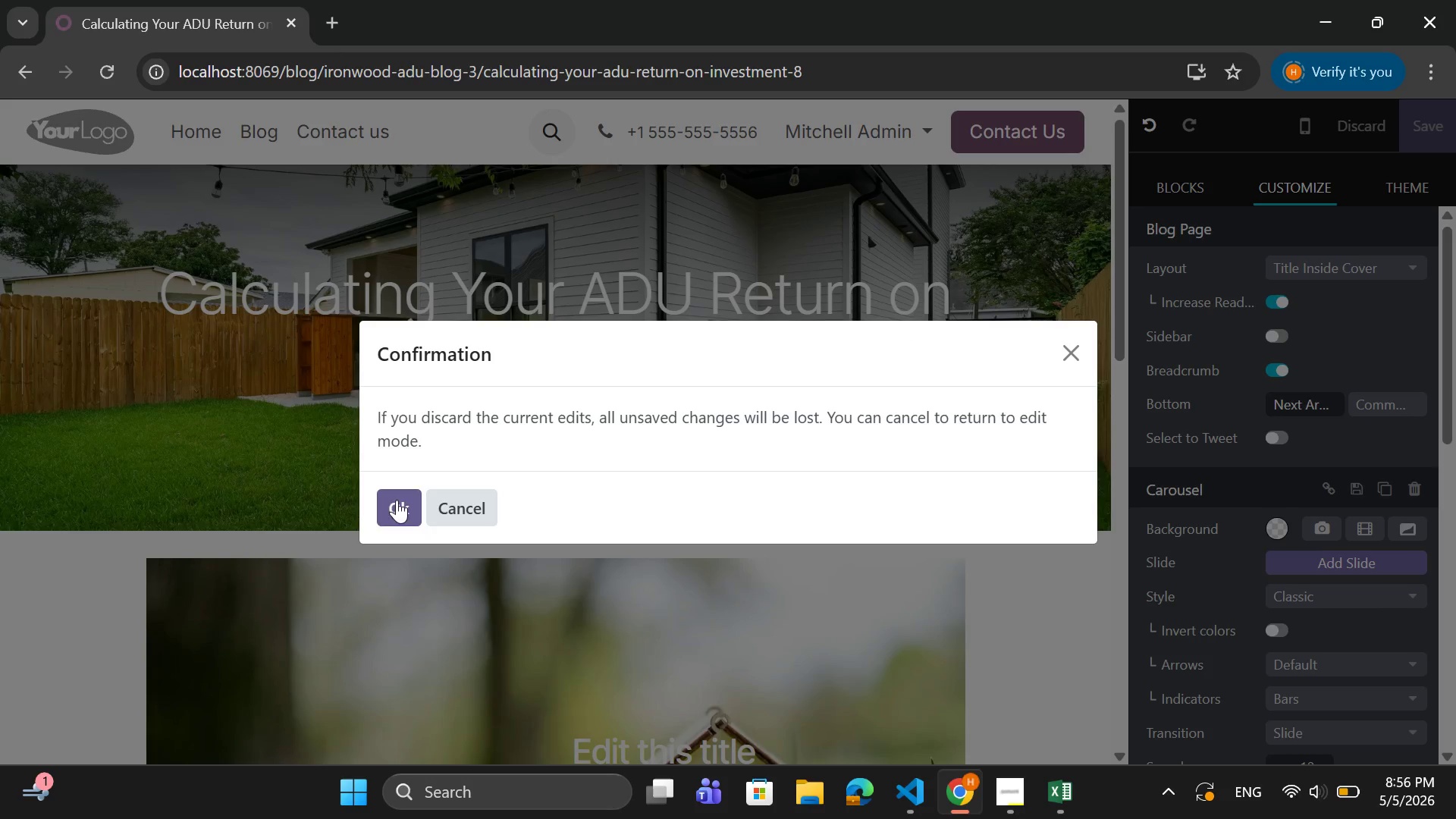 
left_click([393, 510])
 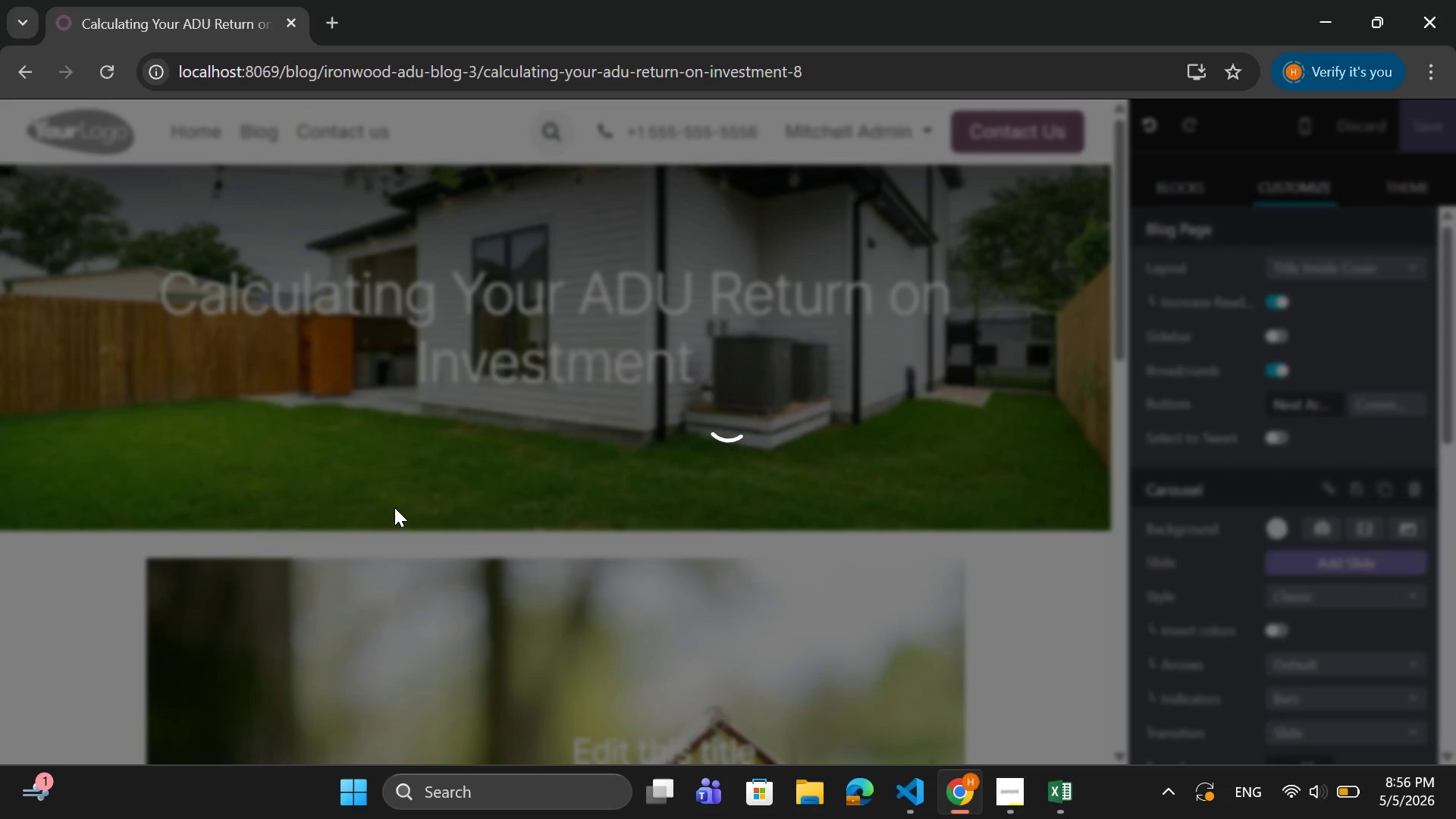 
mouse_move([414, 495])
 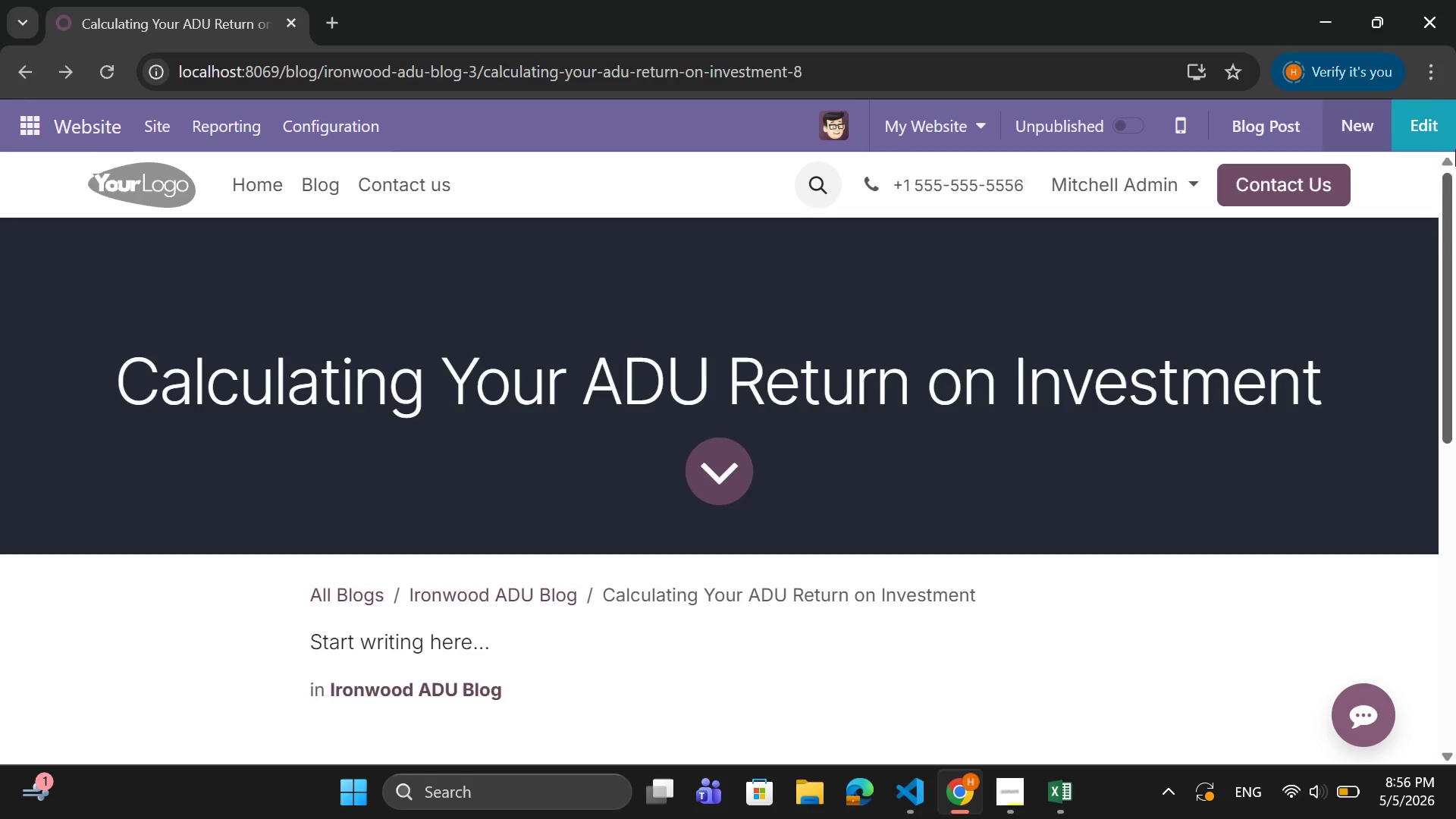 
left_click([1452, 128])
 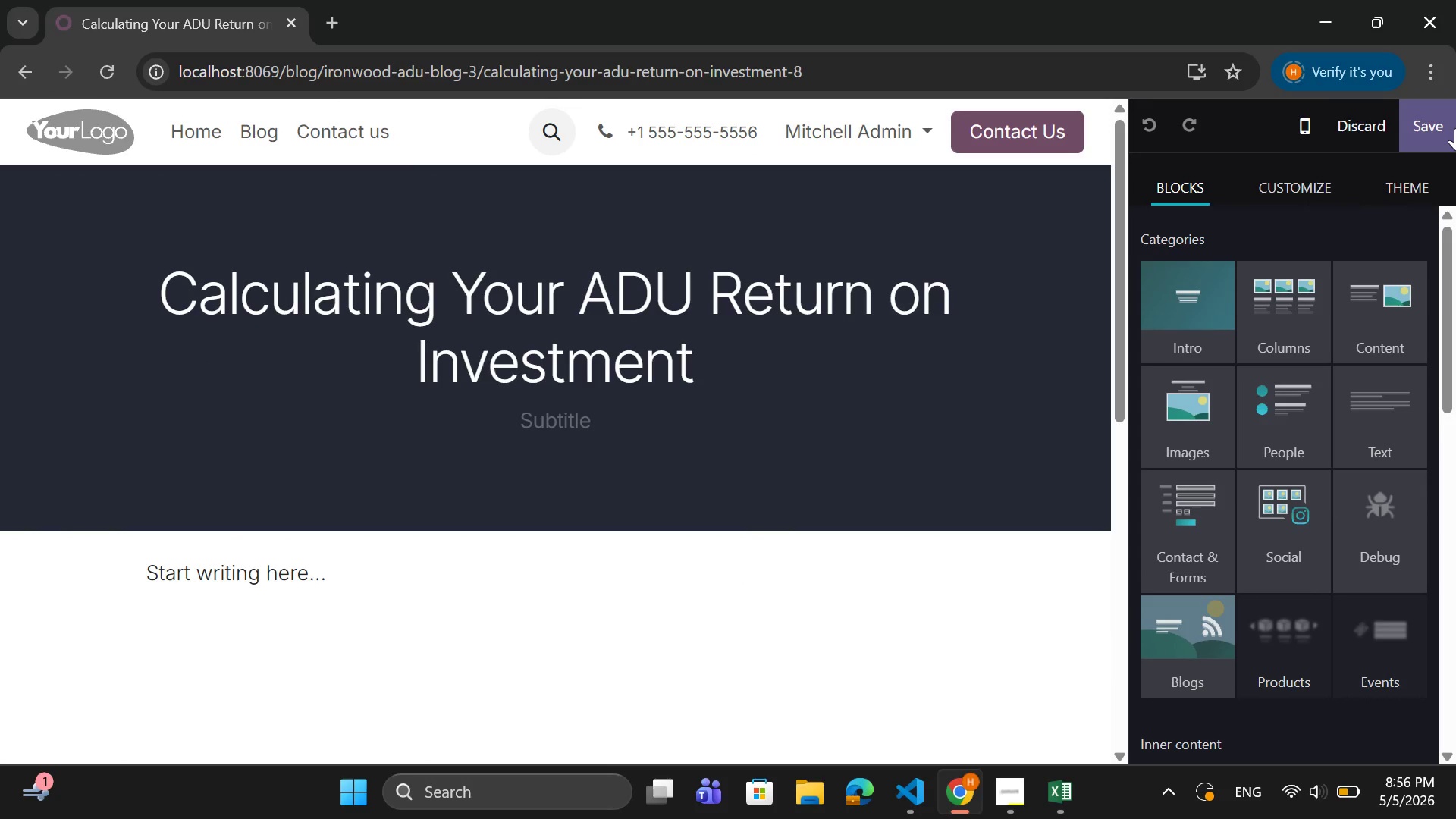 
wait(6.86)
 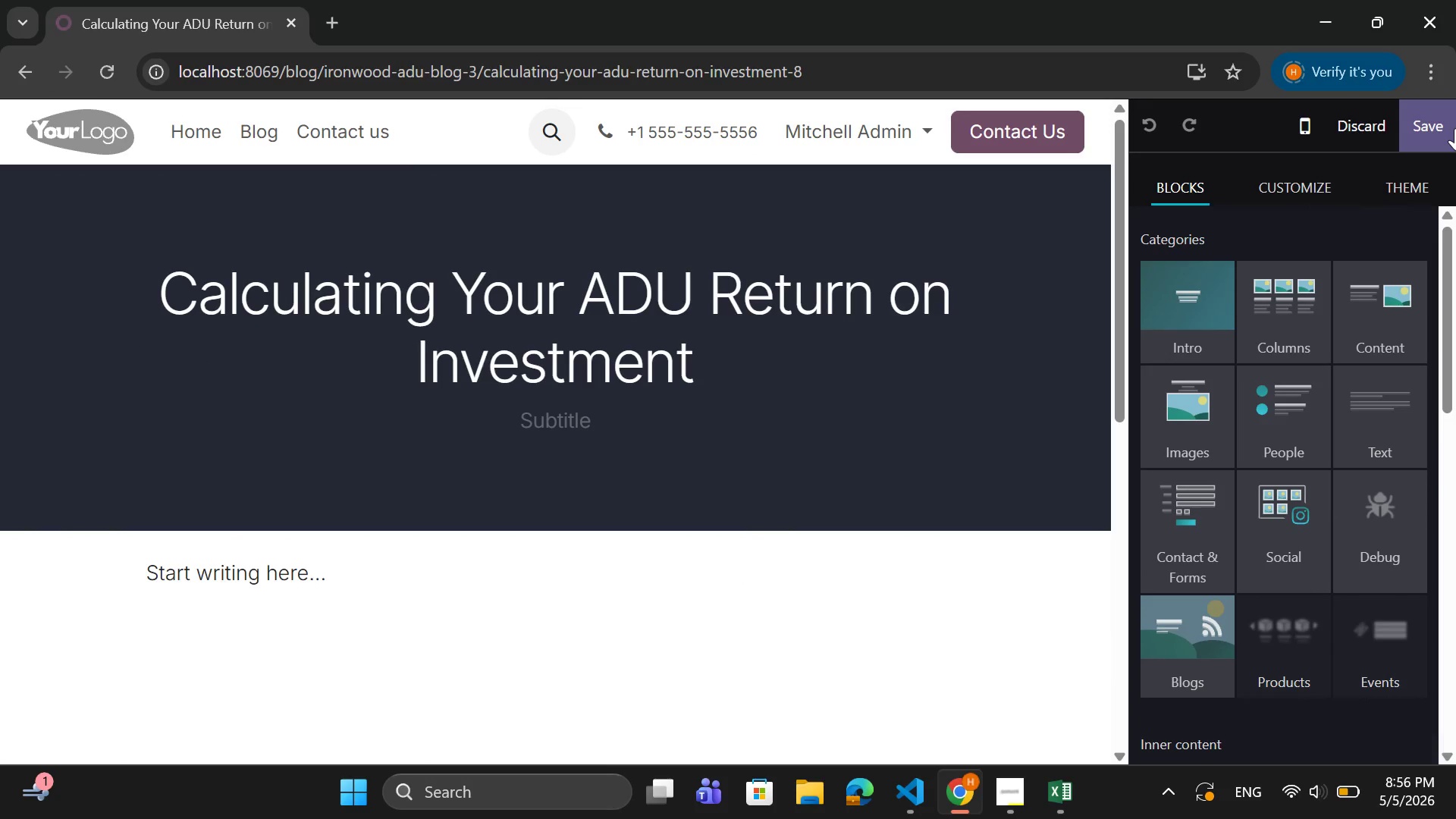 
double_click([1016, 401])
 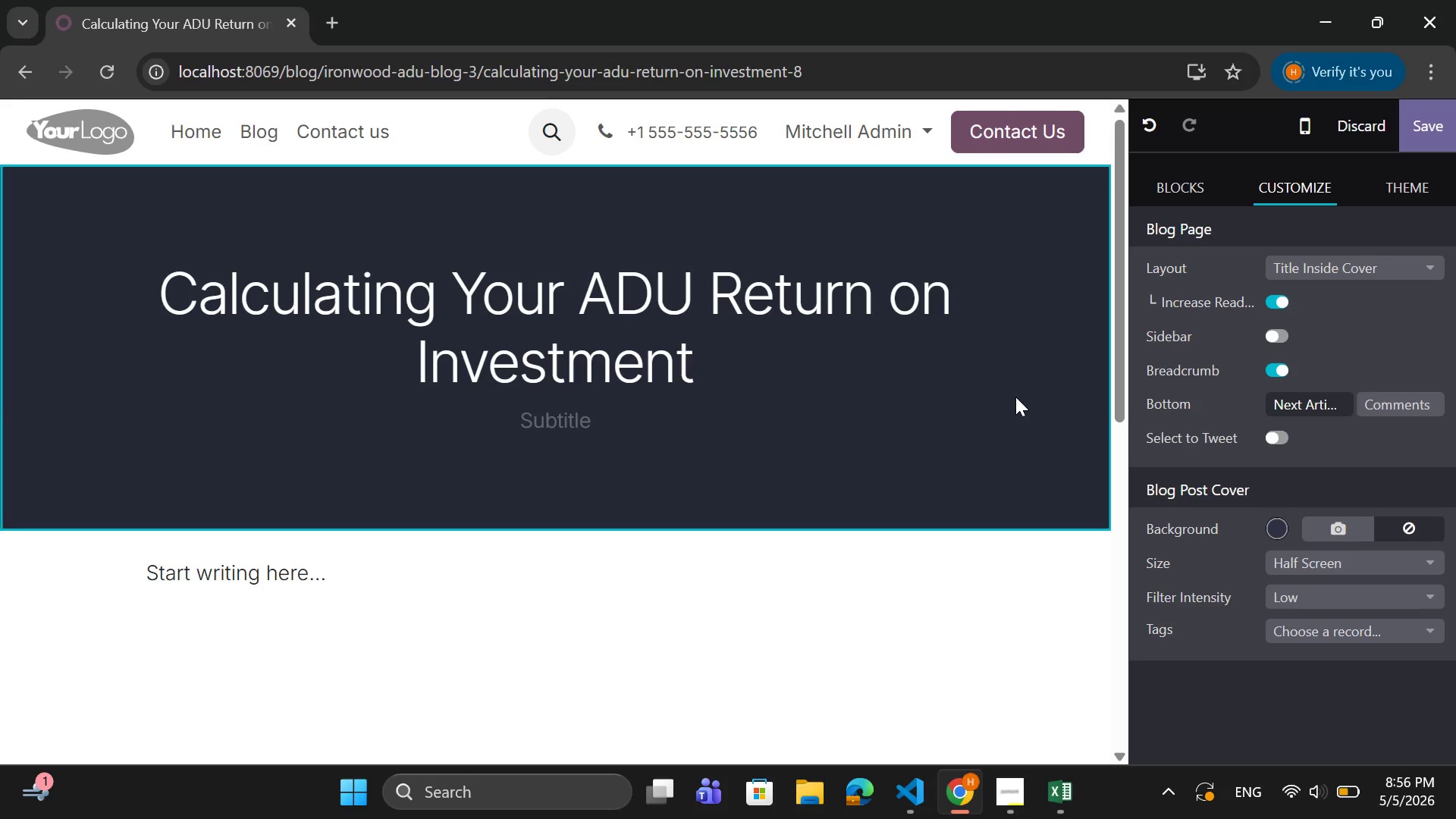 
left_click([1006, 394])
 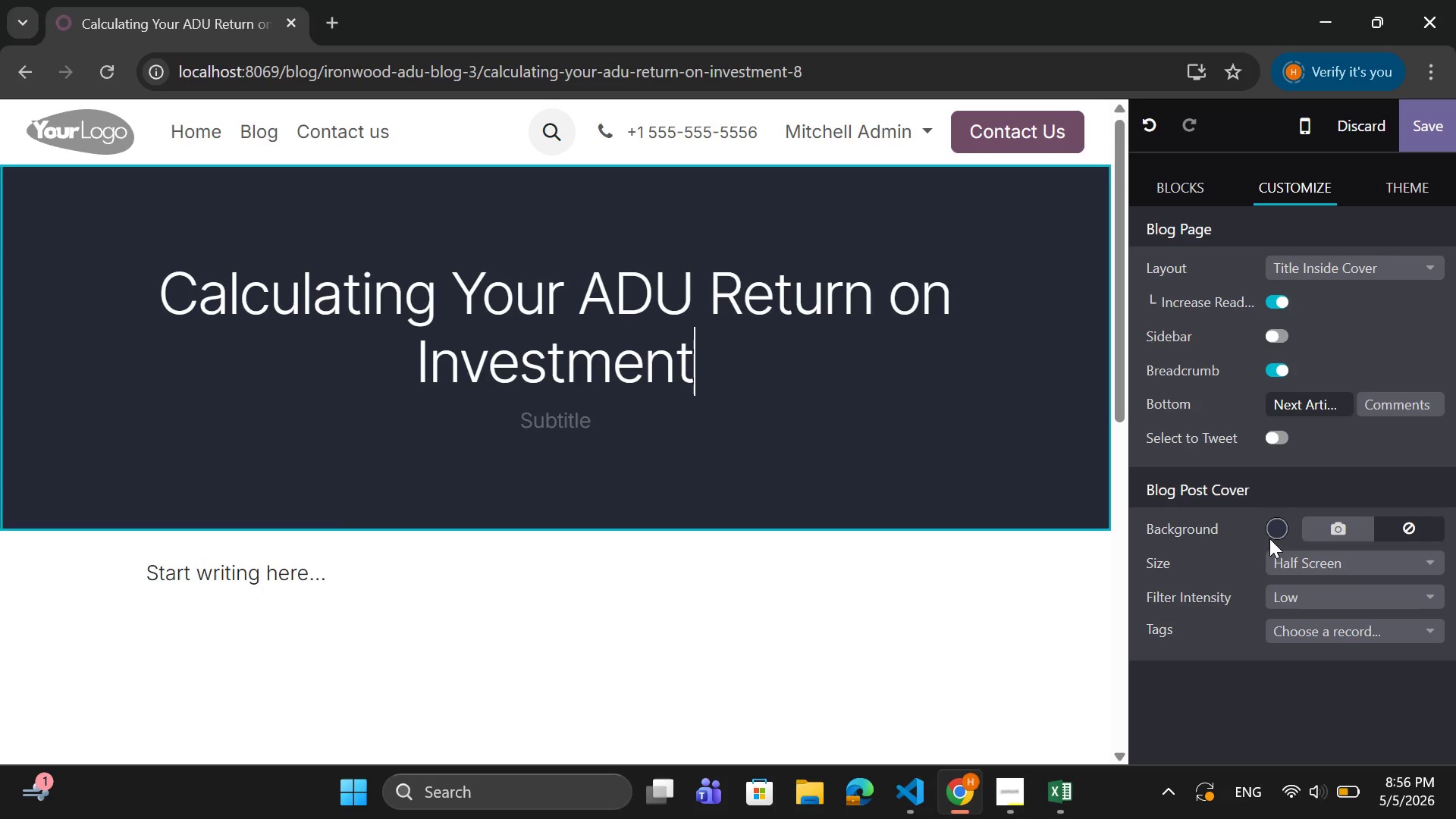 
left_click([1320, 529])
 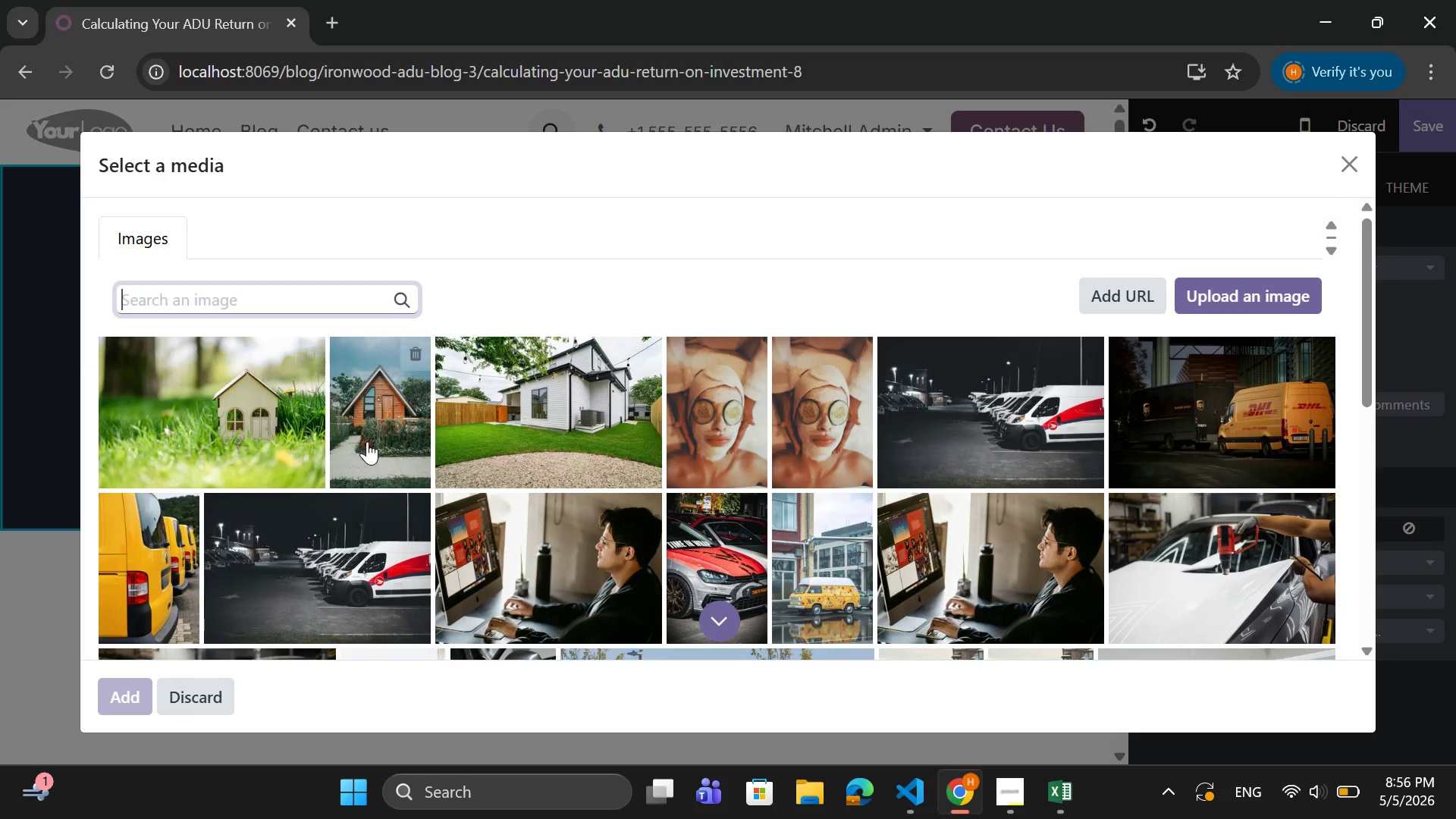 
left_click([494, 437])
 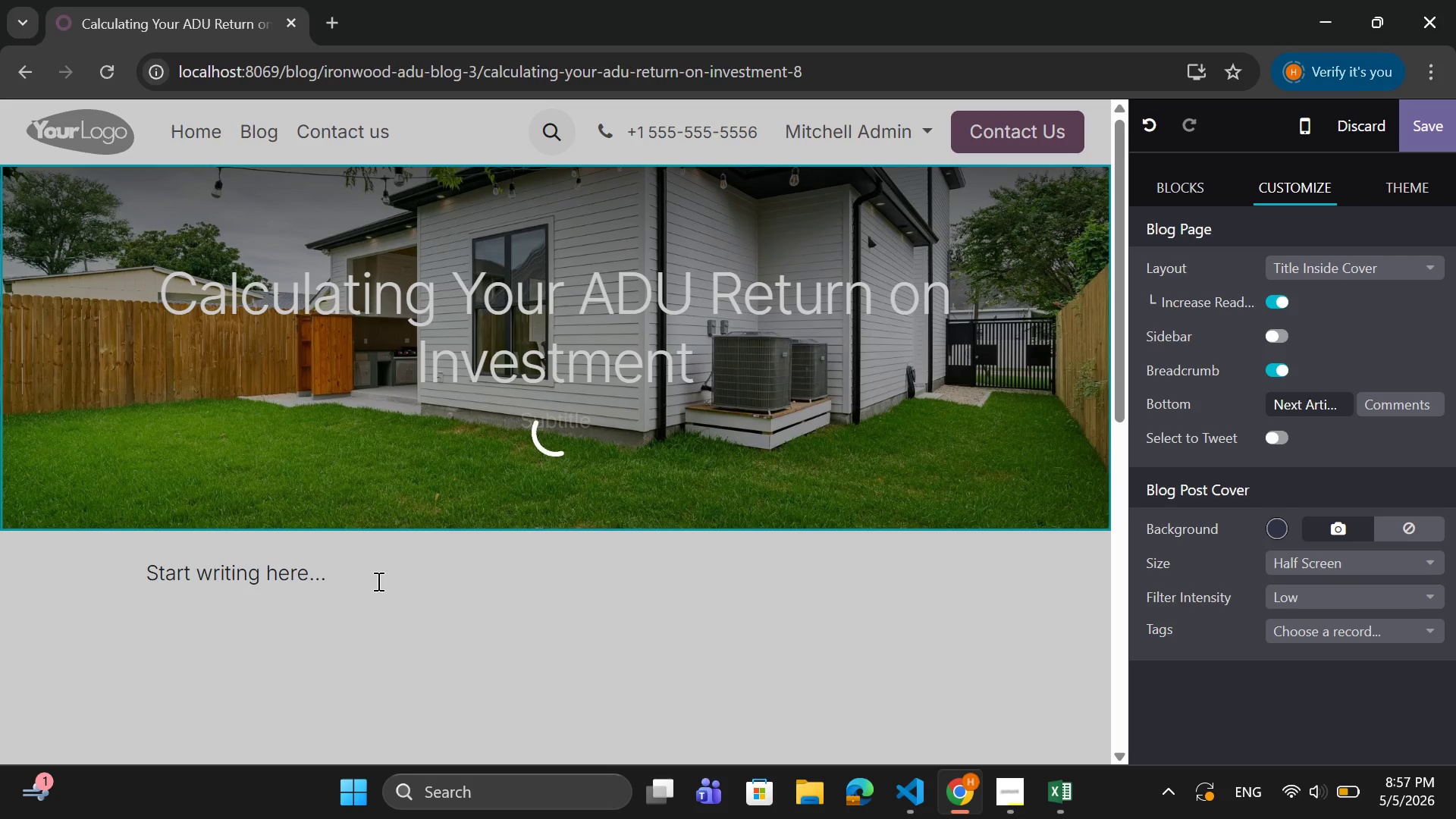 
left_click([378, 570])
 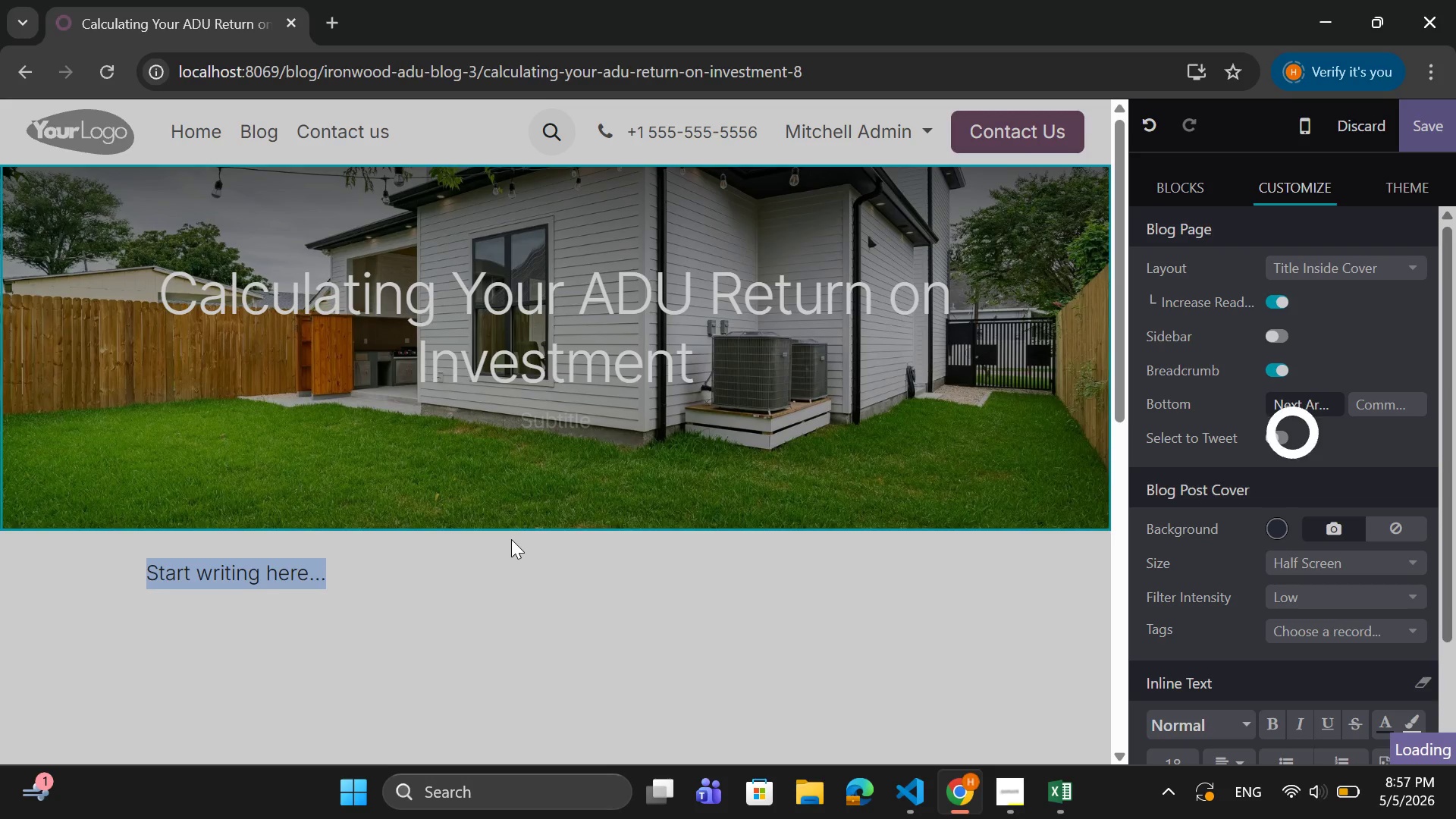 
key(Backspace)
 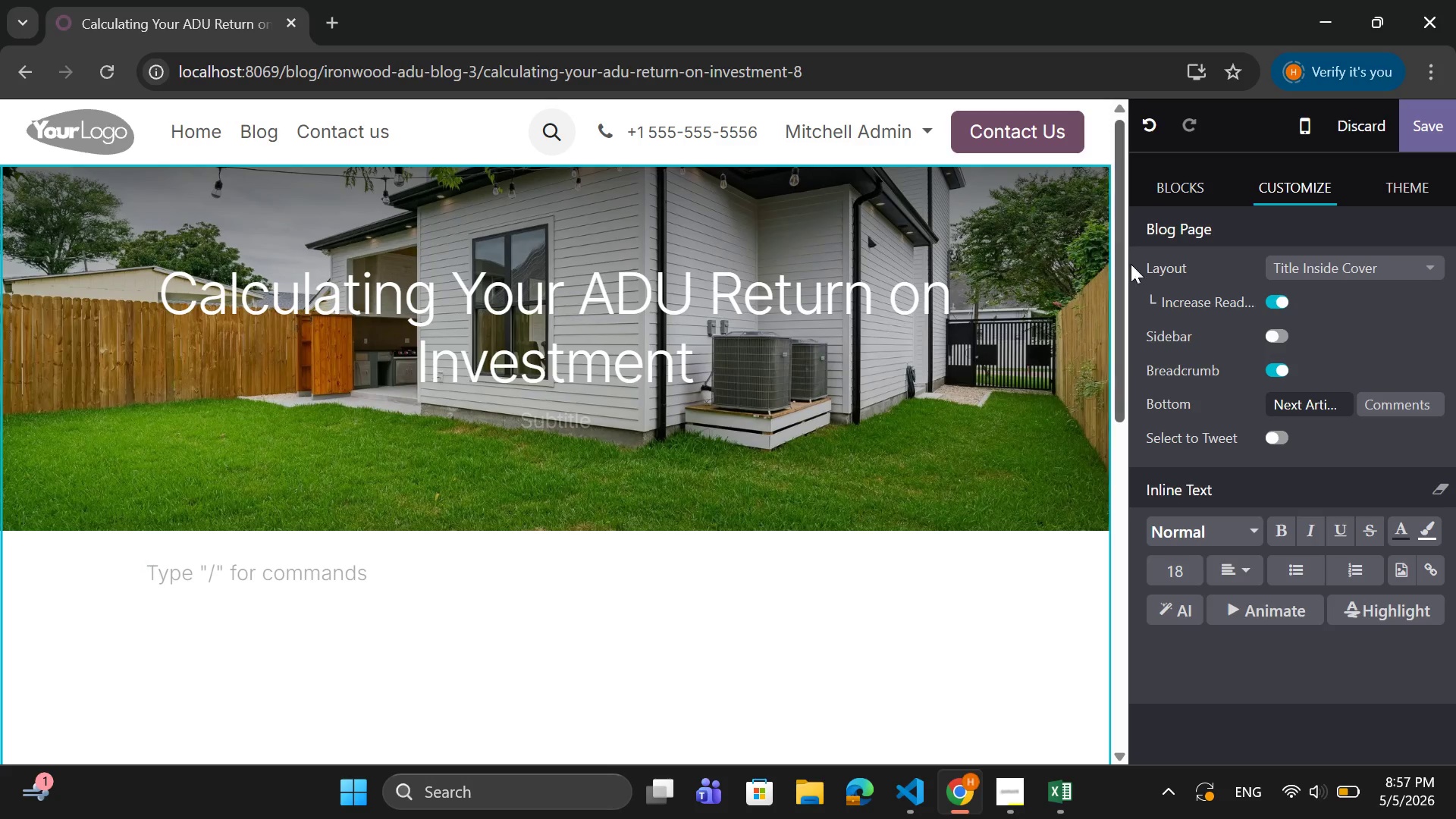 
left_click([1207, 181])
 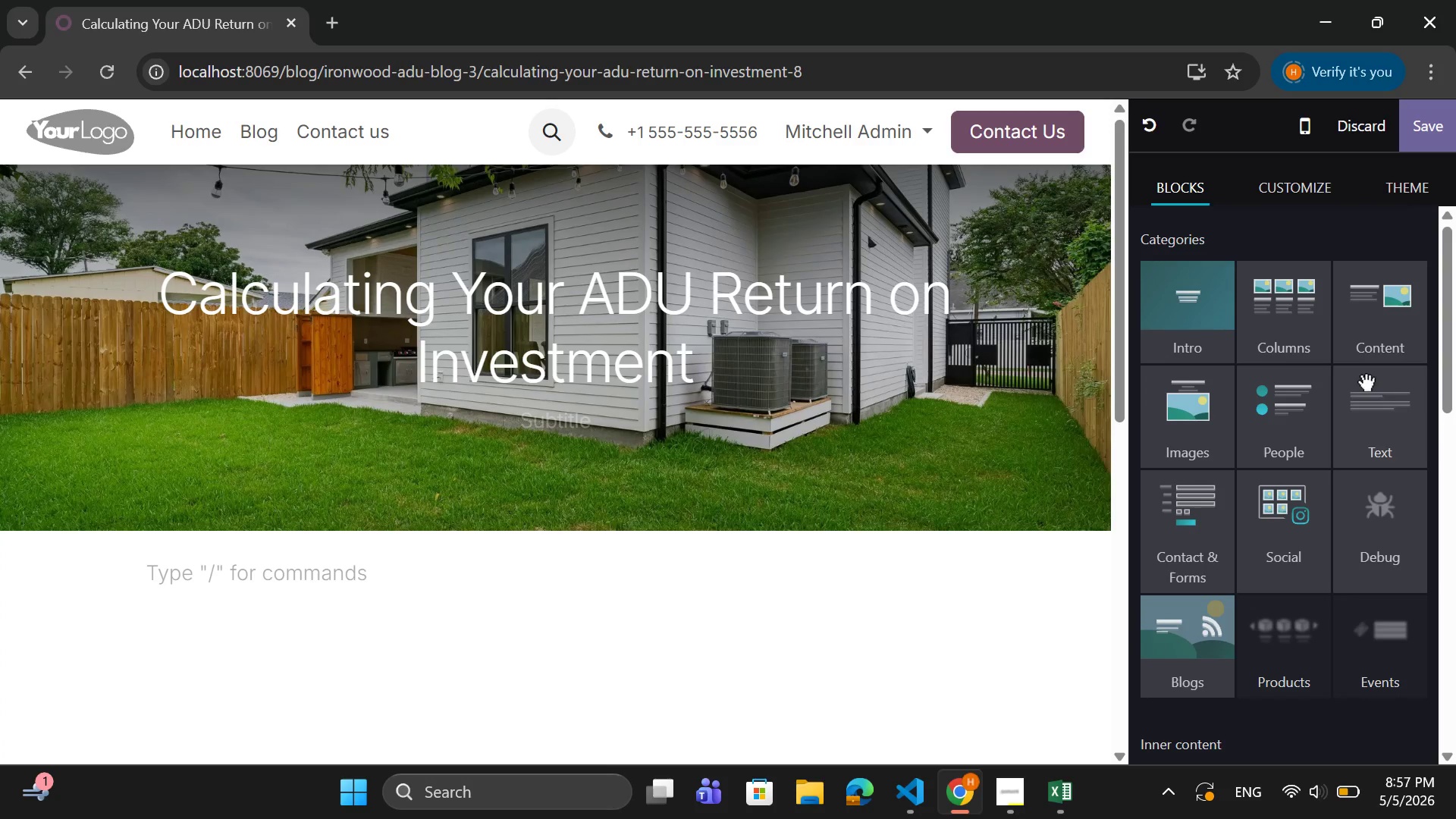 
left_click([1384, 404])
 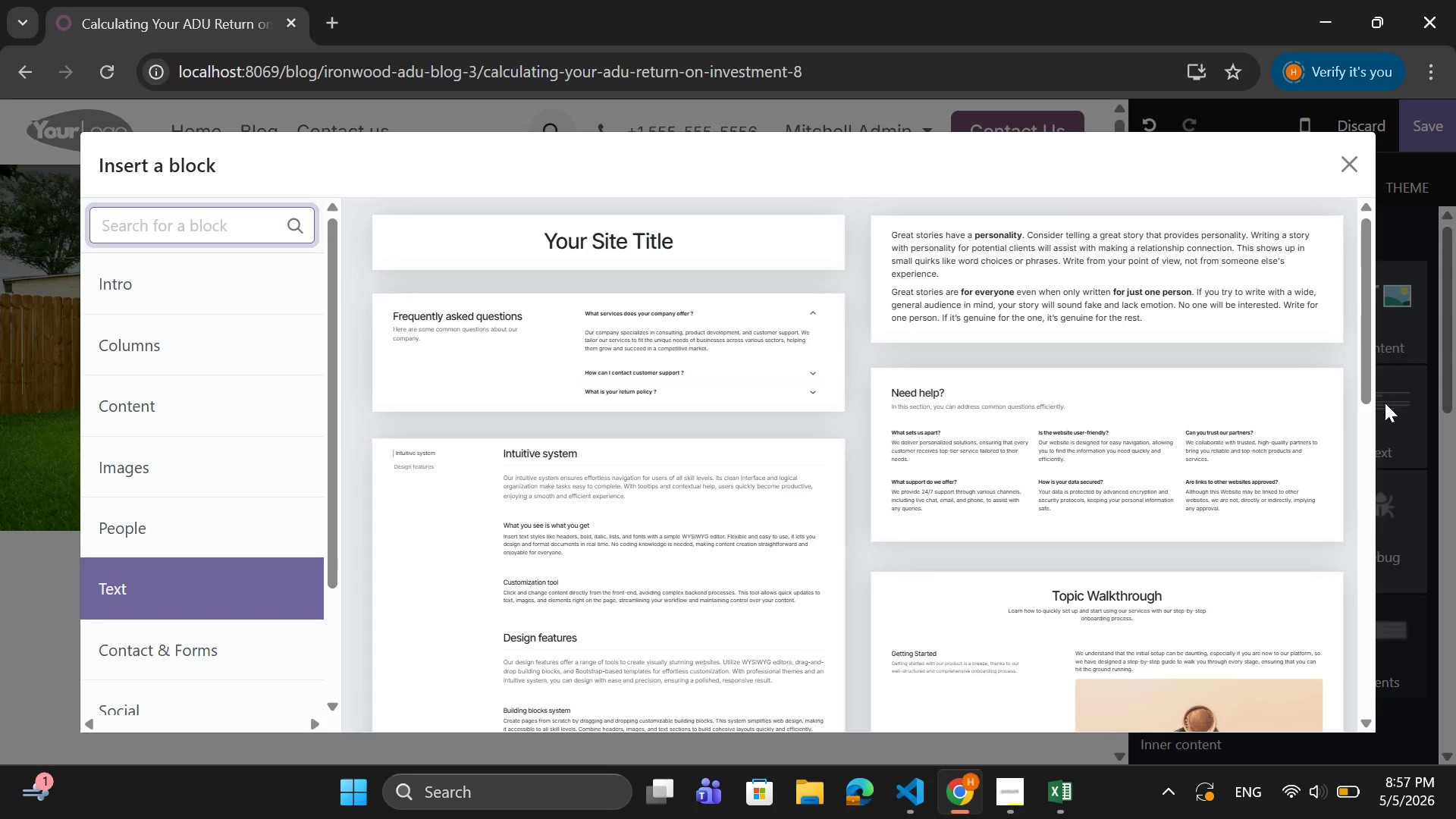 
left_click([1131, 300])
 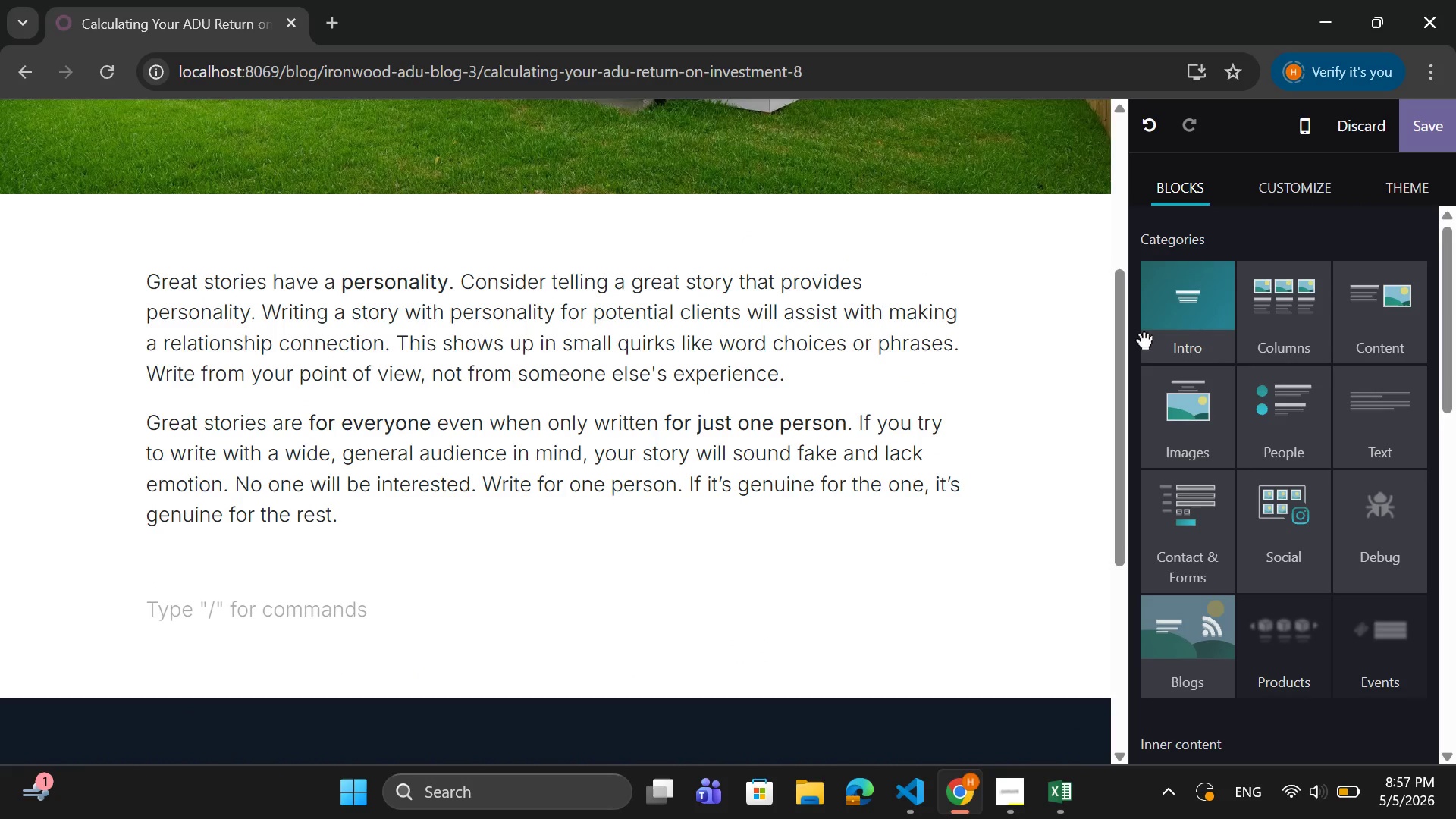 
wait(9.48)
 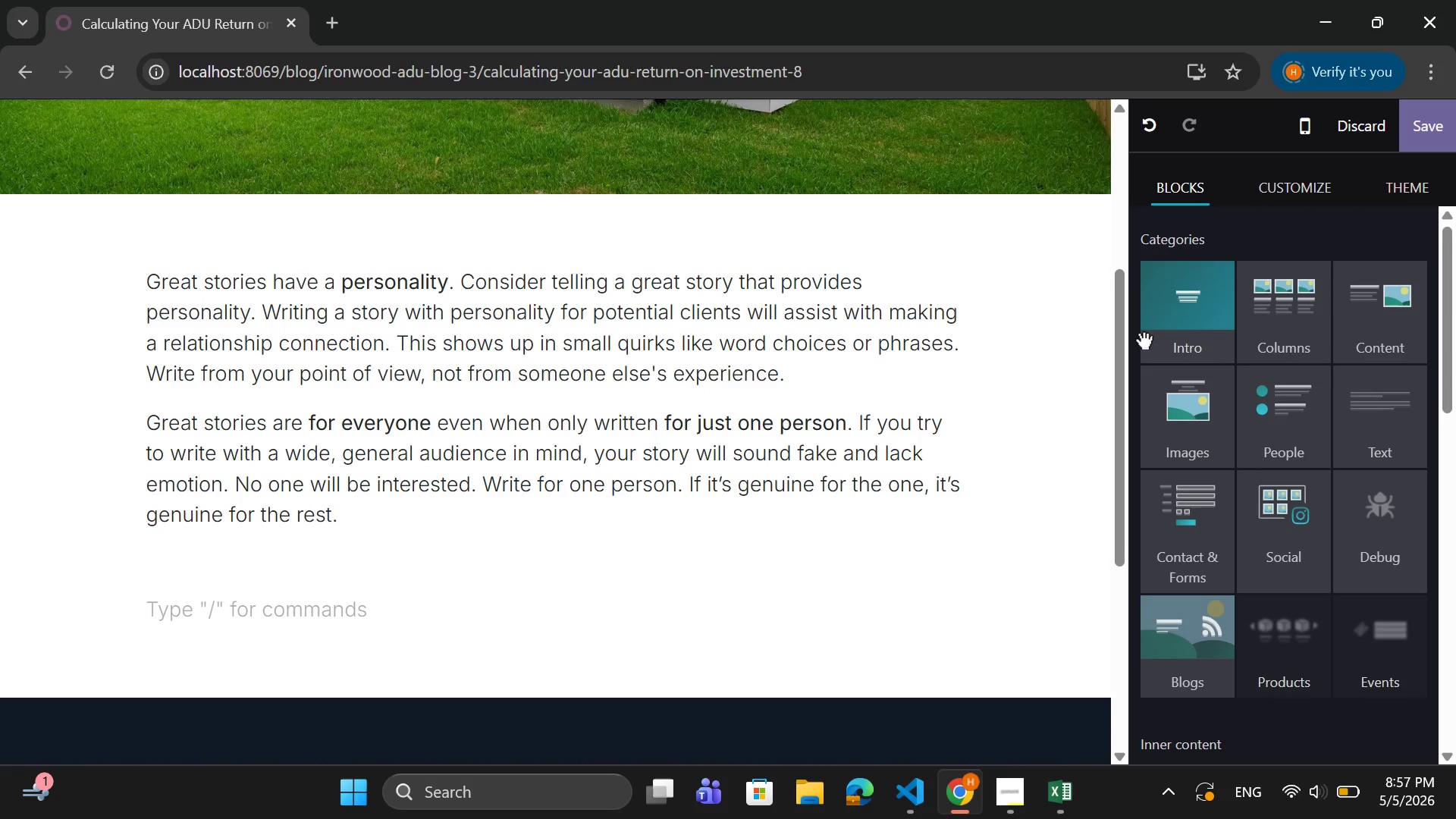 
left_click([359, 510])
 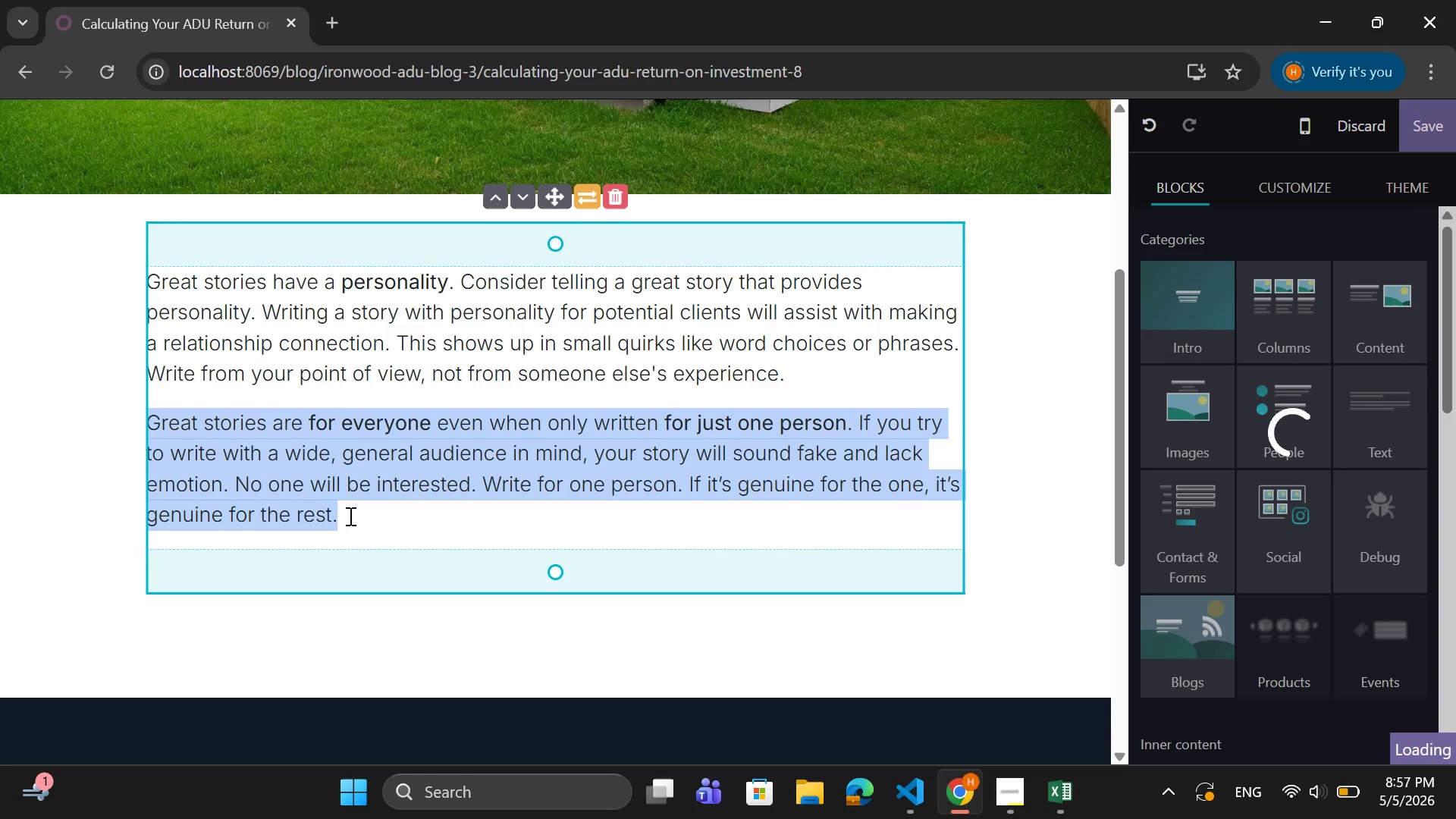 
left_click([349, 516])
 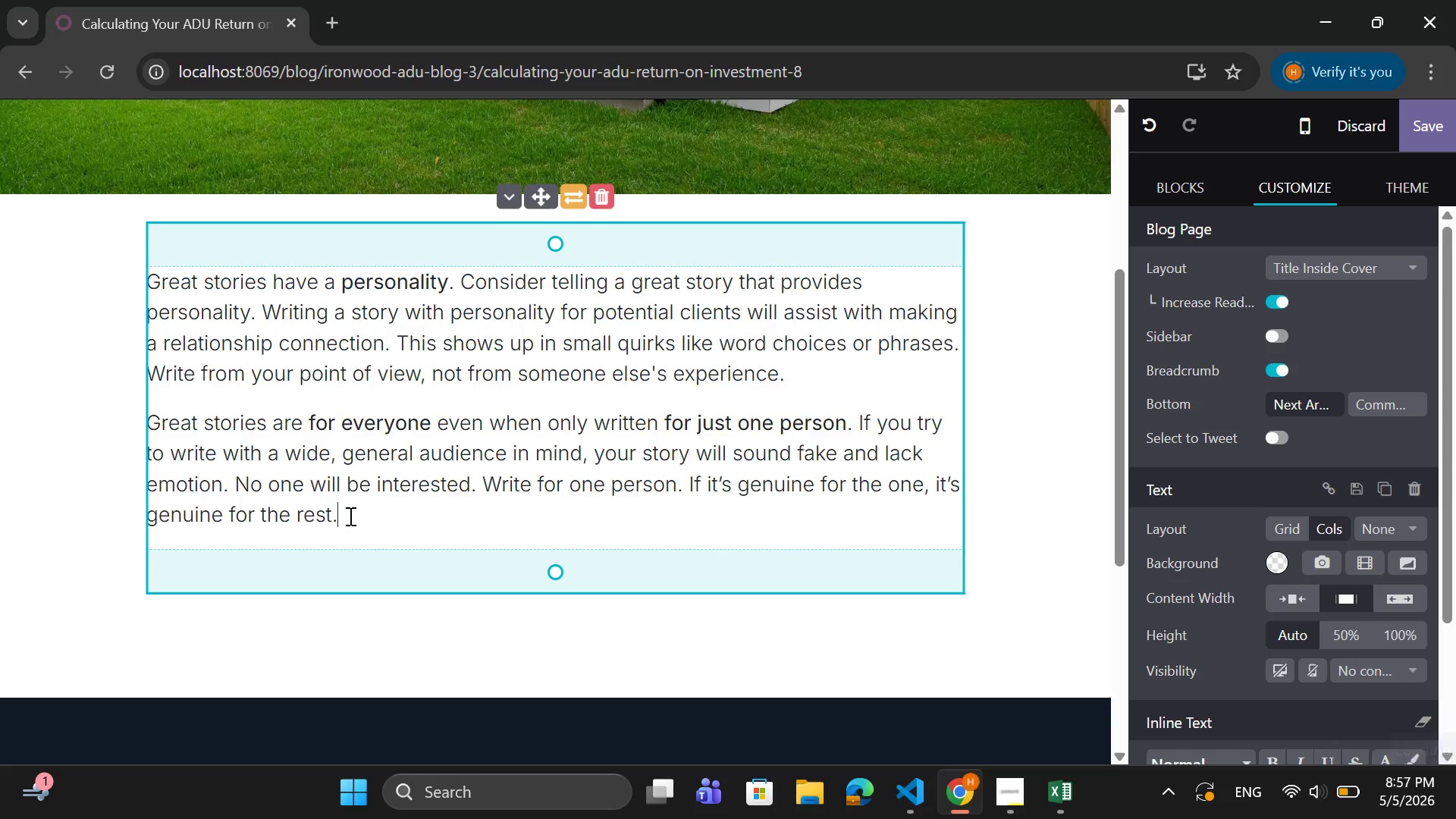 
left_click_drag(start_coordinate=[349, 516], to_coordinate=[150, 274])
 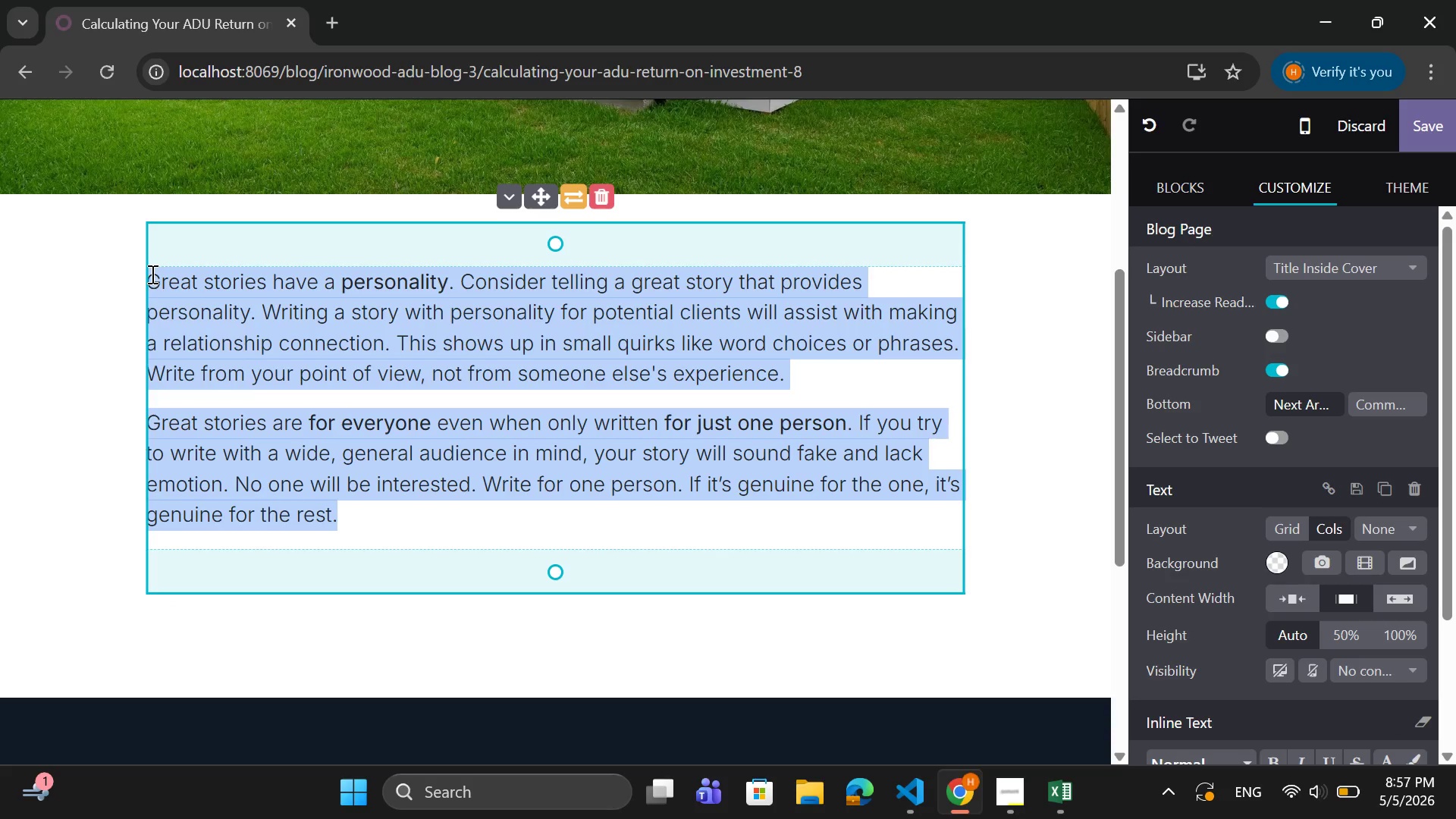 
key(Backspace)
type(Inr)
key(Backspace)
type(tro)
 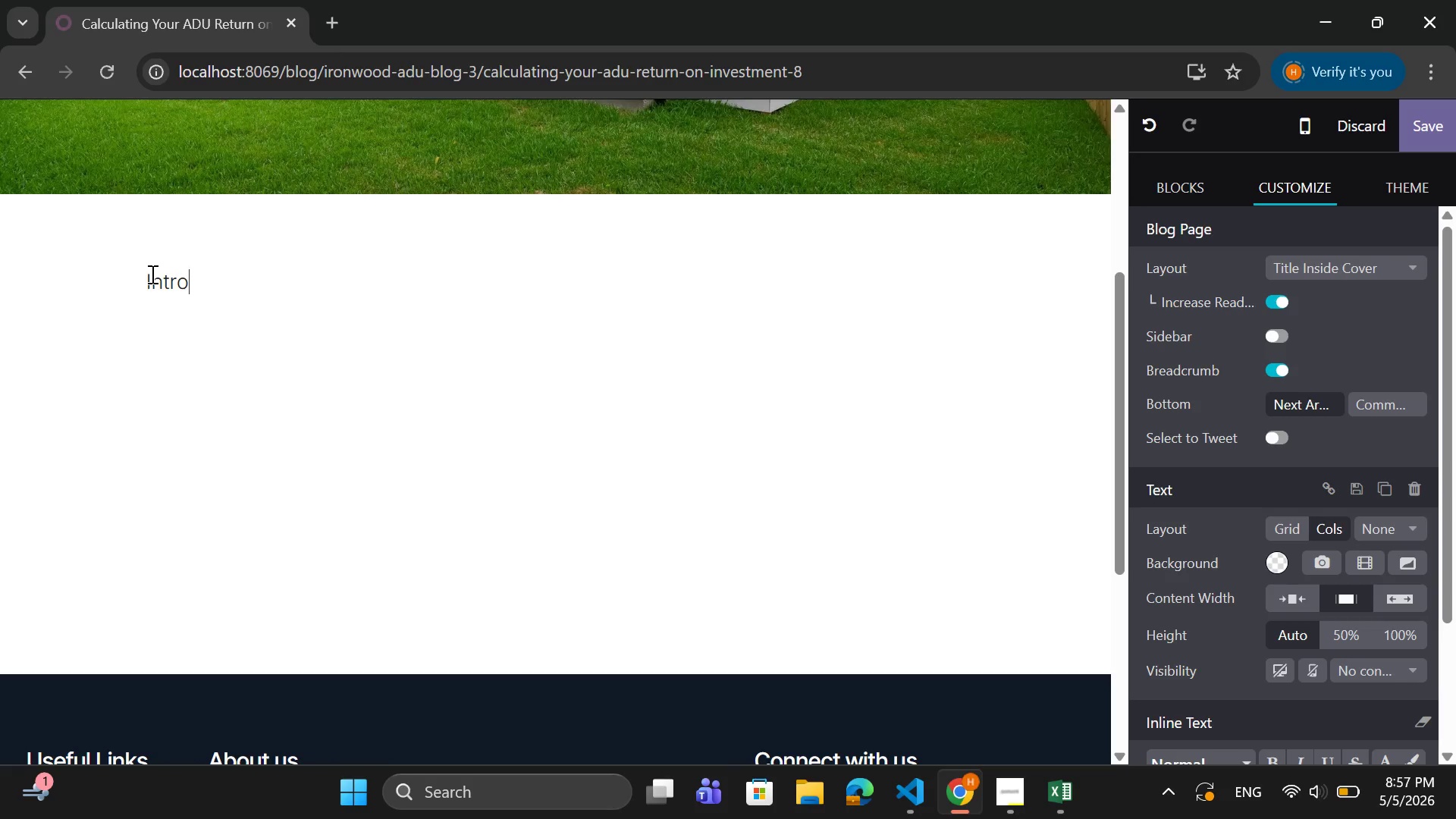 
wait(17.61)
 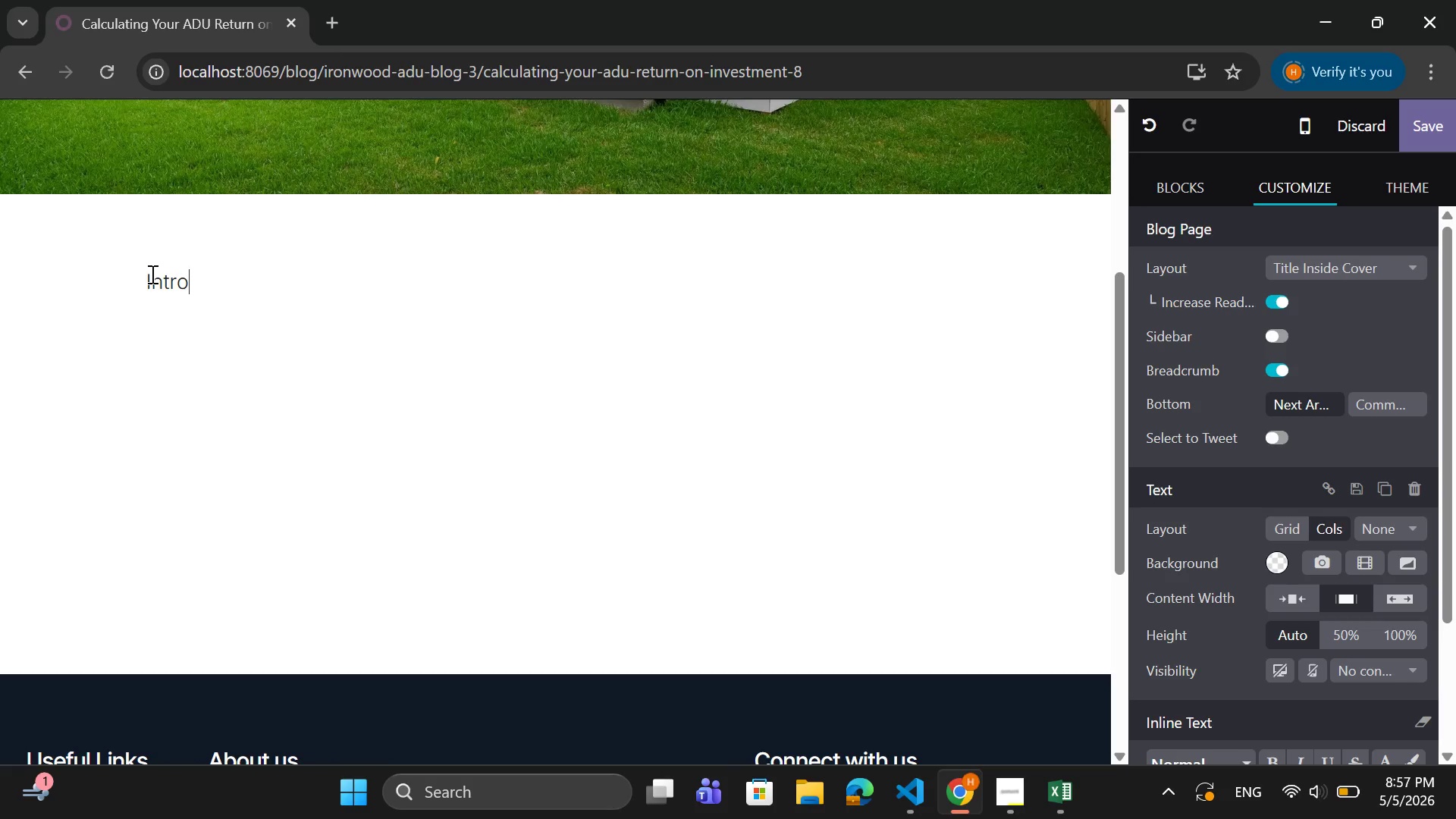 
type(duction)
 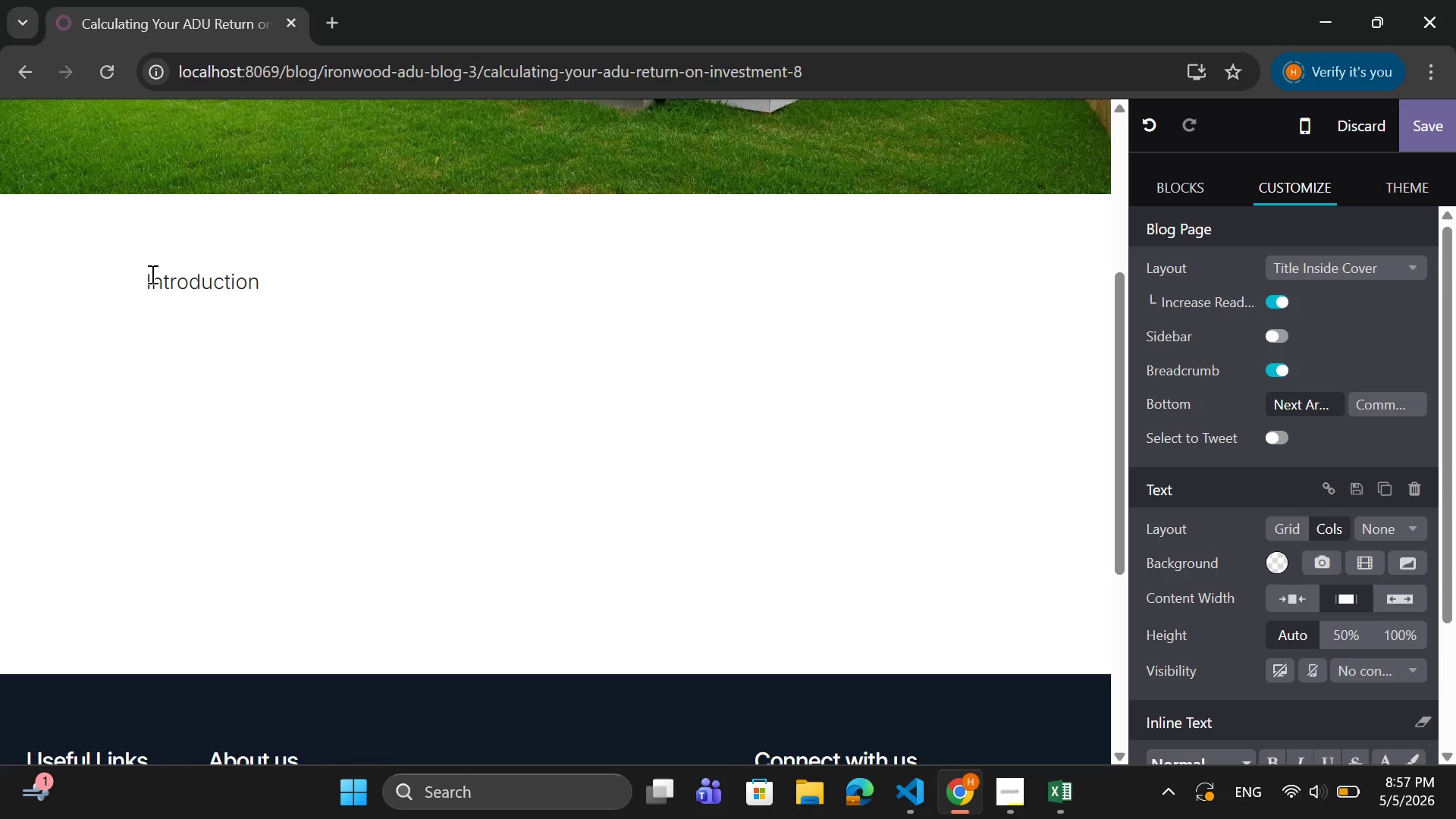 
key(Enter)
 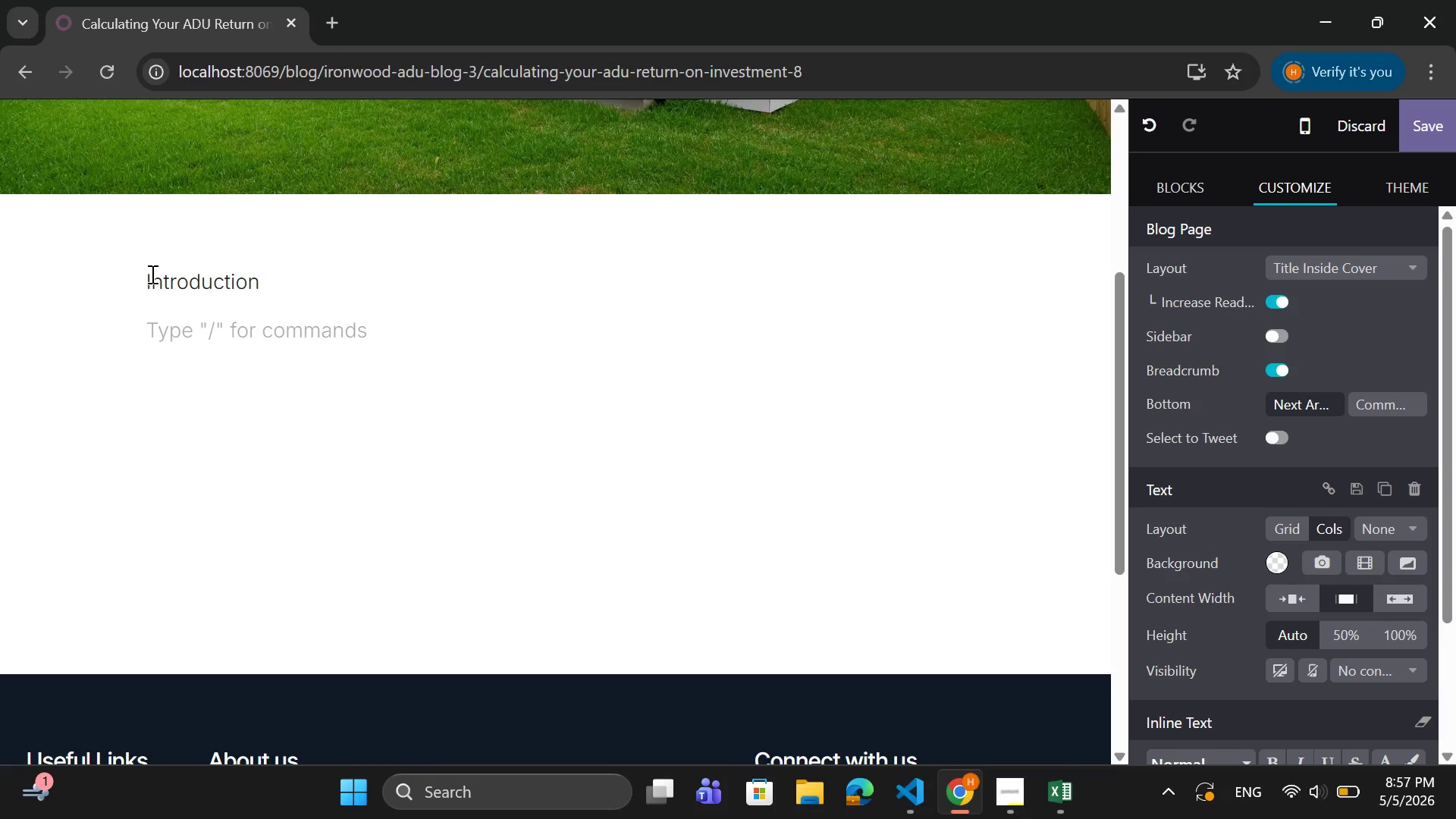 
wait(5.5)
 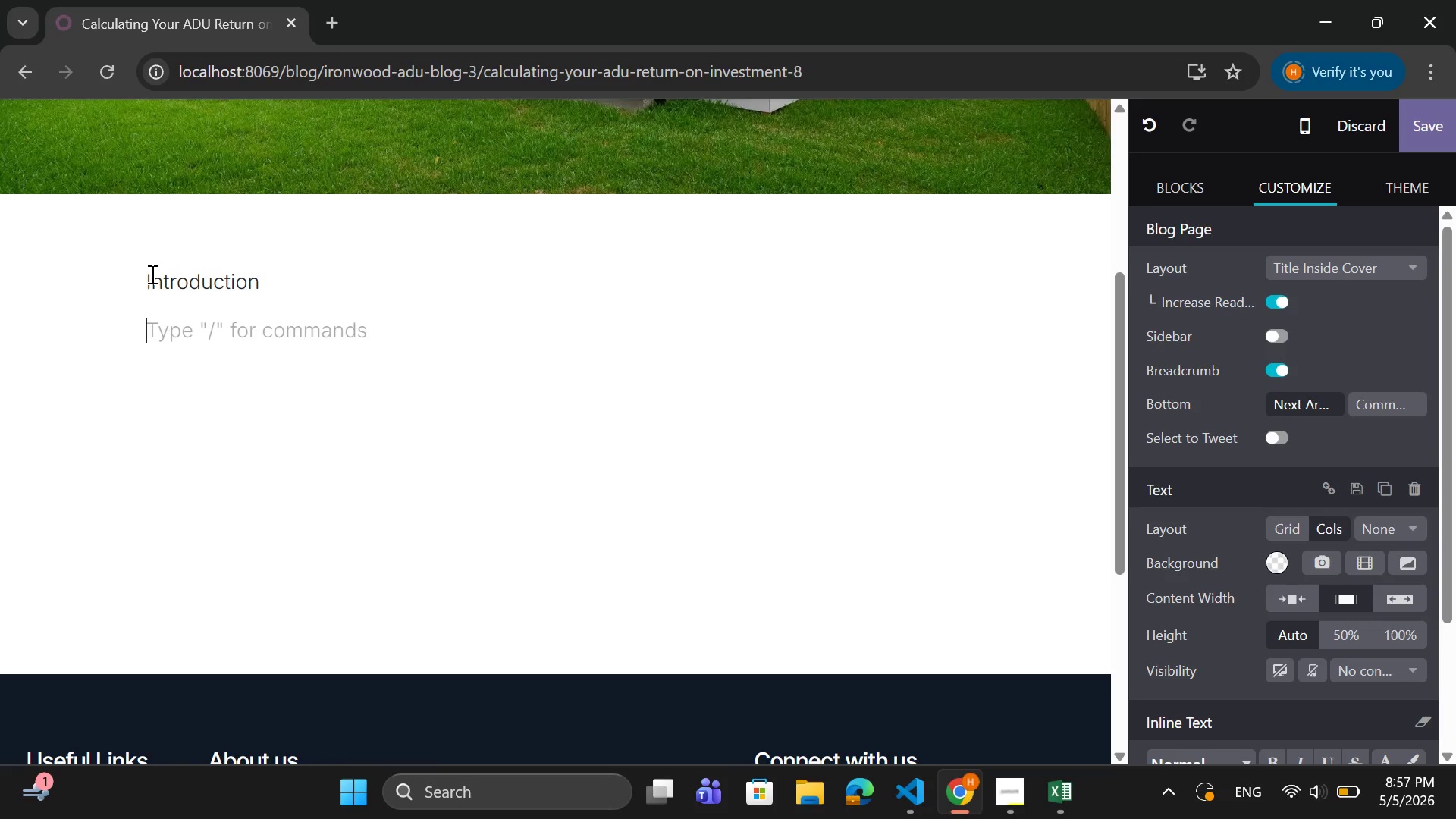 
left_click([211, 329])
 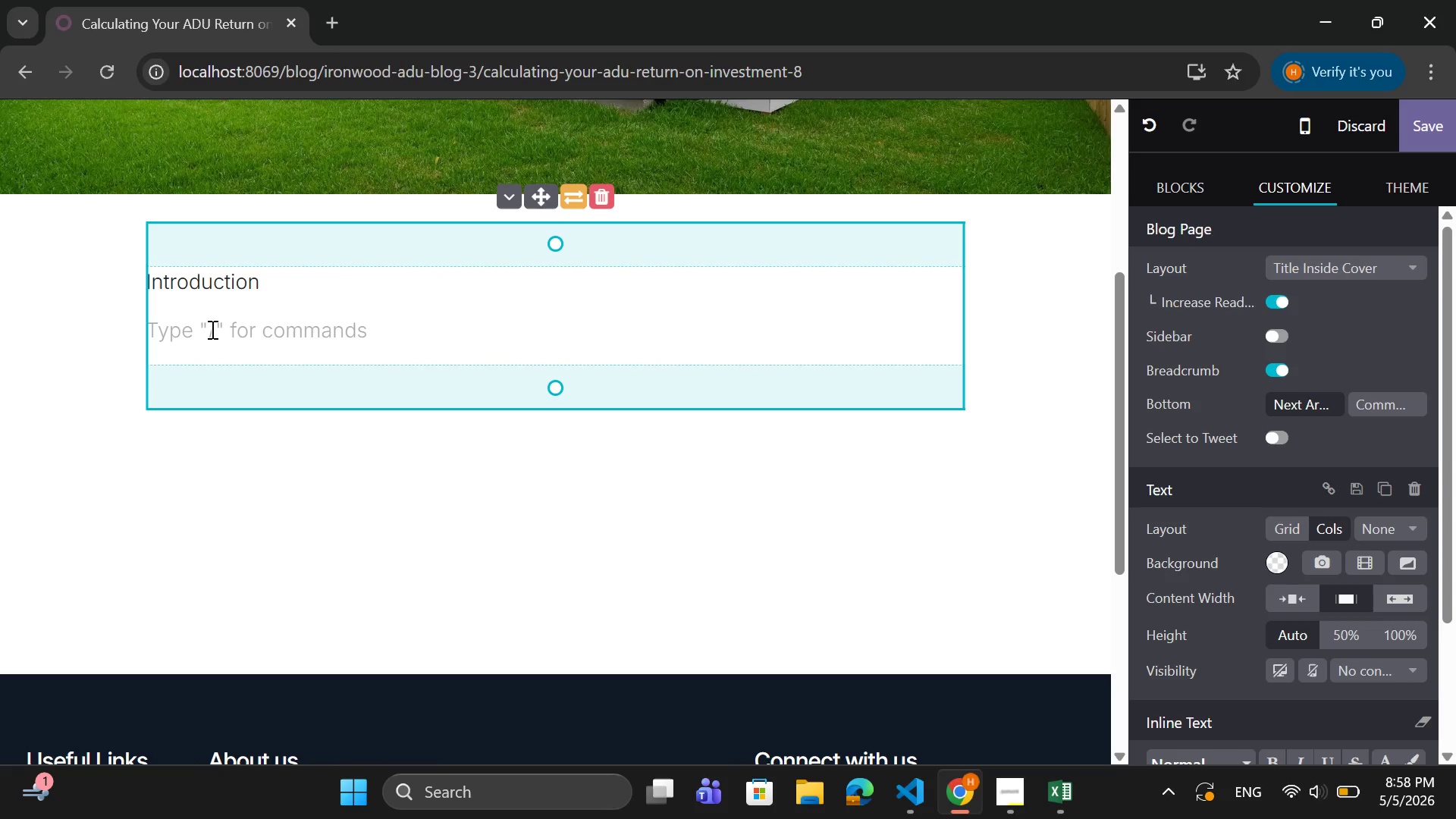 
wait(22.75)
 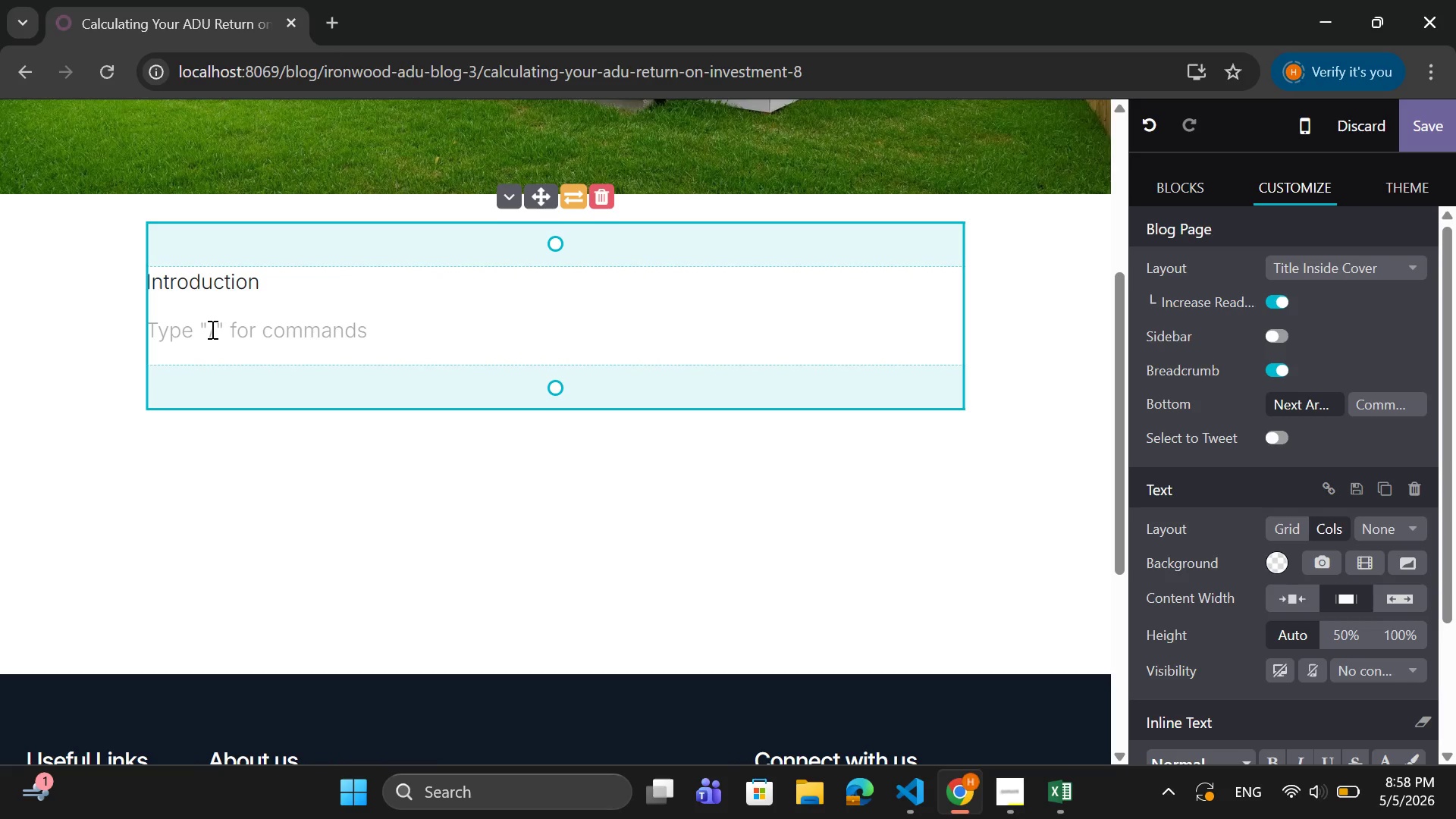 
key(Enter)
 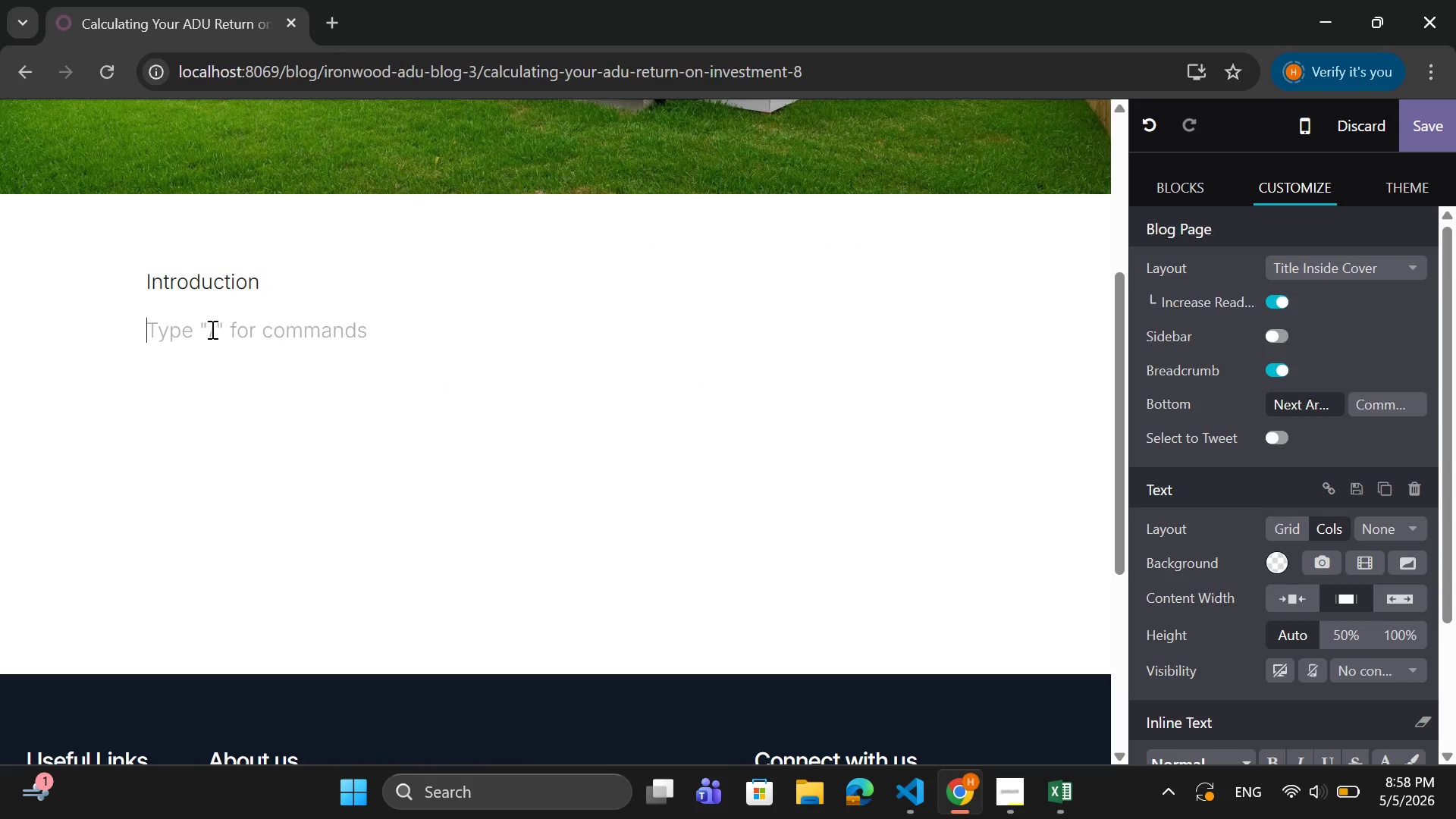 
key(Backspace)
 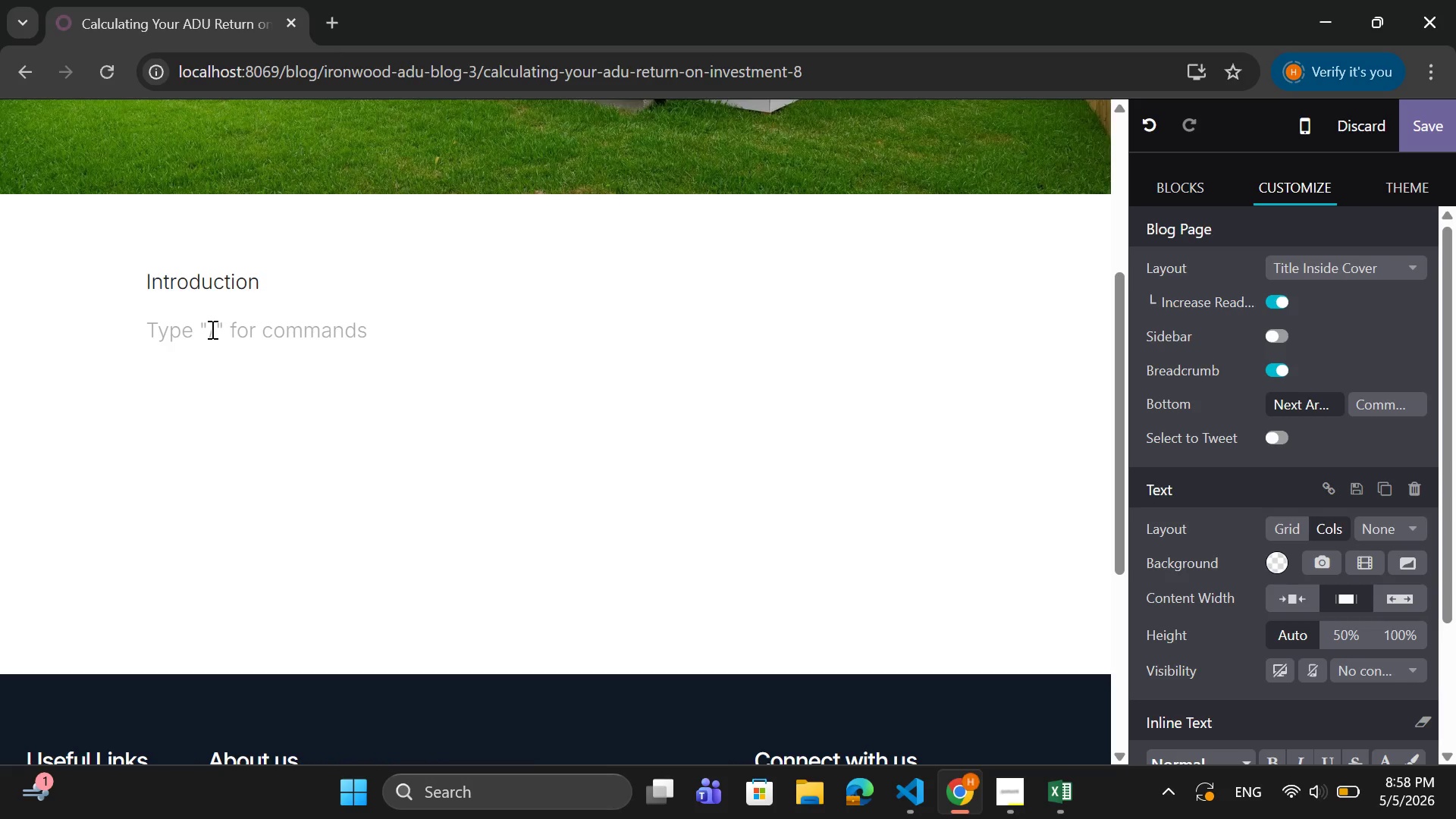 
wait(14.34)
 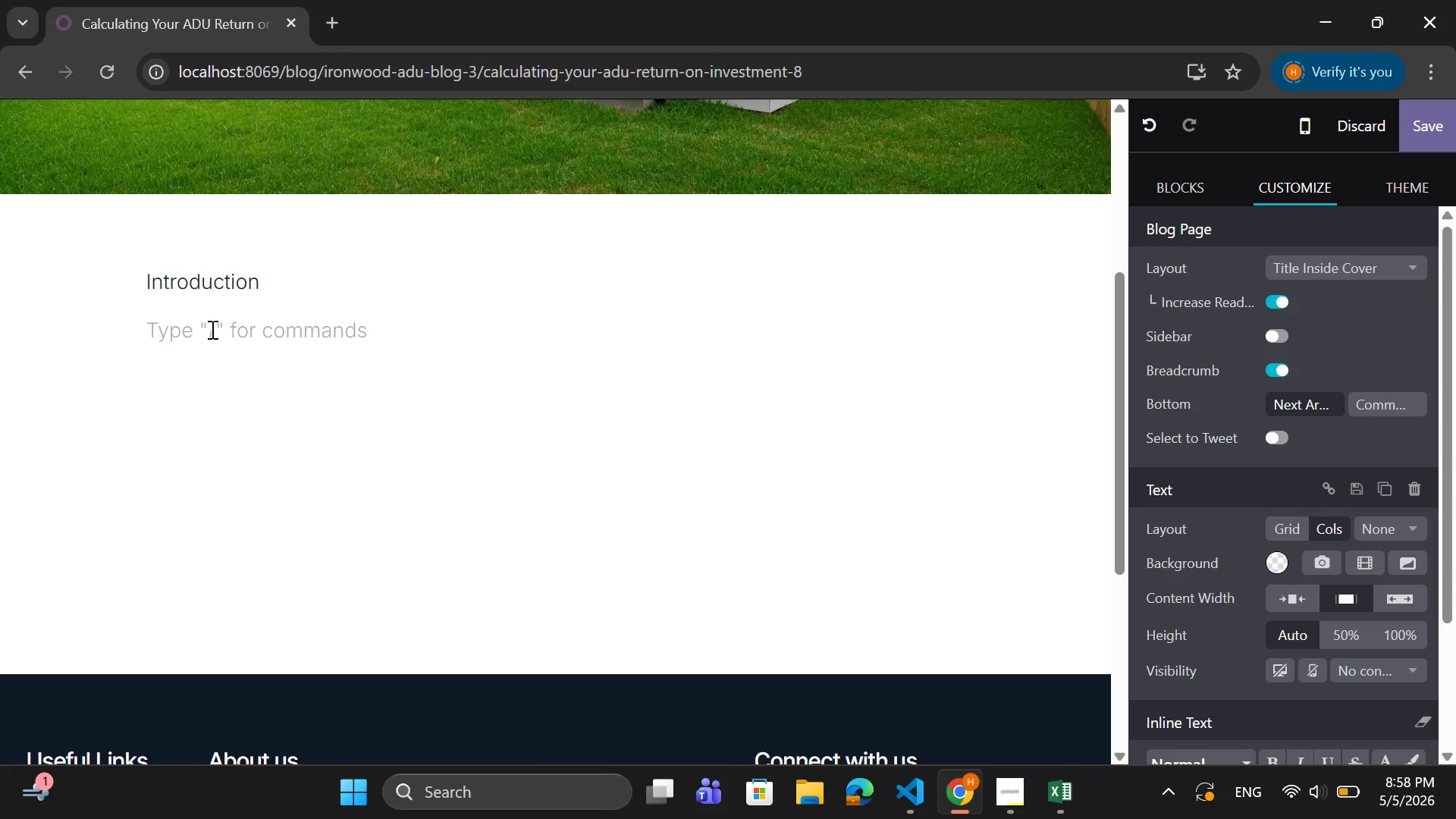 
type(Accessory Dwelling )
 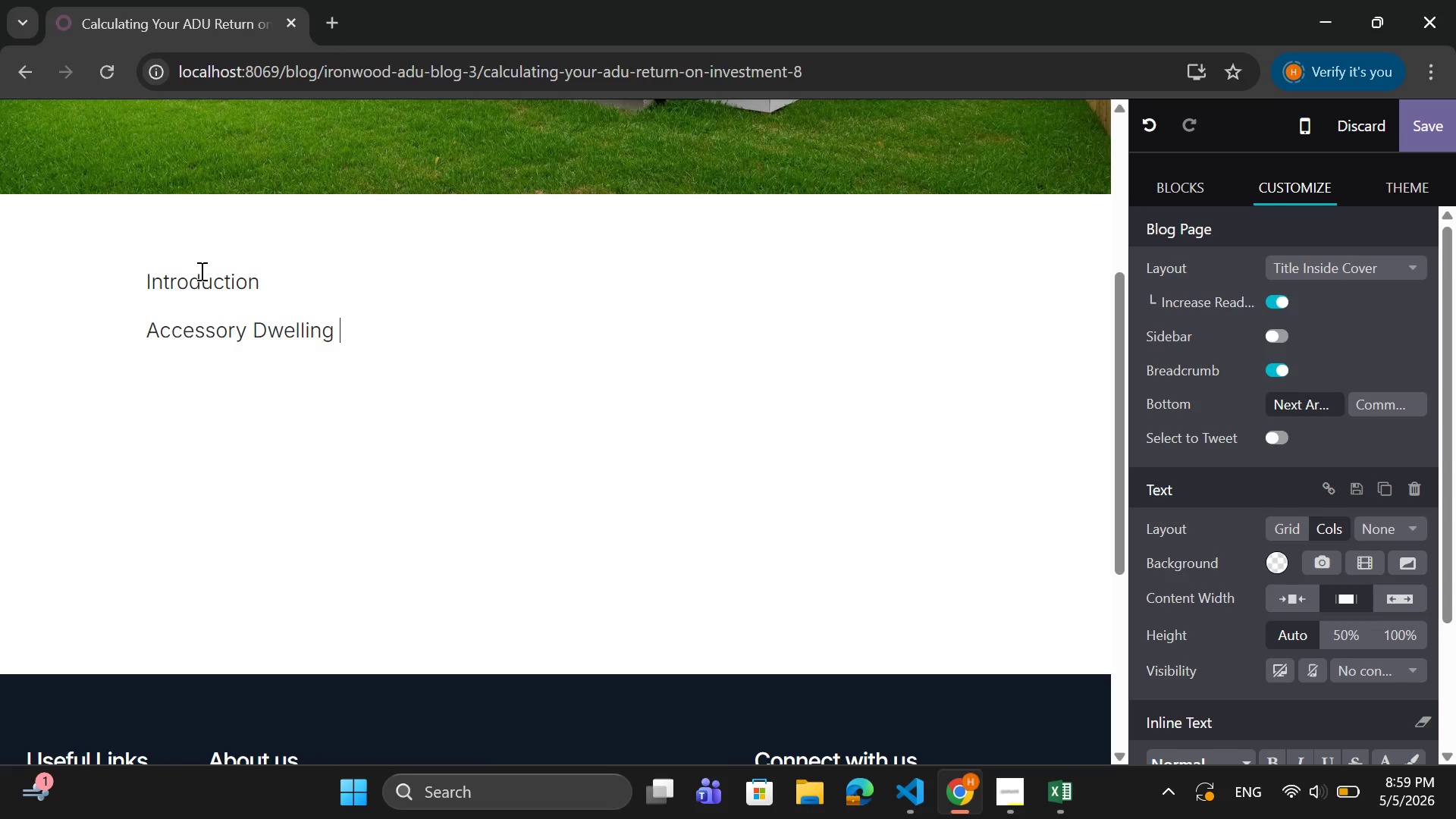 
wait(27.14)
 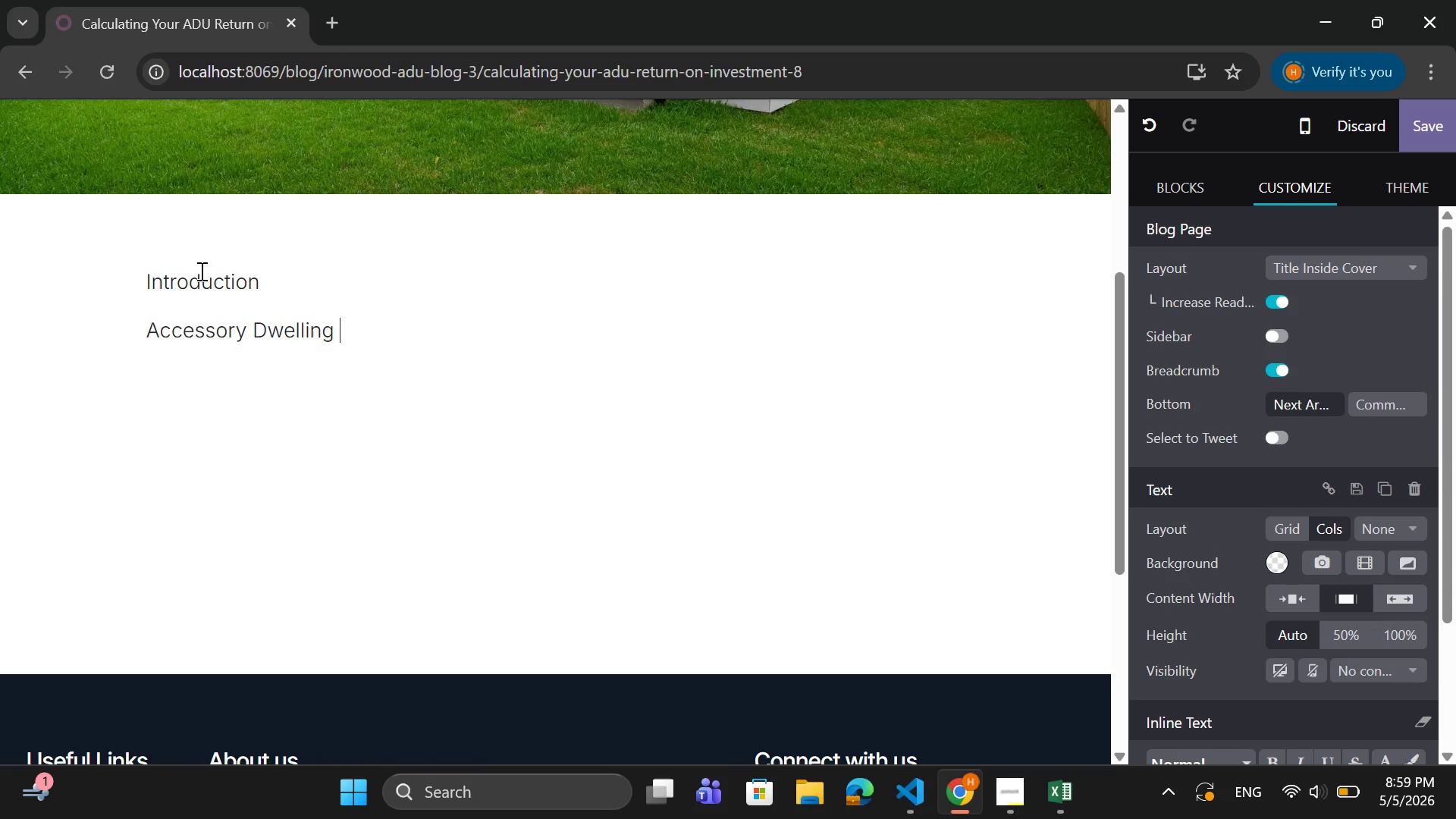 
type(Units ())
 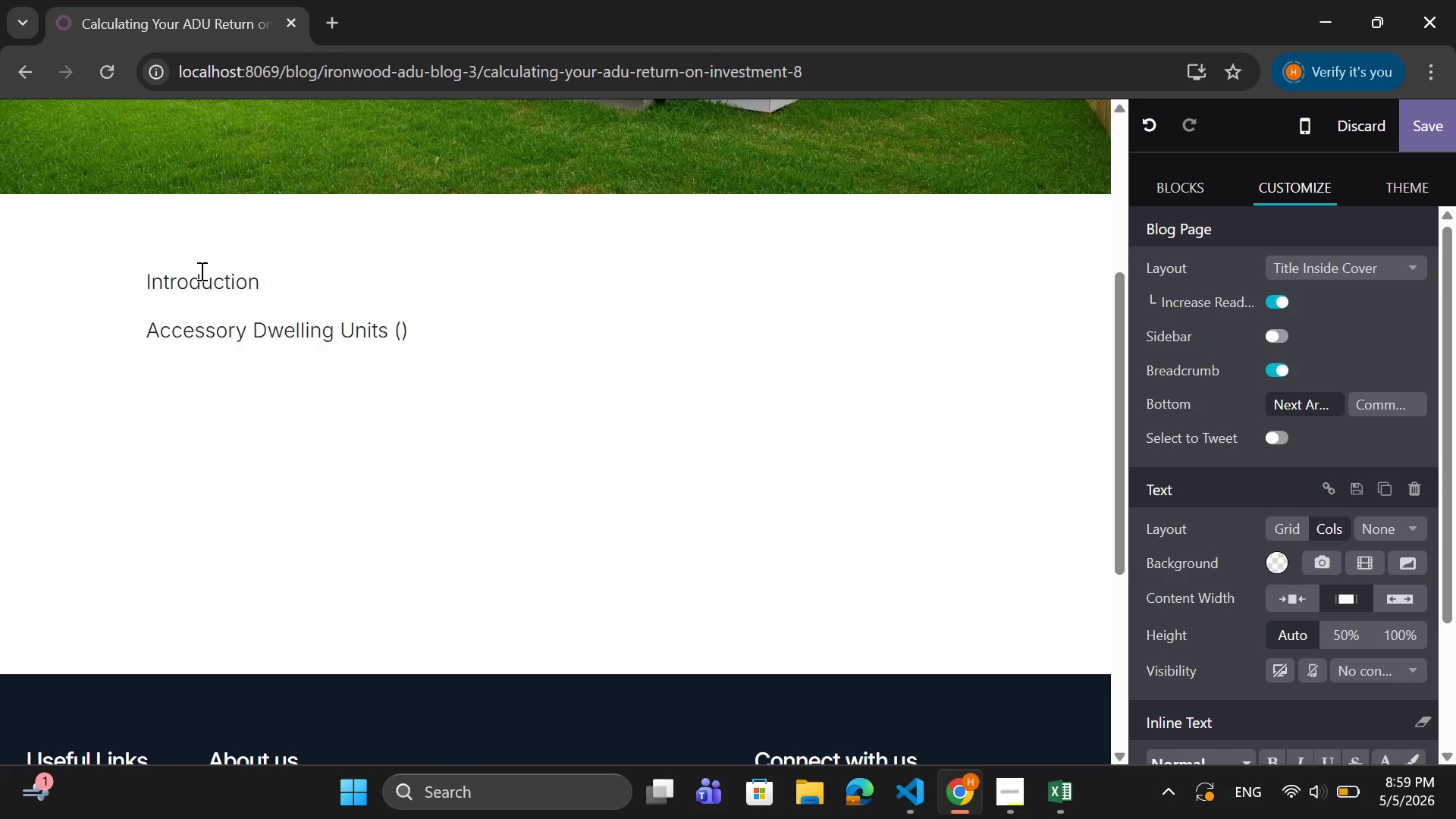 
key(ArrowLeft)
 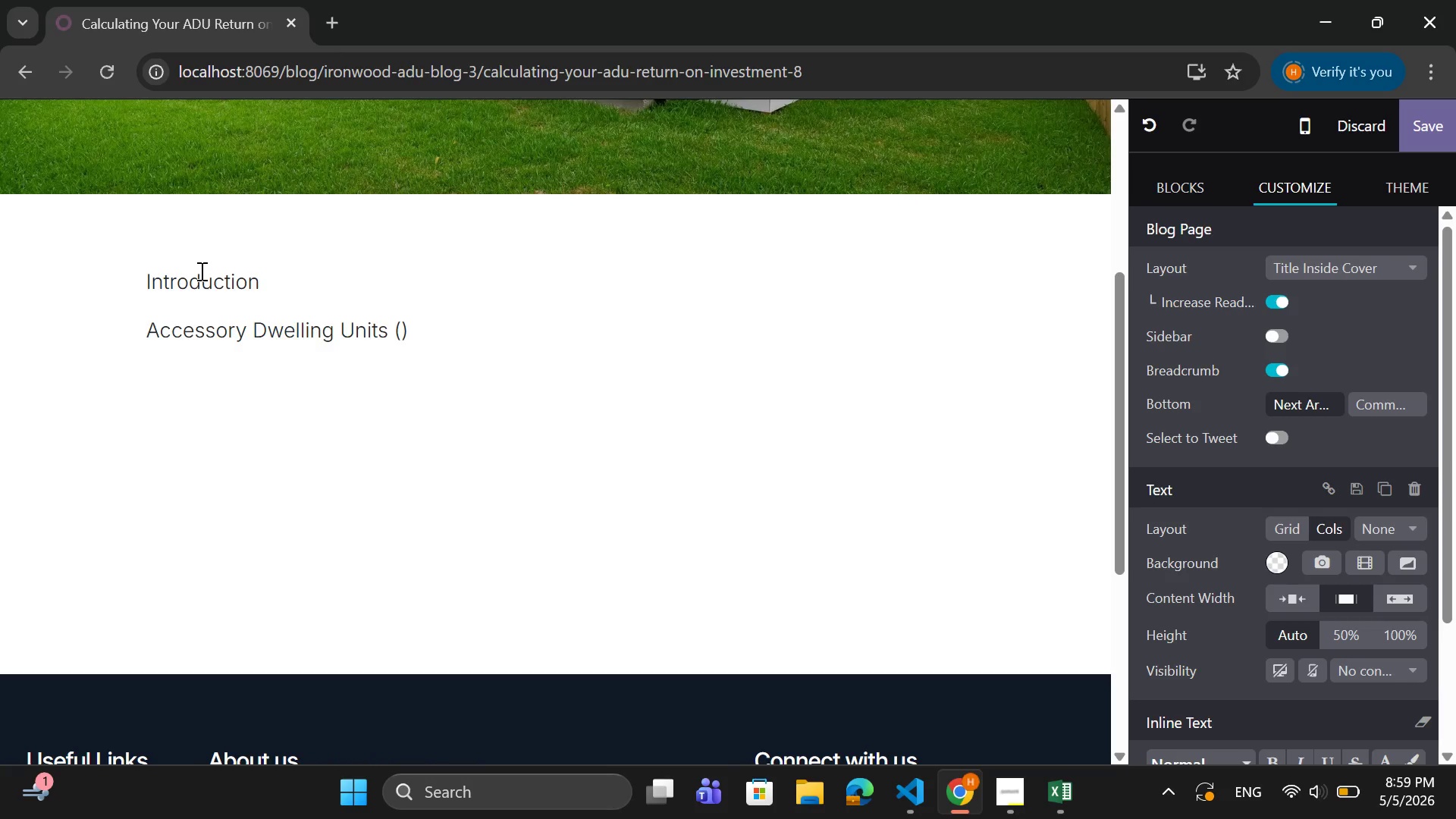 
type(ADUs)
 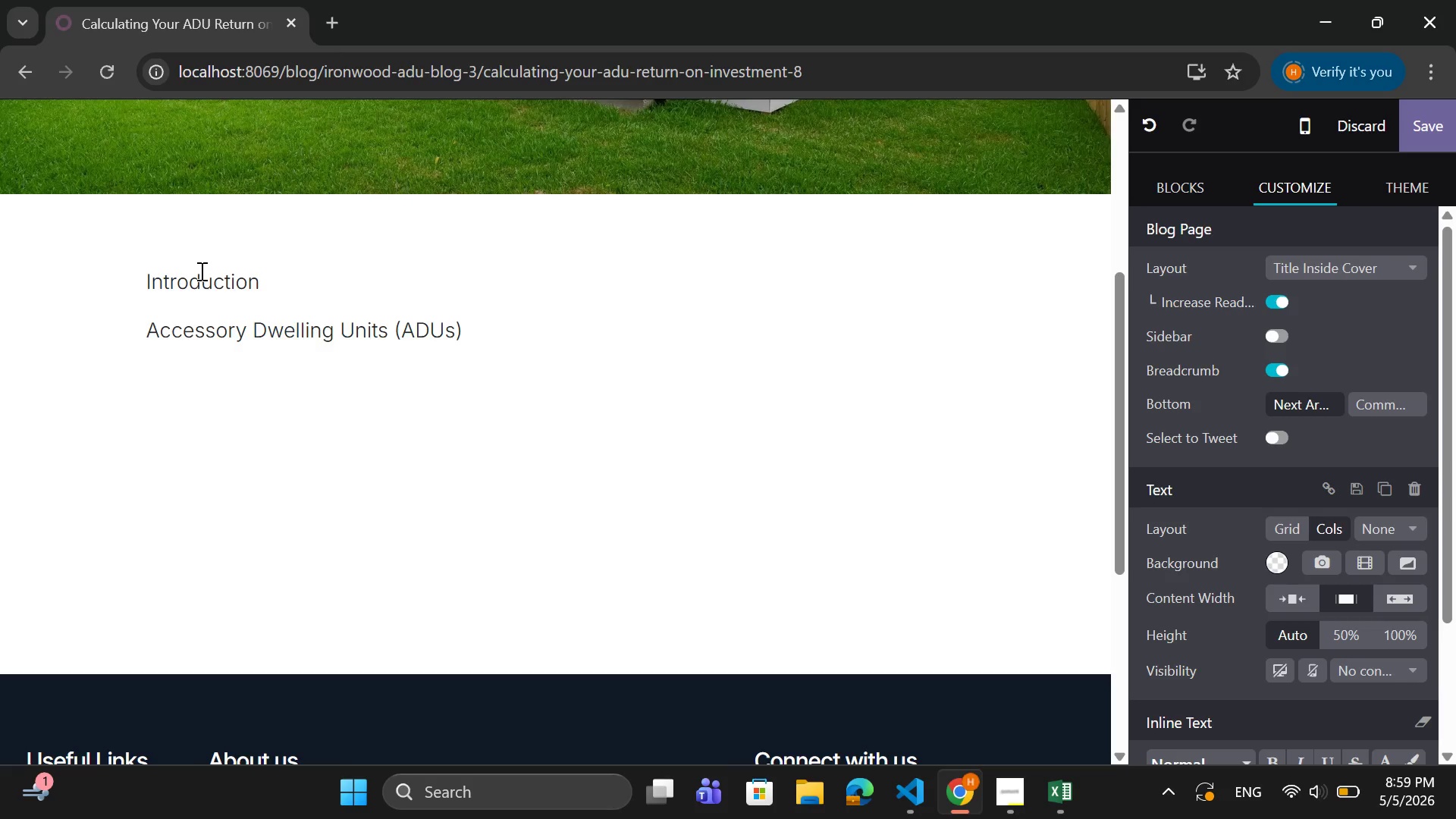 
key(ArrowRight)
 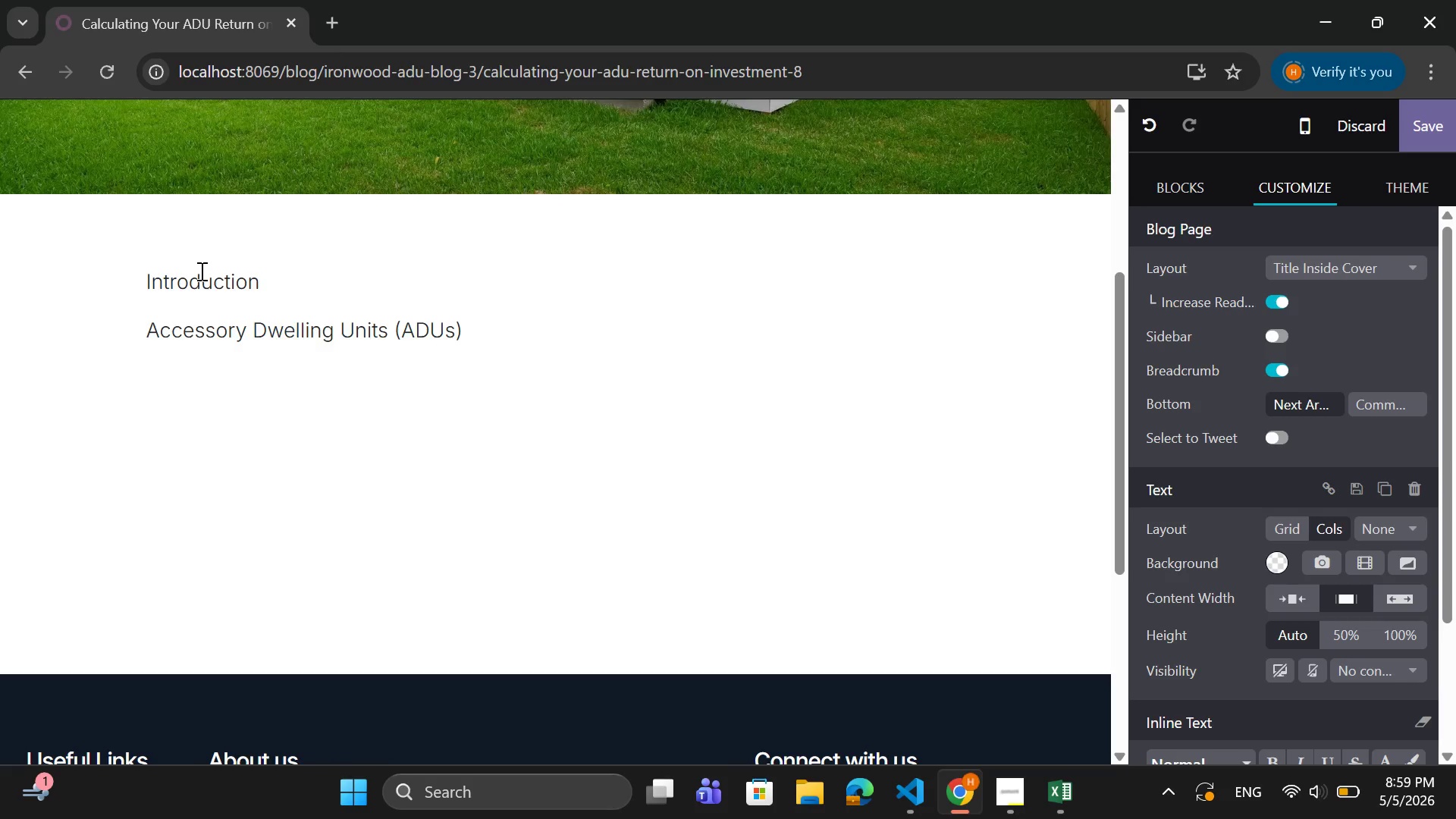 
type( have become one of the most powerful ways homeowners can in)
 